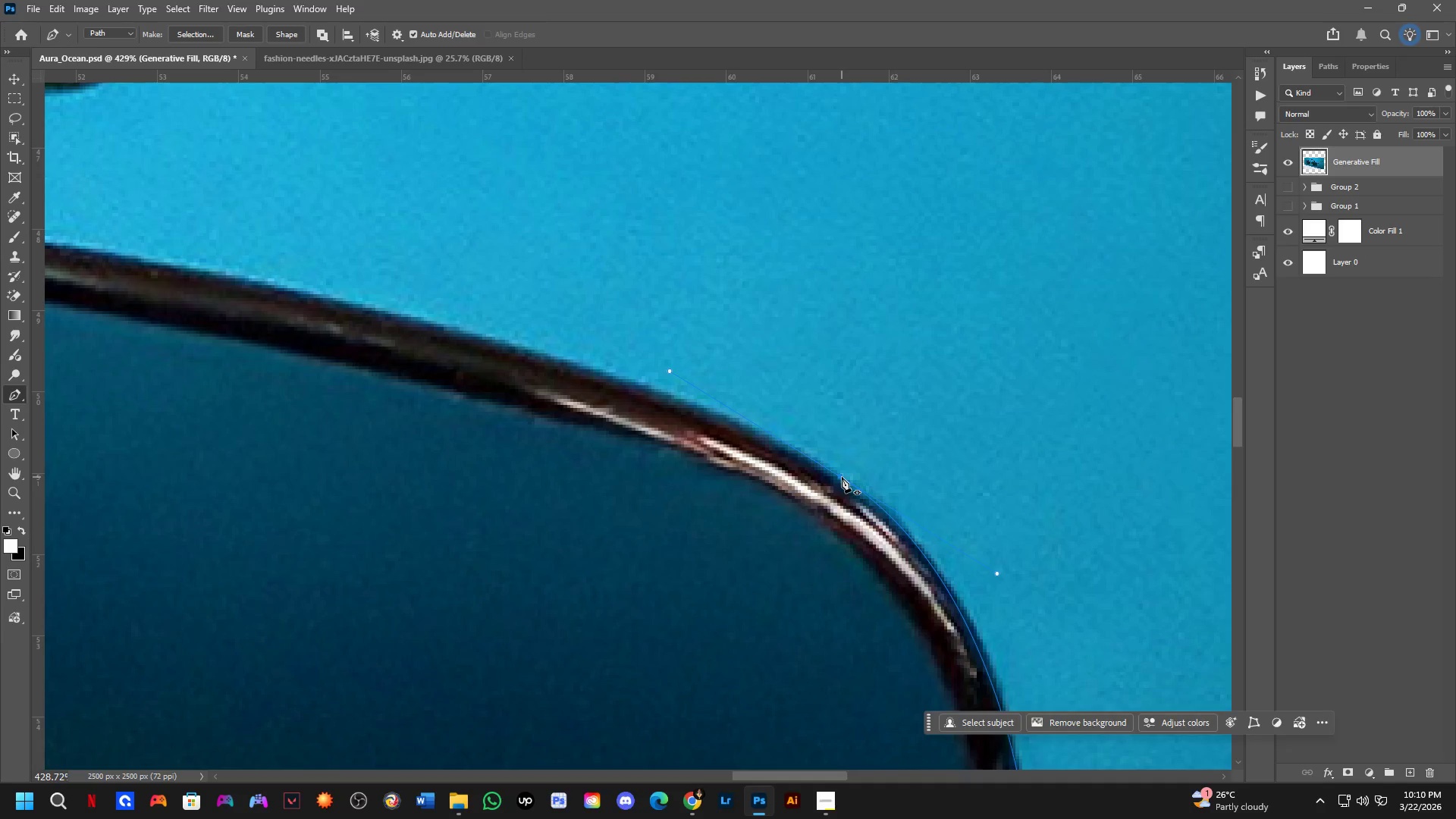 
key(Alt+AltLeft)
 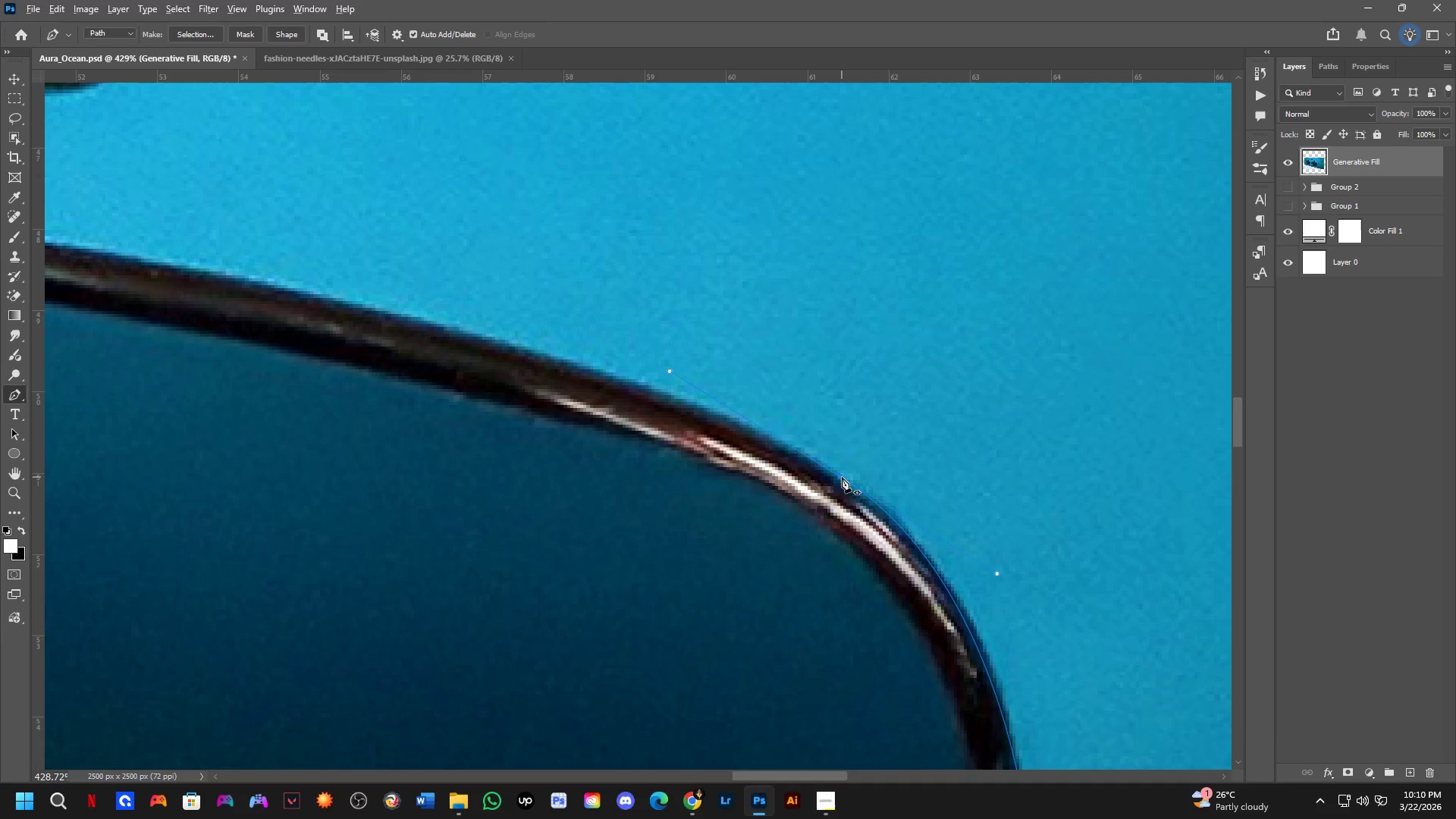 
left_click([842, 477])
 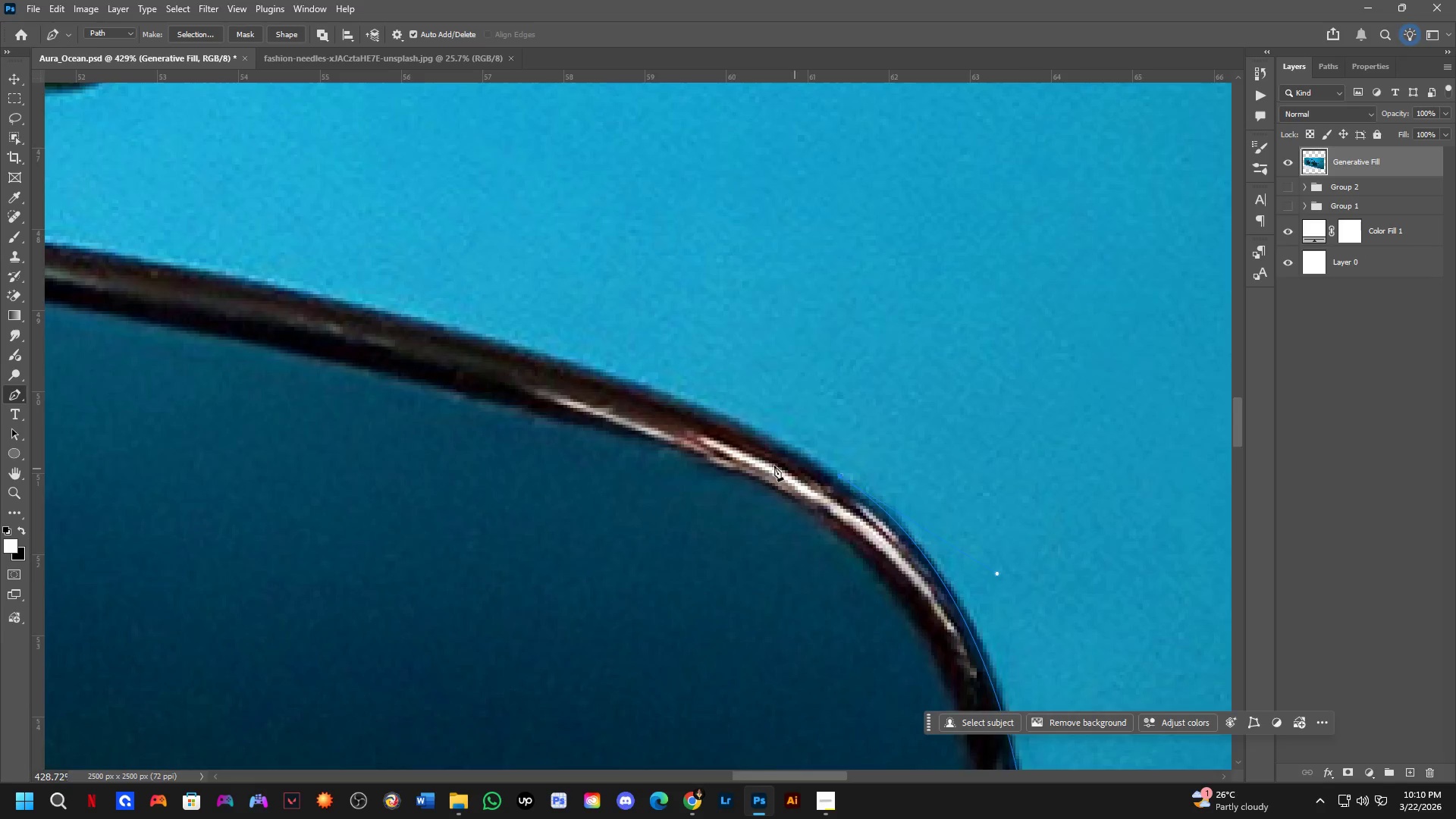 
scroll: coordinate [594, 427], scroll_direction: down, amount: 8.0
 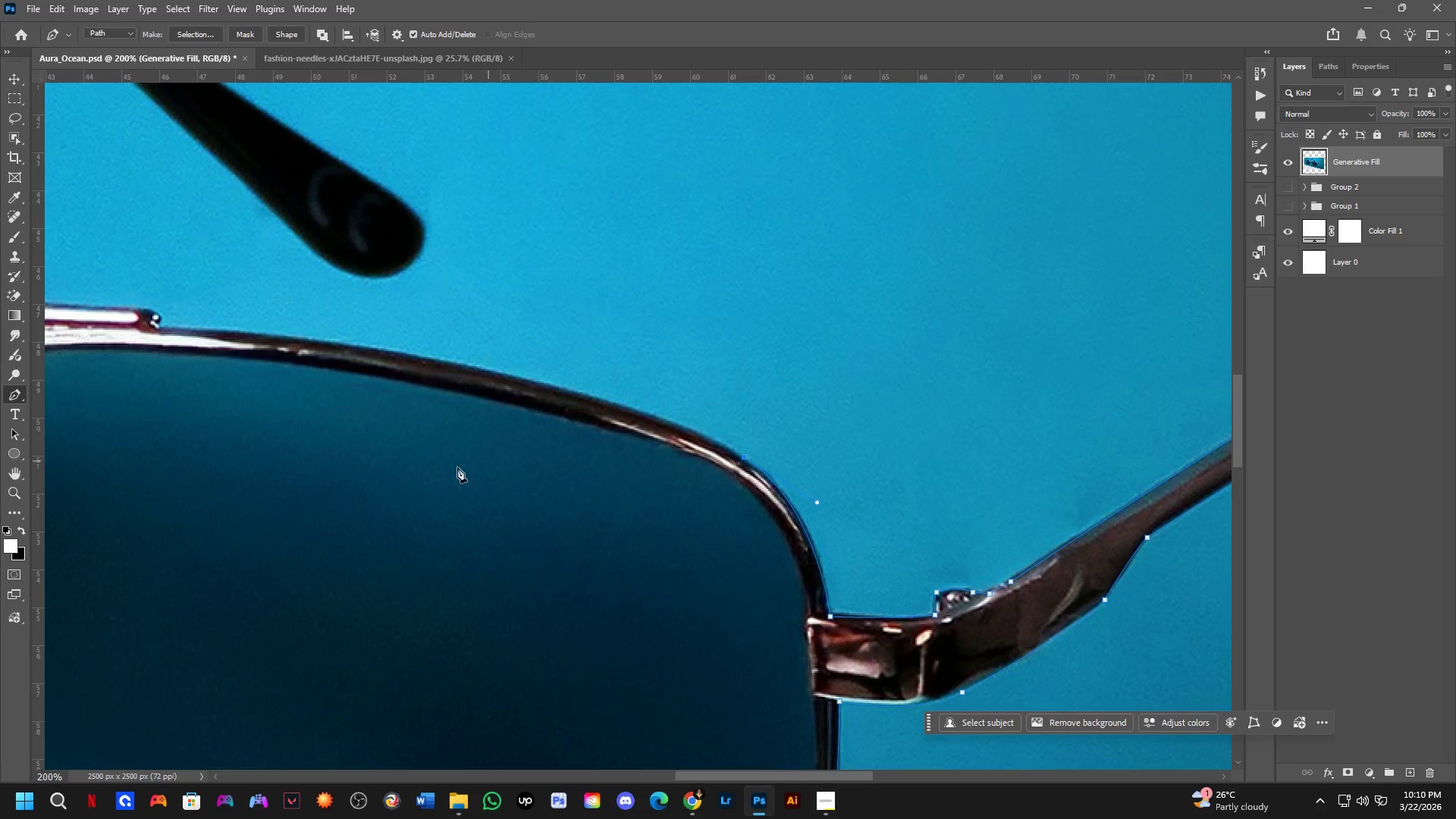 
hold_key(key=Space, duration=0.48)
 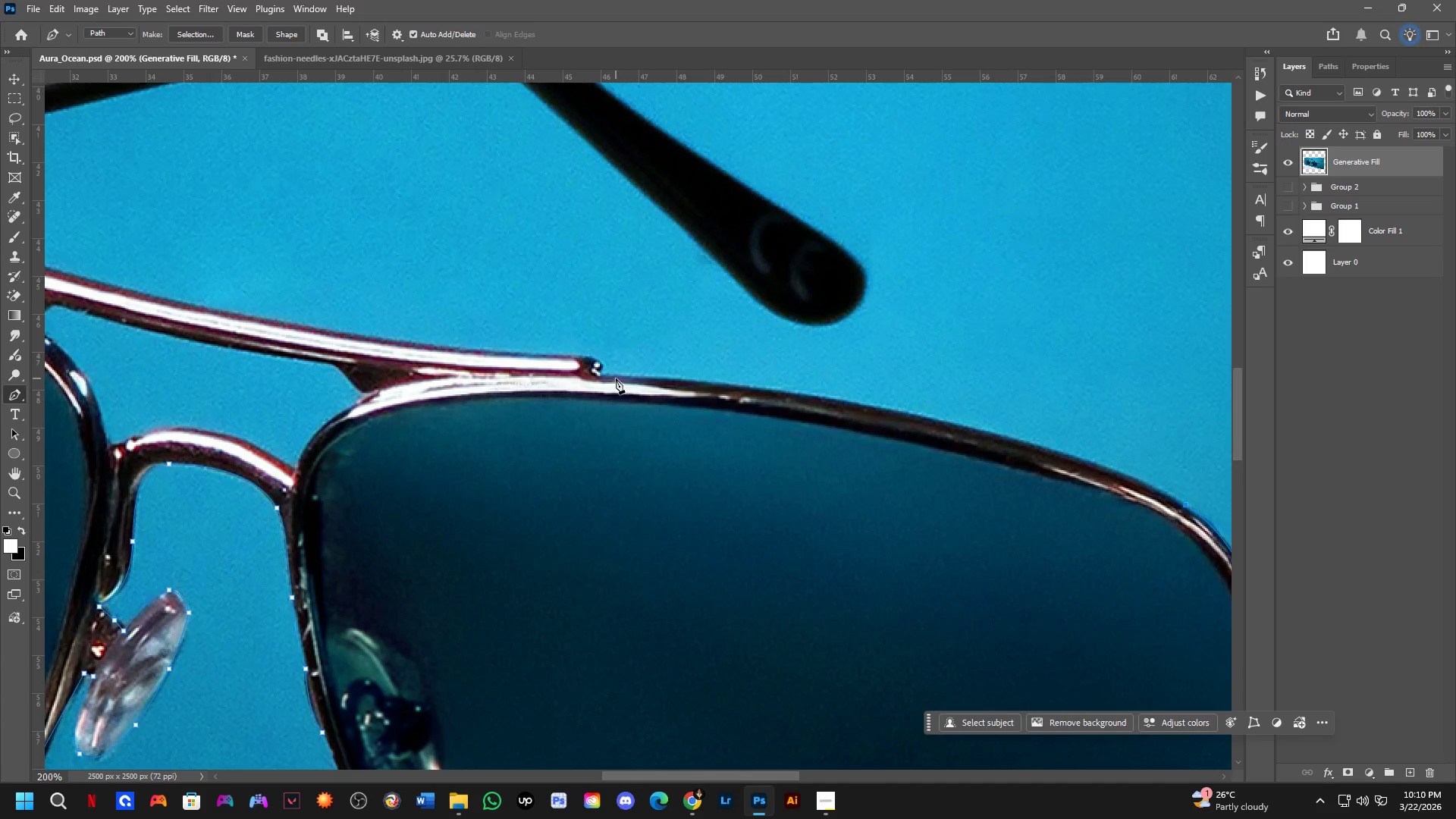 
left_click_drag(start_coordinate=[402, 467], to_coordinate=[843, 515])
 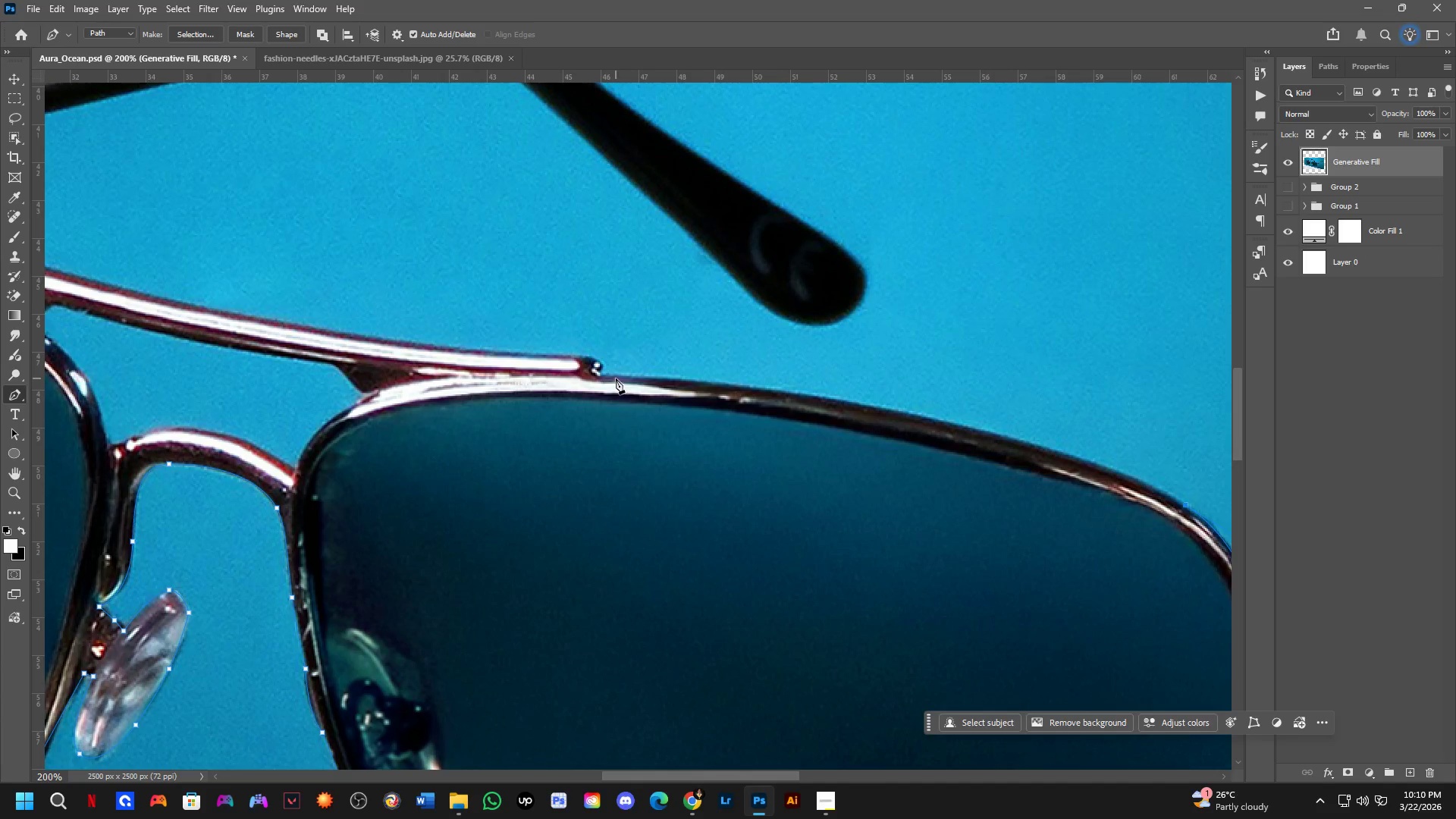 
left_click([616, 378])
 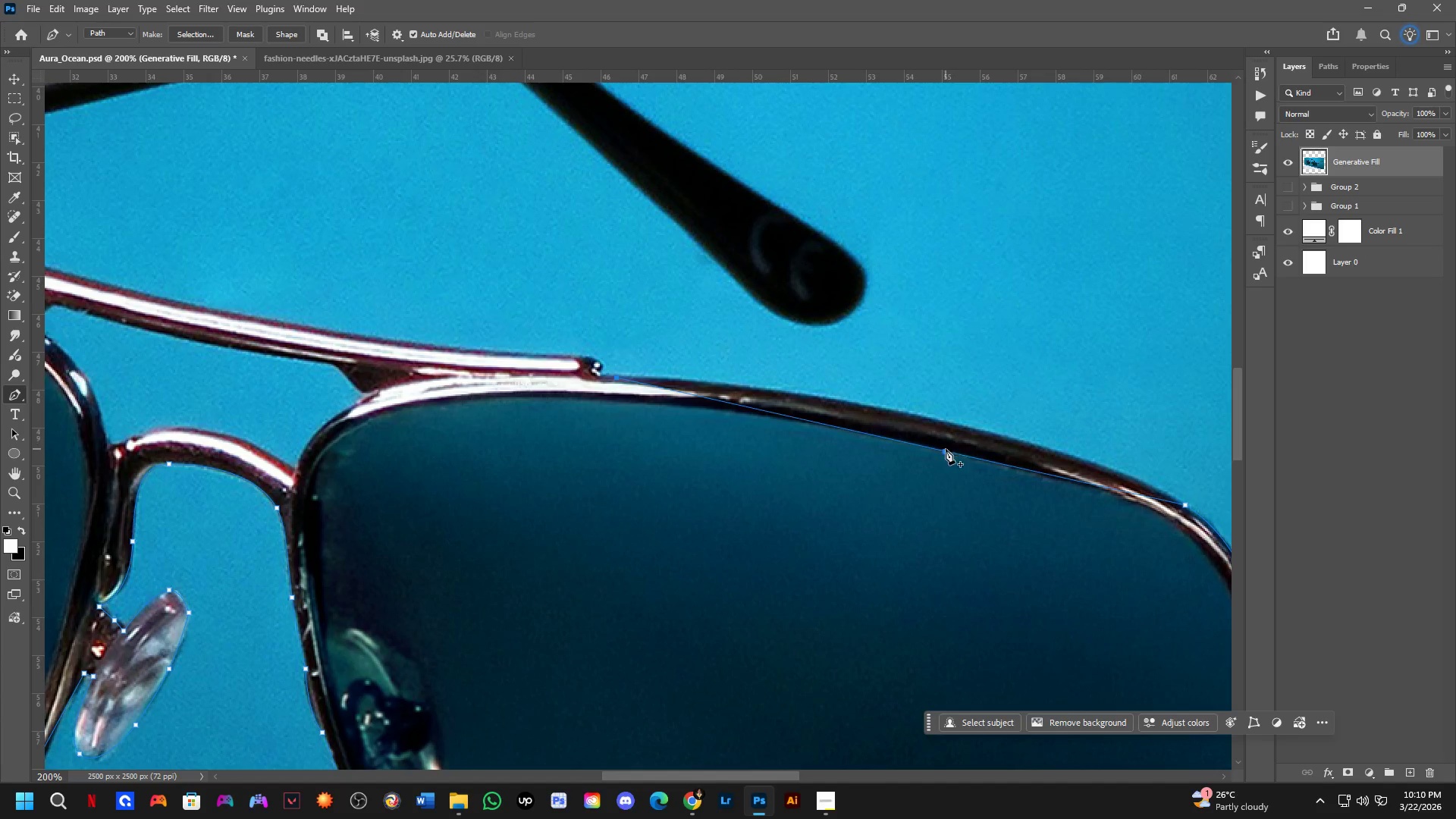 
left_click([935, 450])
 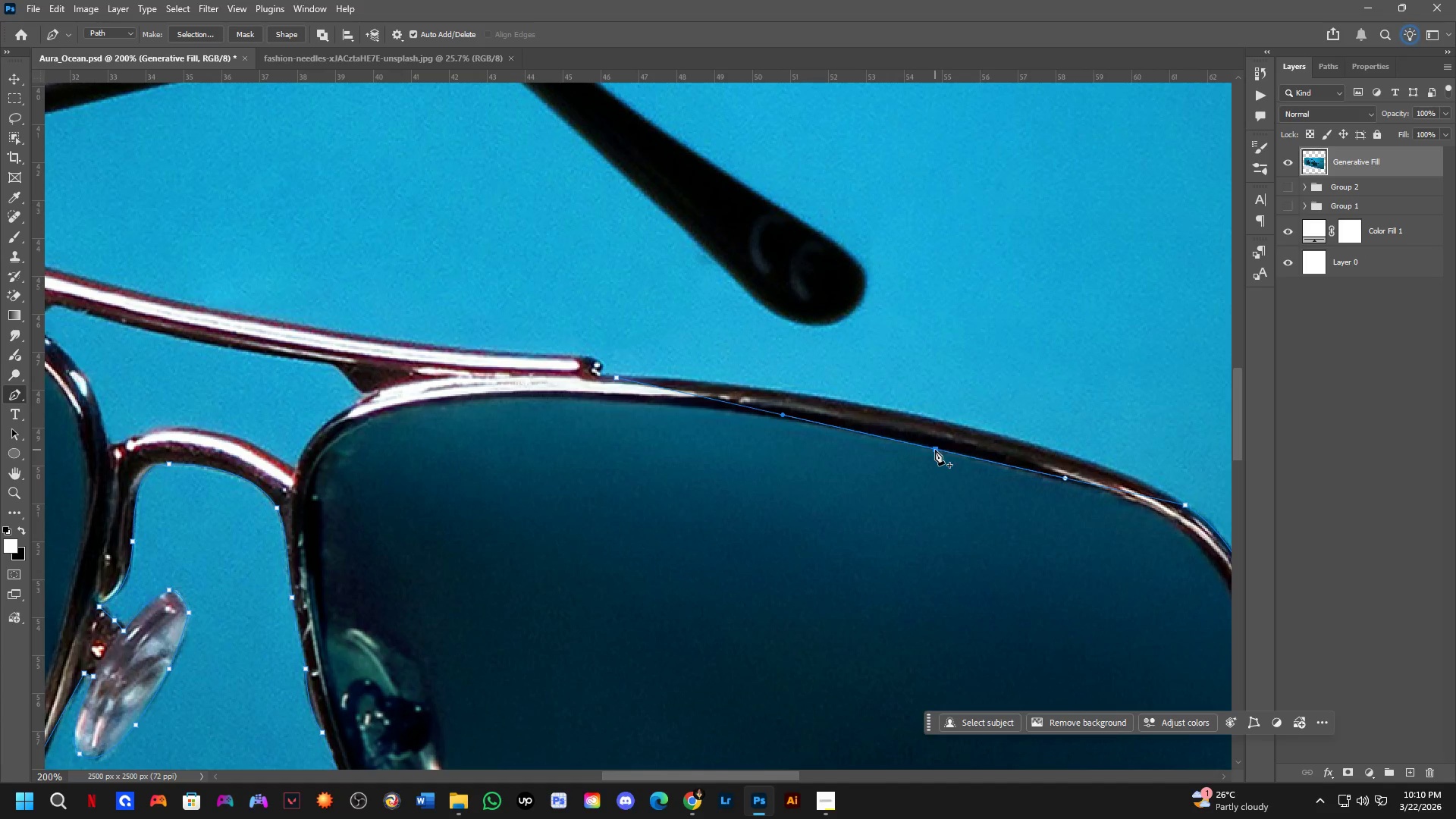 
hold_key(key=ControlLeft, duration=1.16)
left_click_drag(start_coordinate=[935, 450], to_coordinate=[931, 419])
 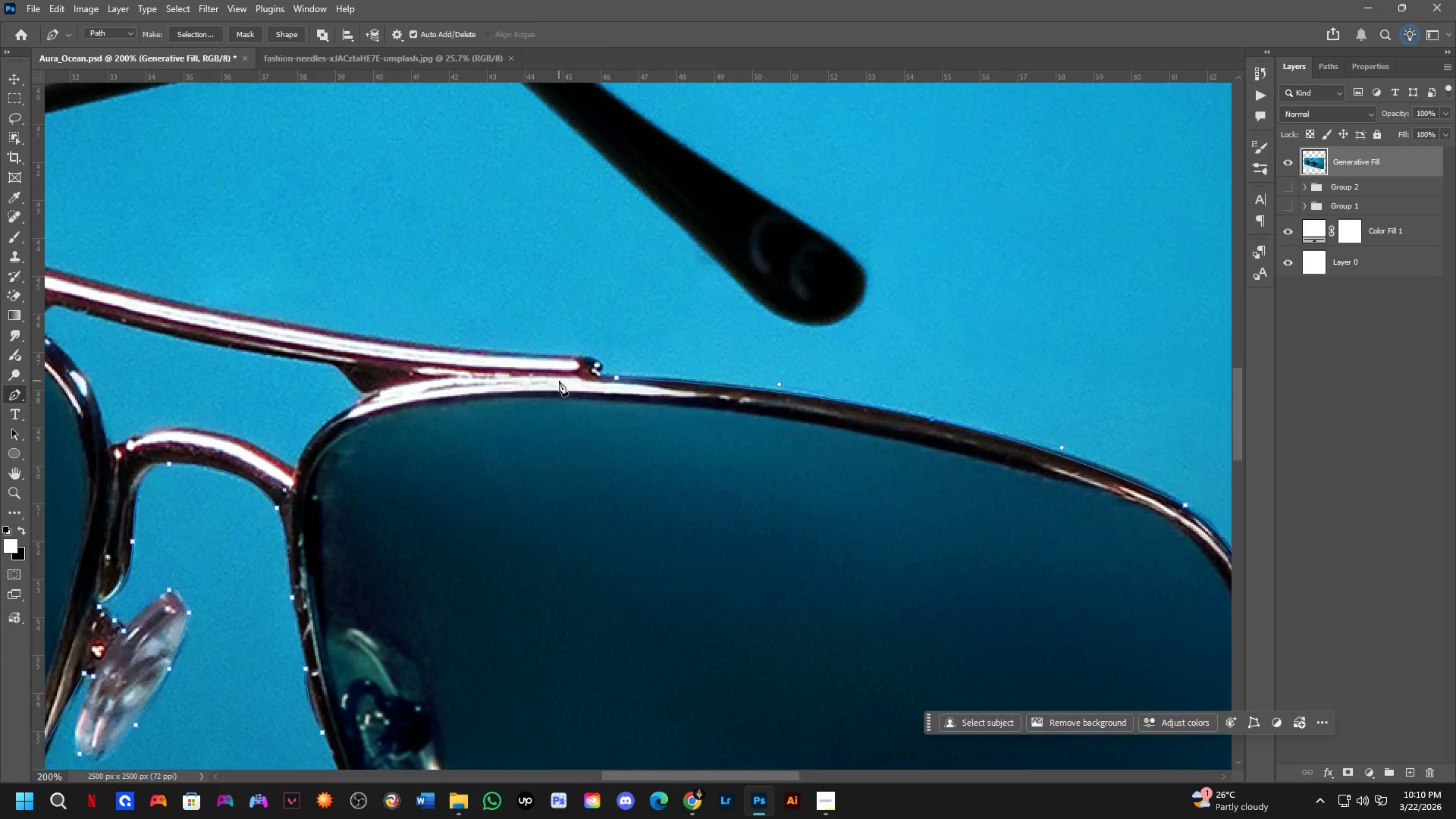 
key(Shift+ShiftLeft)
 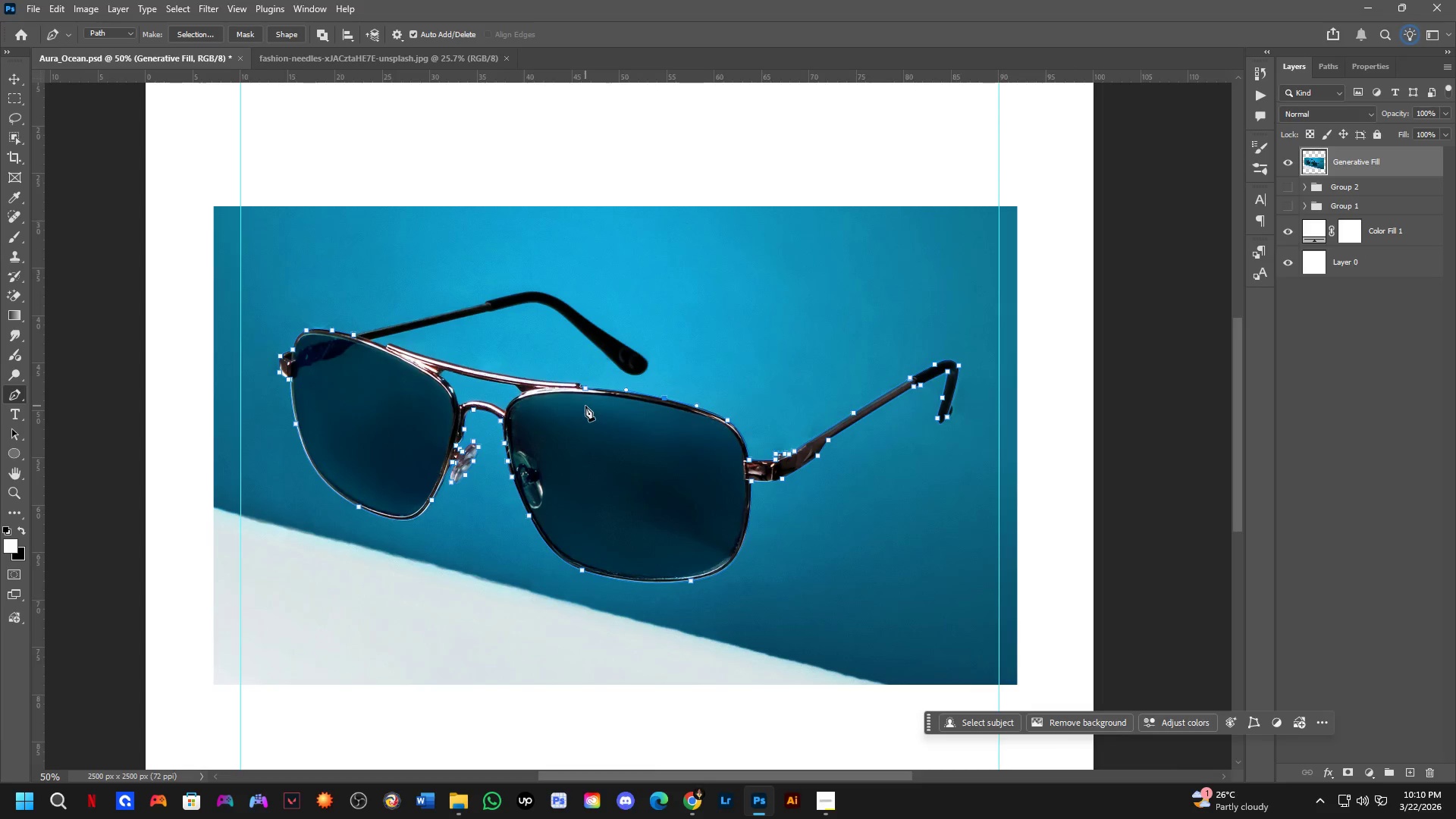 
scroll: coordinate [578, 395], scroll_direction: down, amount: 6.0
 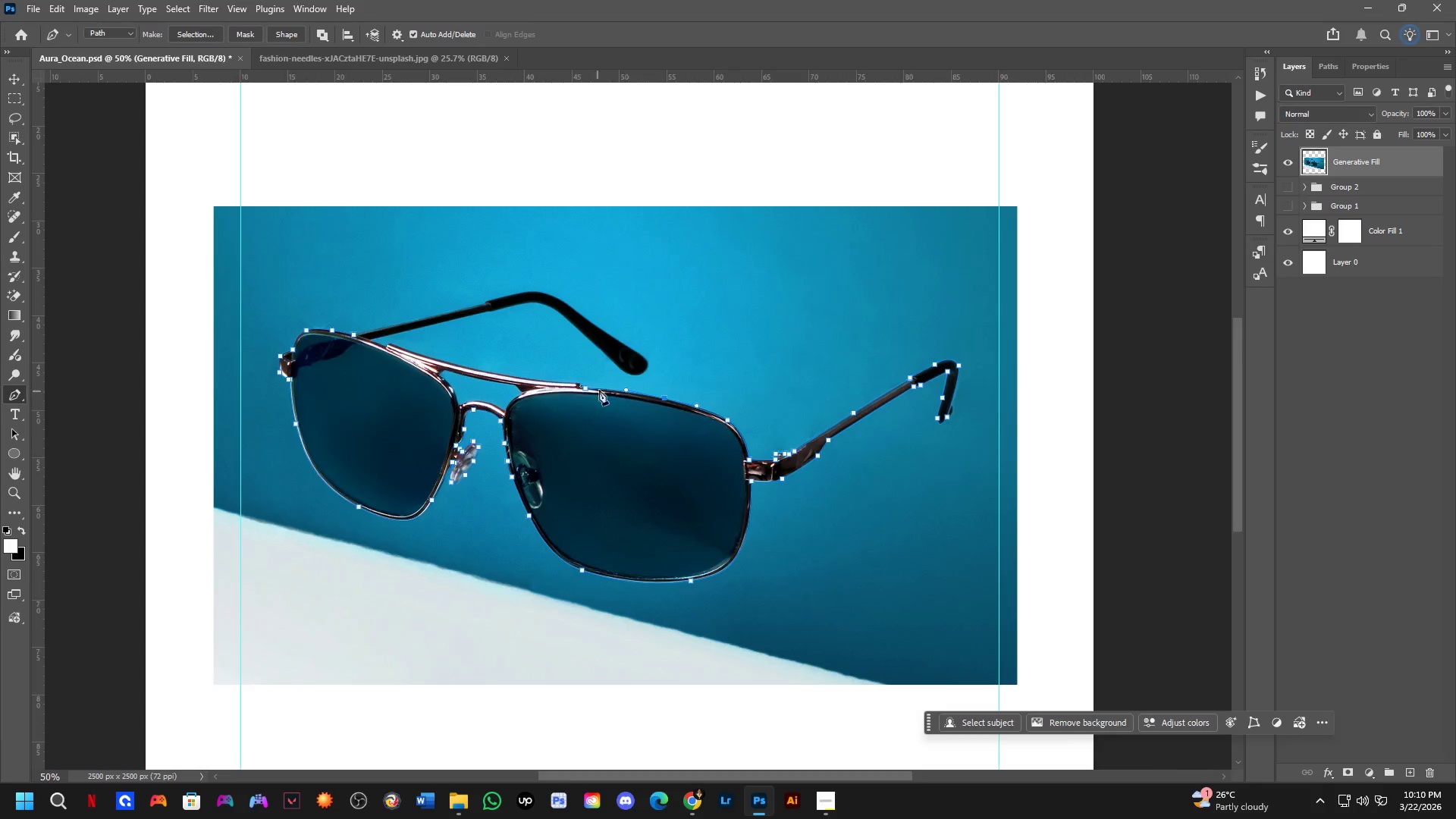 
key(Shift+ShiftLeft)
 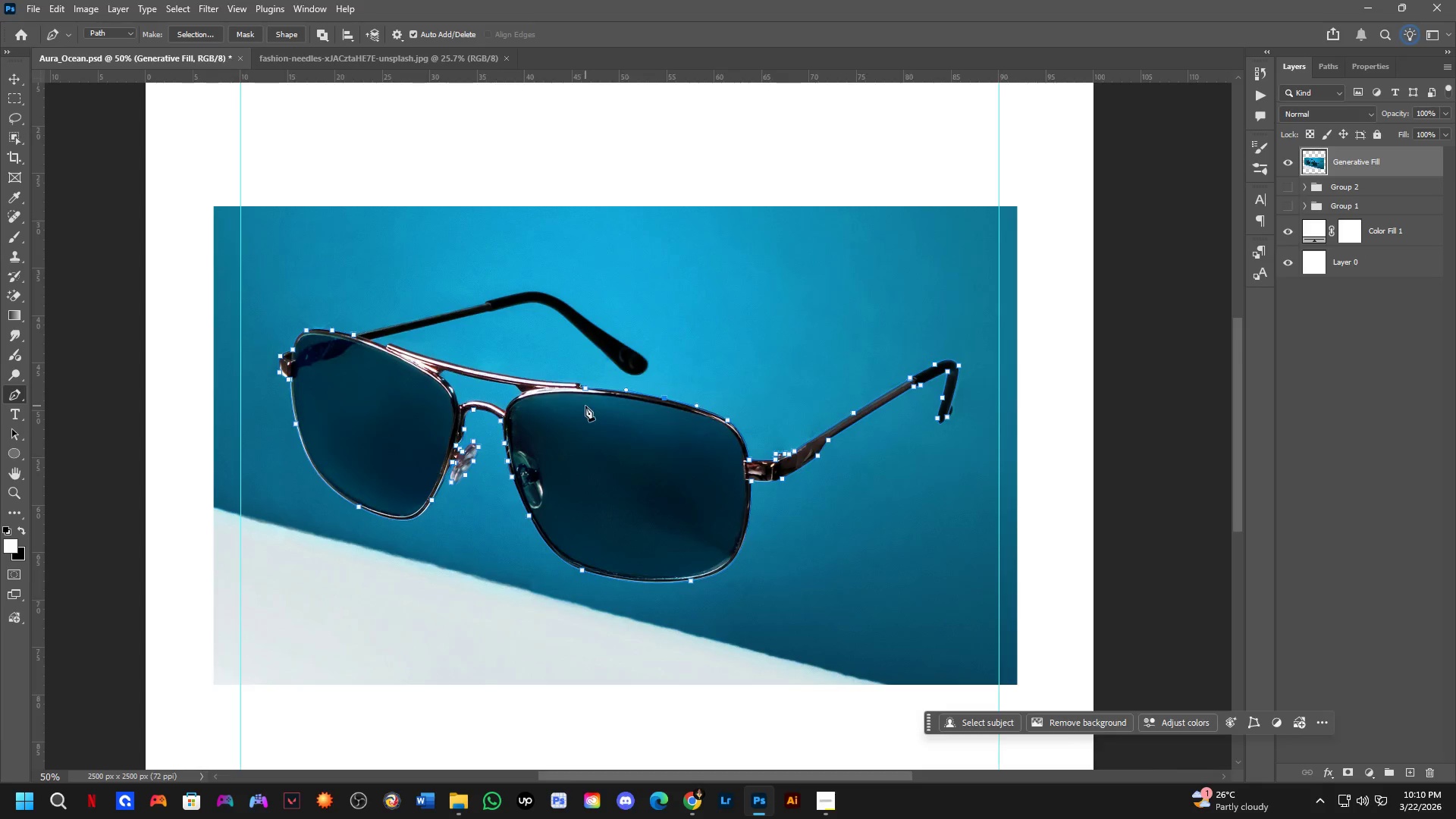 
scroll: coordinate [383, 382], scroll_direction: up, amount: 11.0
 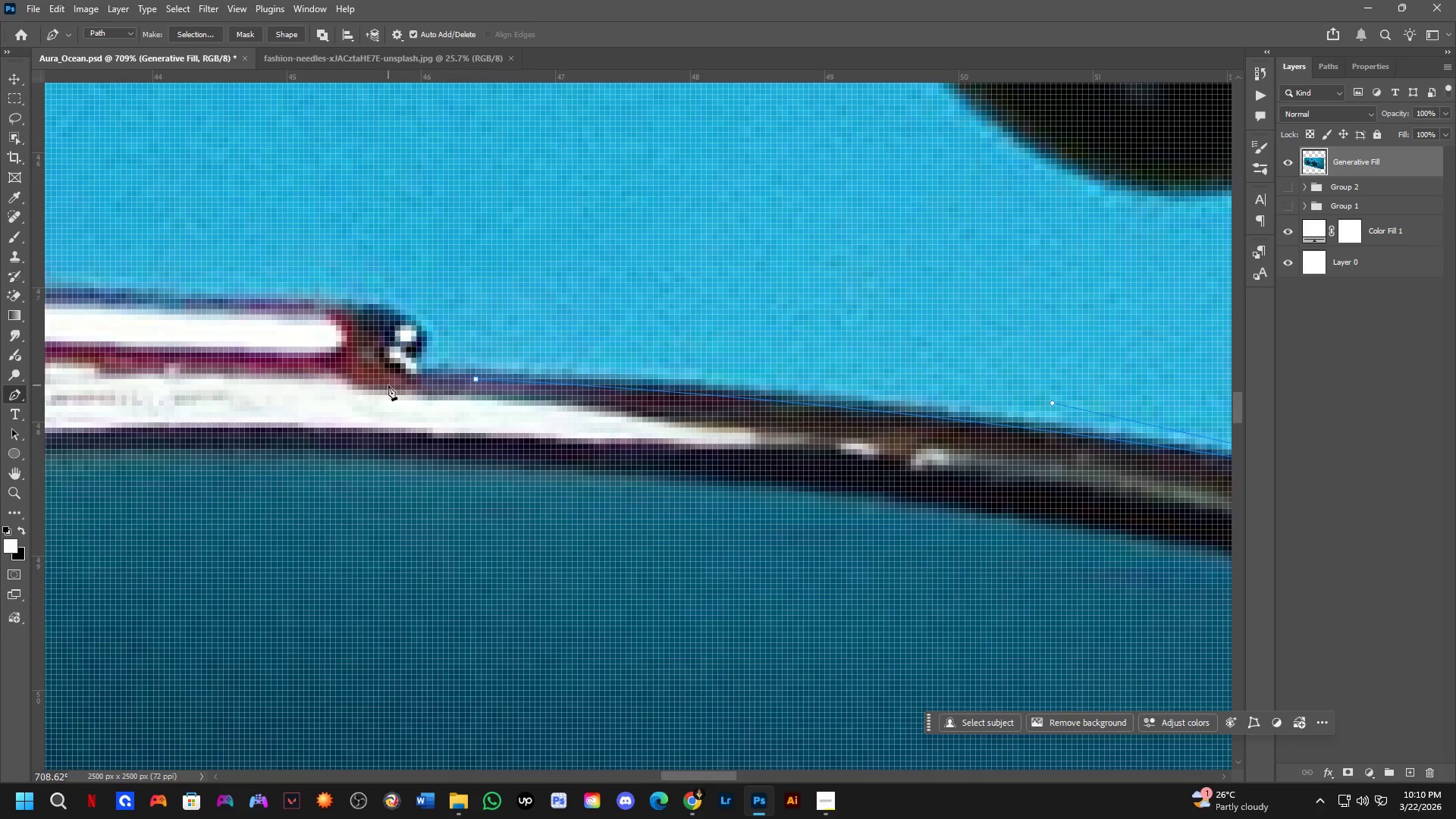 
hold_key(key=Space, duration=0.5)
 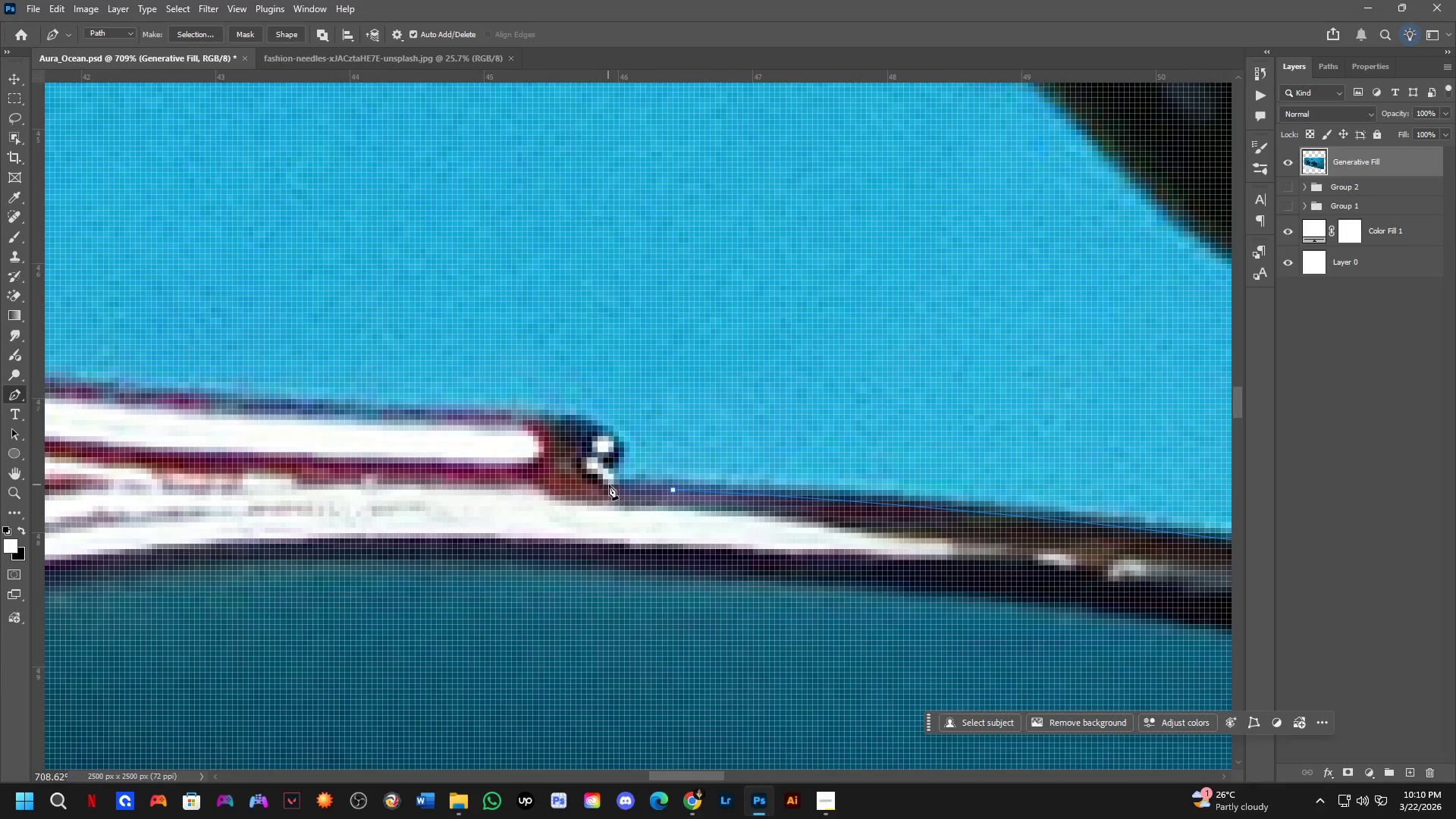 
left_click_drag(start_coordinate=[470, 414], to_coordinate=[667, 525])
 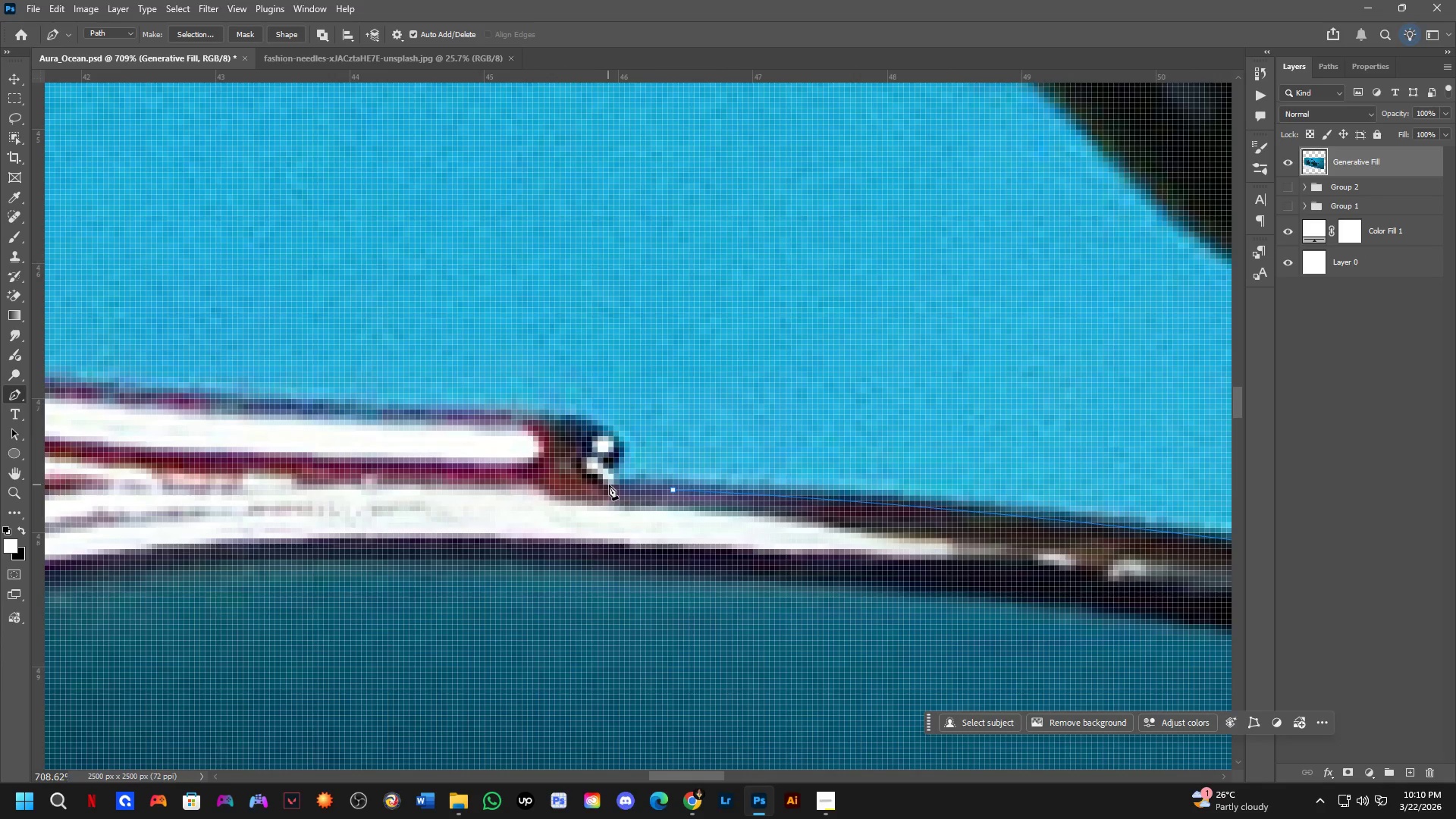 
left_click([613, 485])
 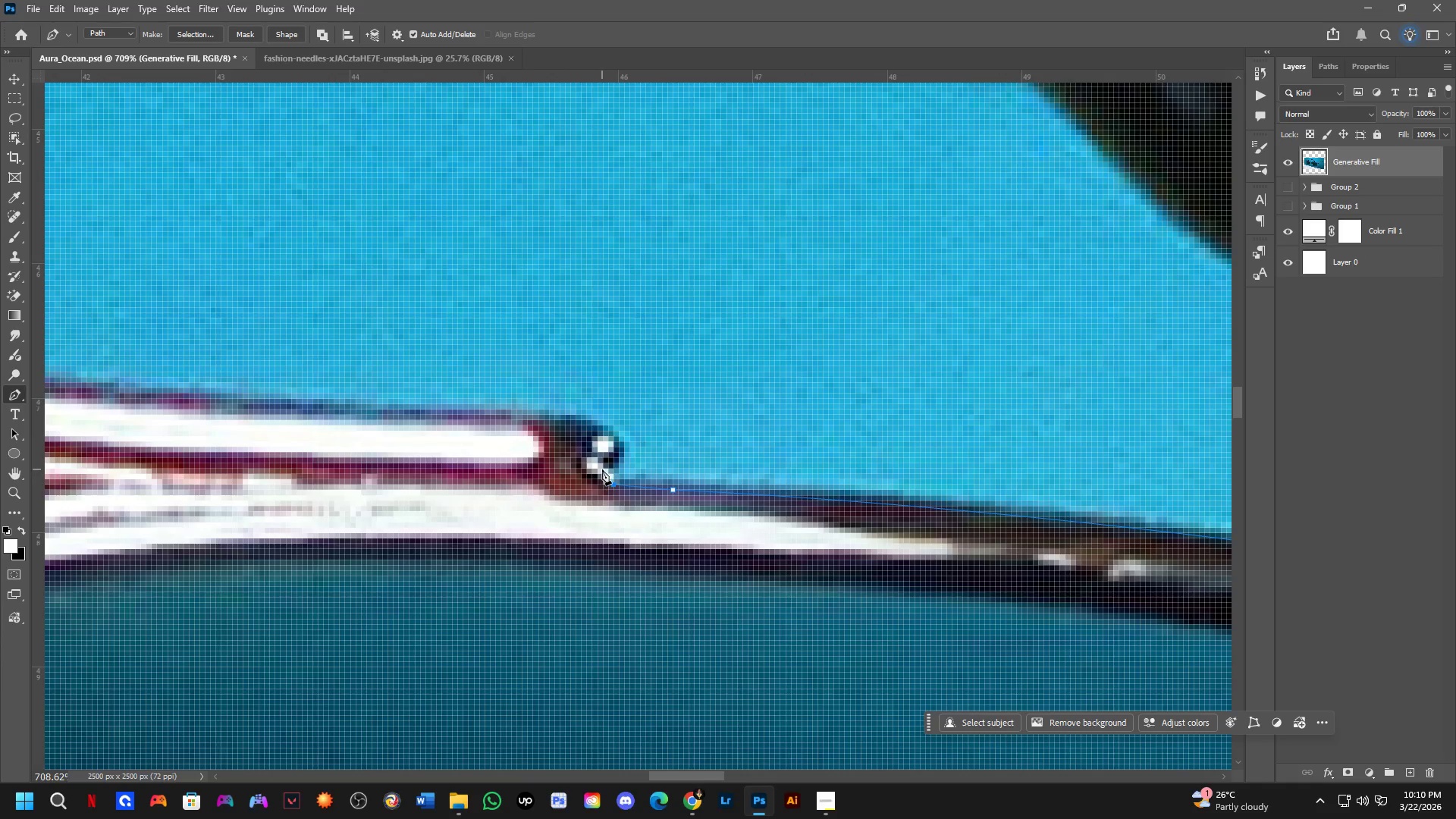 
left_click([602, 469])
 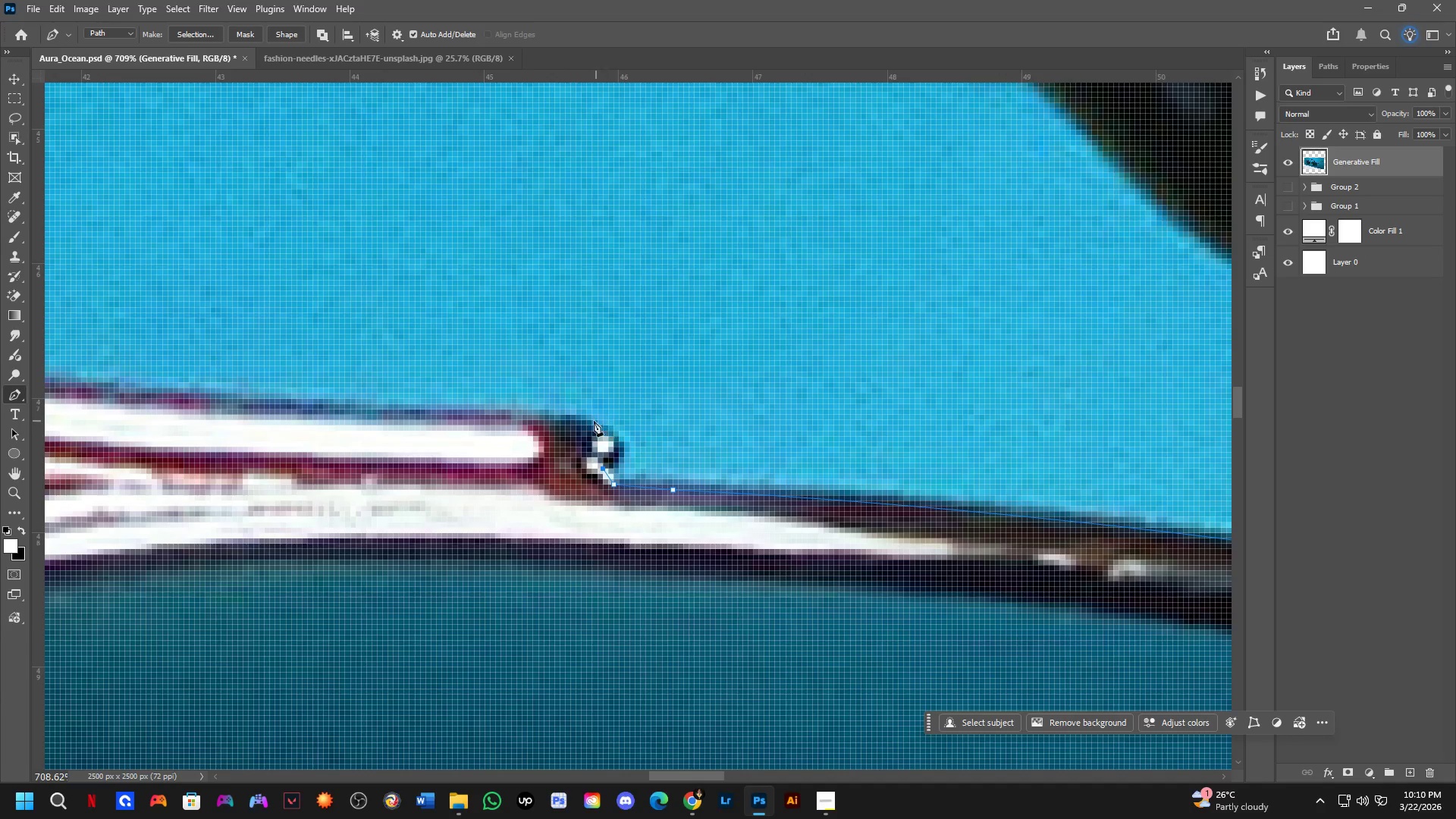 
left_click_drag(start_coordinate=[576, 419], to_coordinate=[492, 405])
 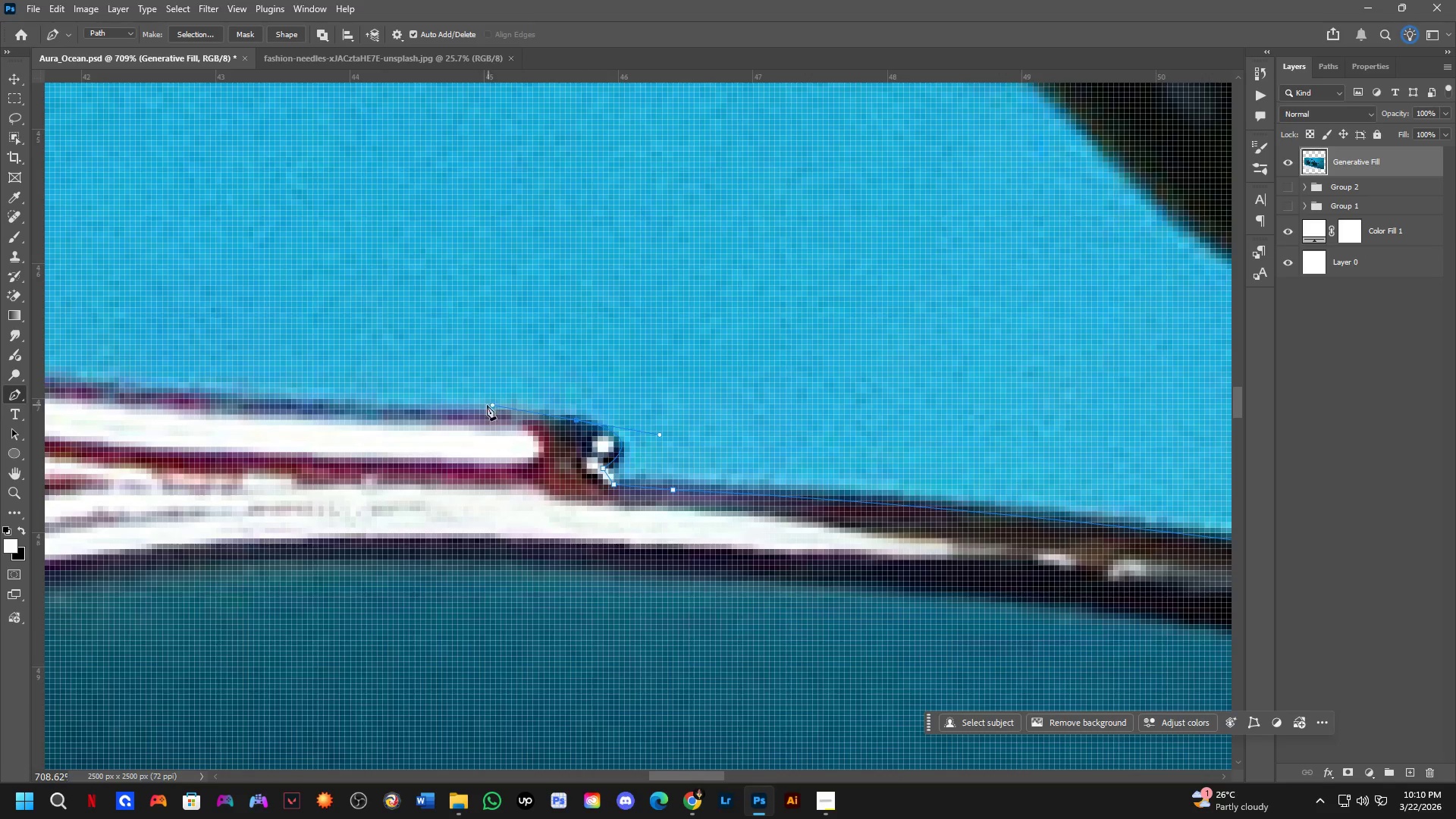 
scroll: coordinate [473, 413], scroll_direction: down, amount: 5.0
 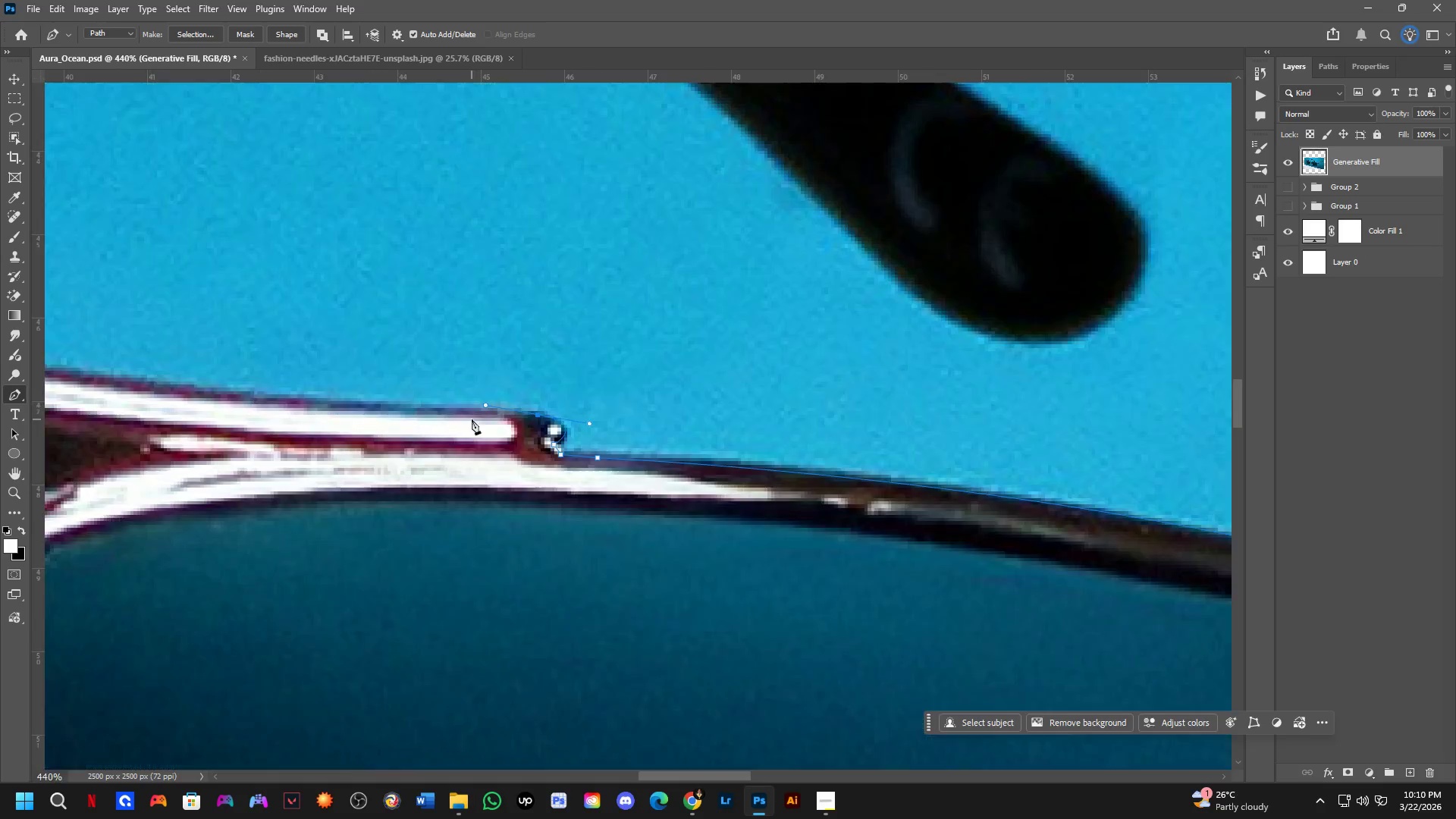 
hold_key(key=Space, duration=0.52)
 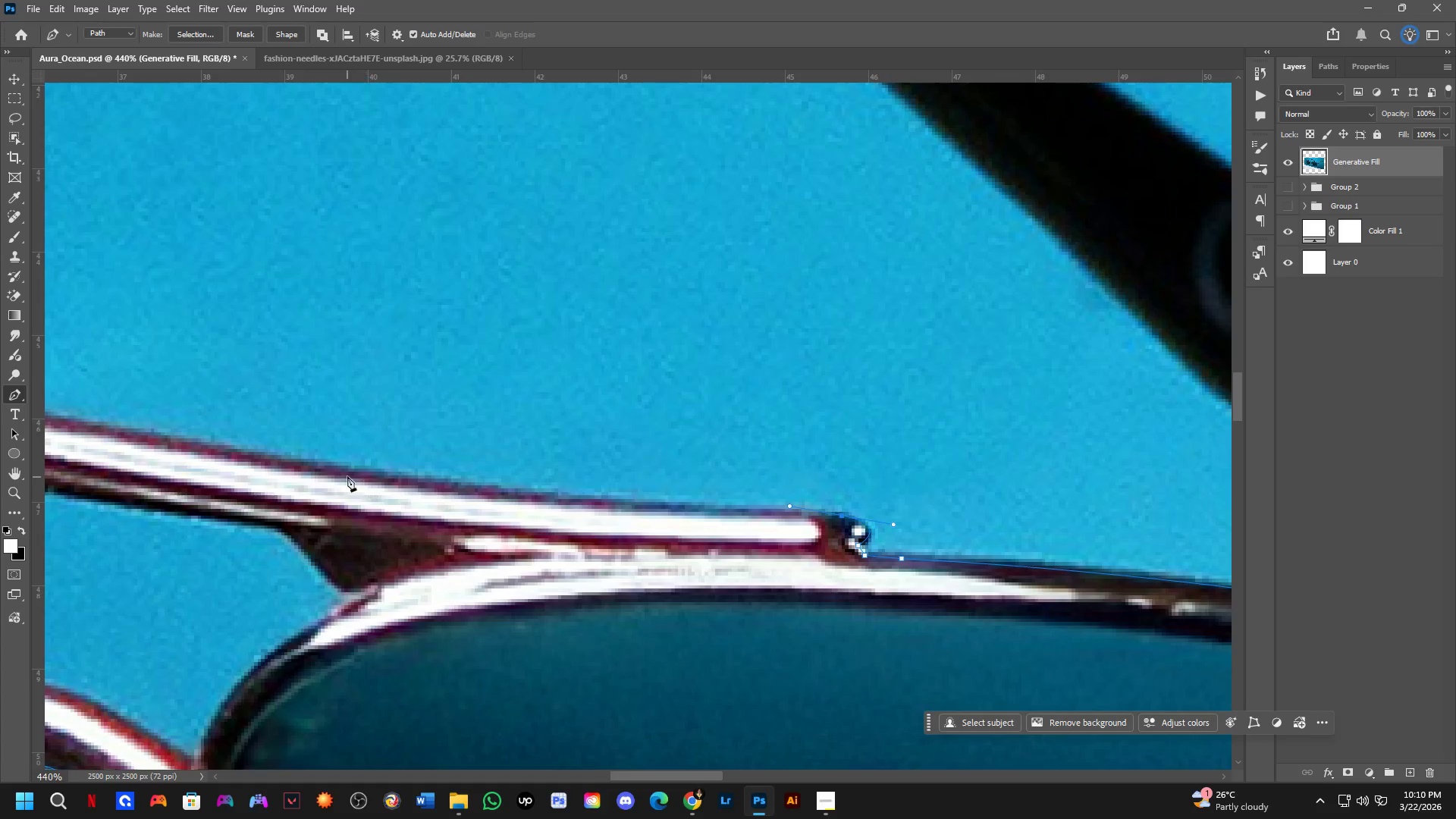 
left_click_drag(start_coordinate=[435, 437], to_coordinate=[739, 538])
 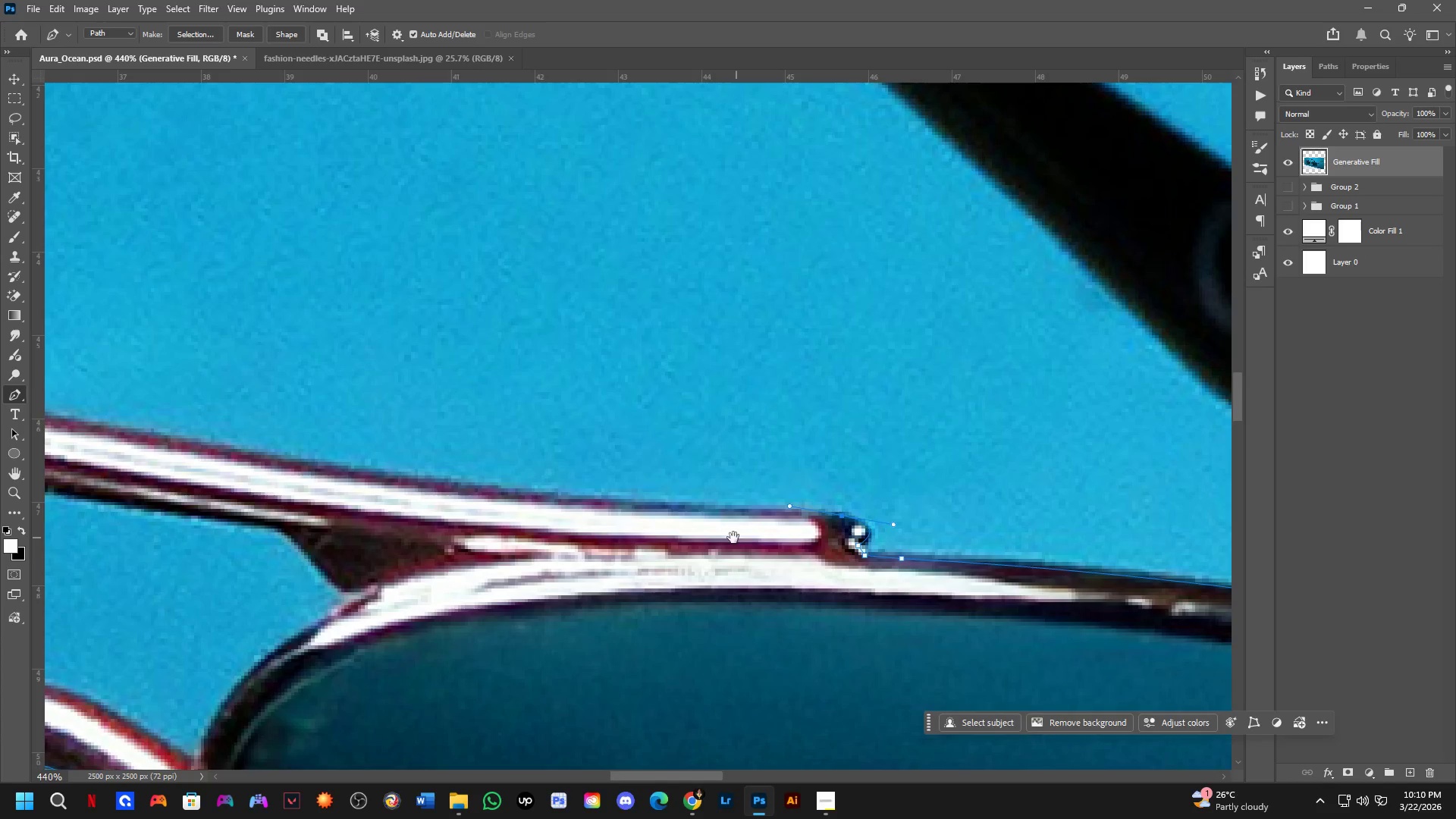 
hold_key(key=Space, duration=2.02)
 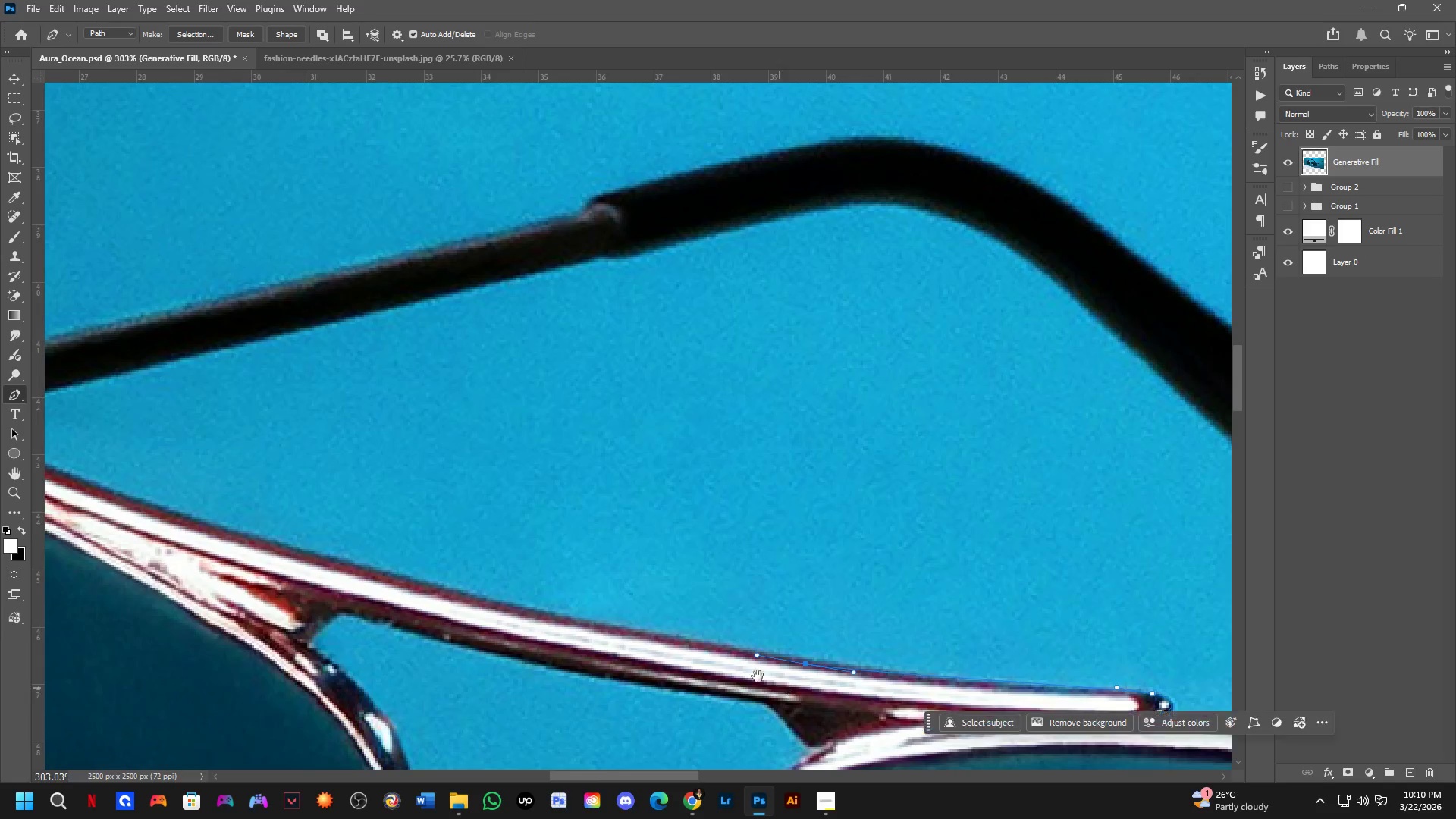 
left_click_drag(start_coordinate=[337, 471], to_coordinate=[268, 460])
 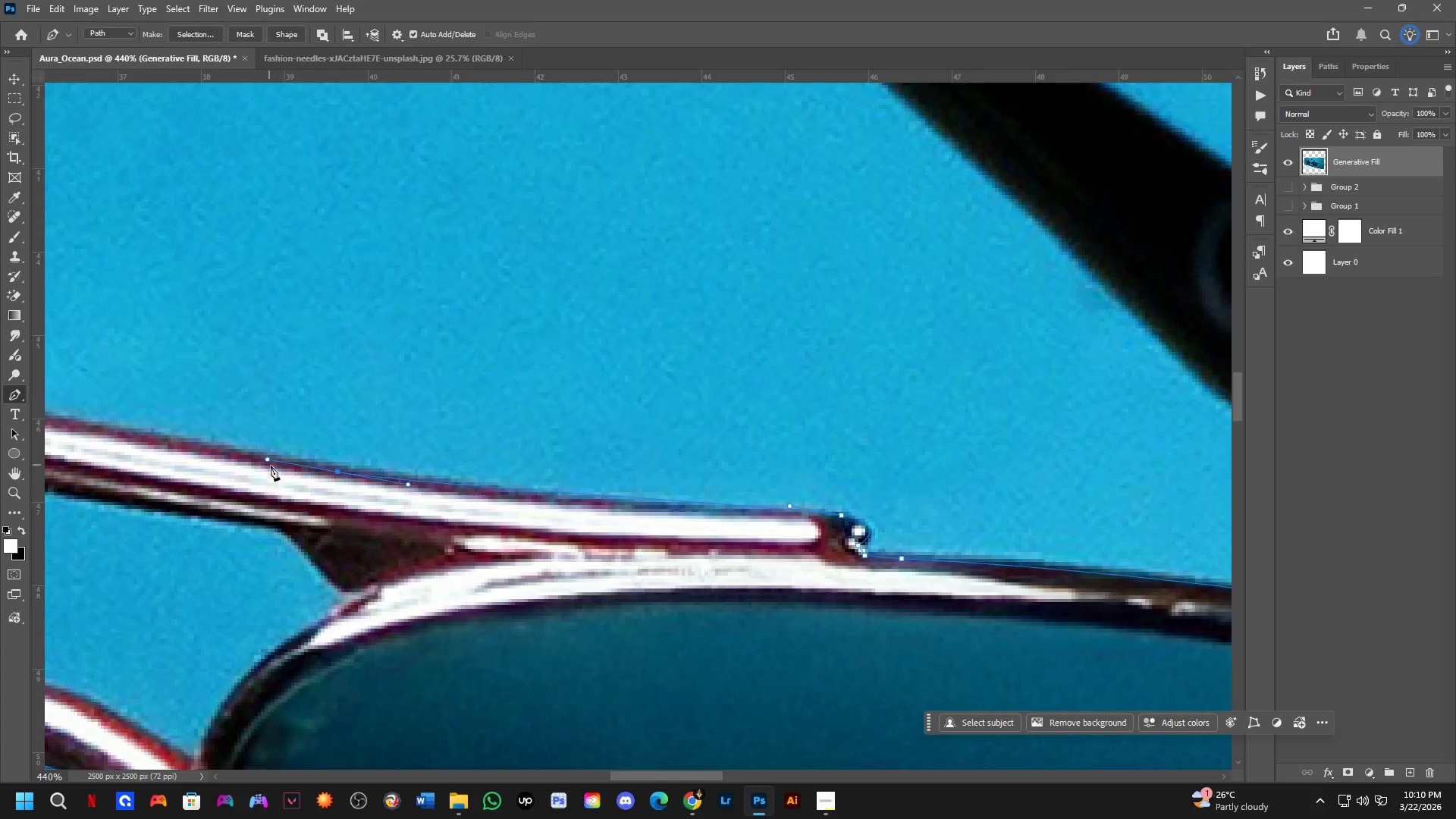 
scroll: coordinate [281, 475], scroll_direction: down, amount: 4.0
 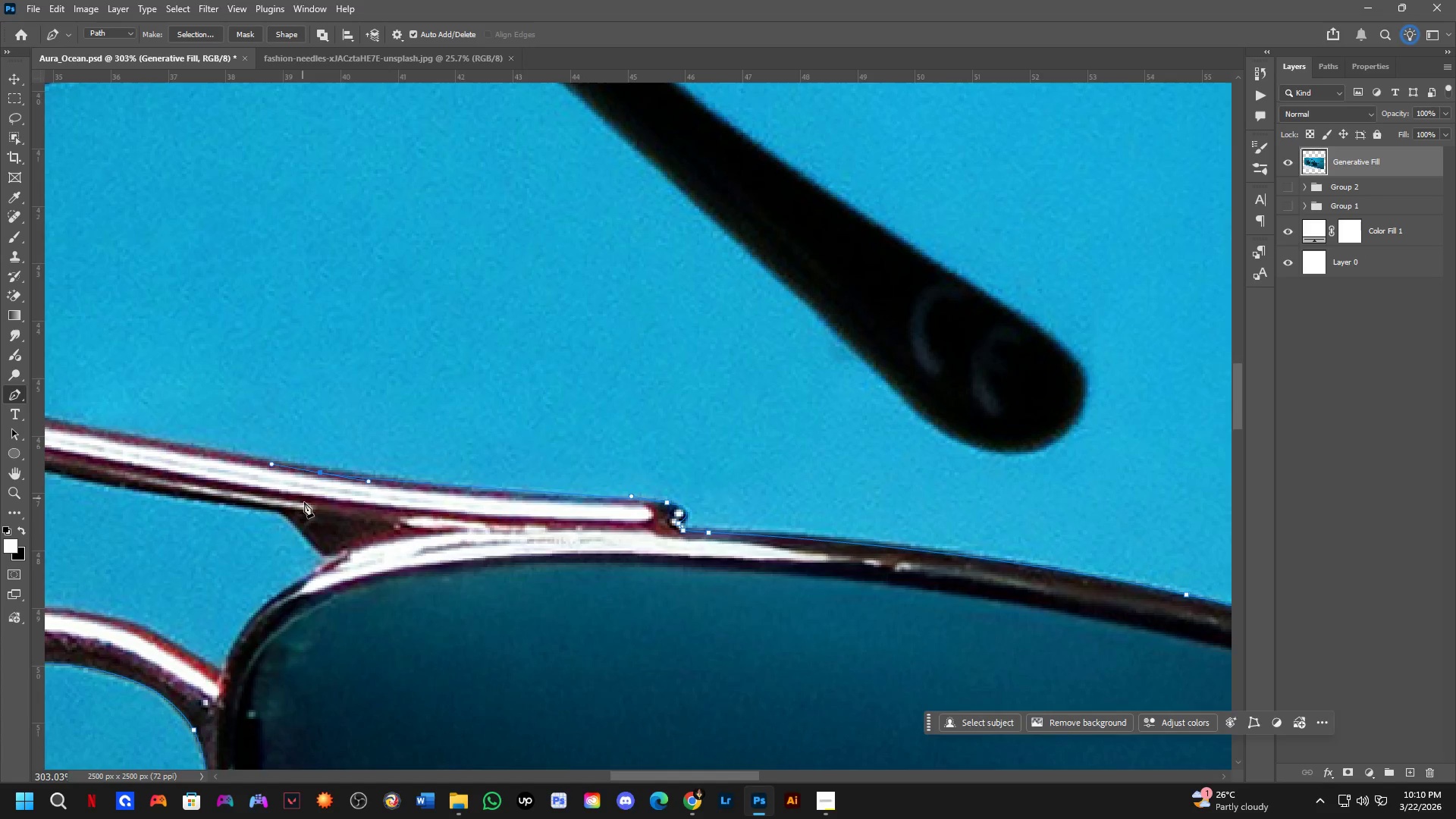 
hold_key(key=Space, duration=0.52)
 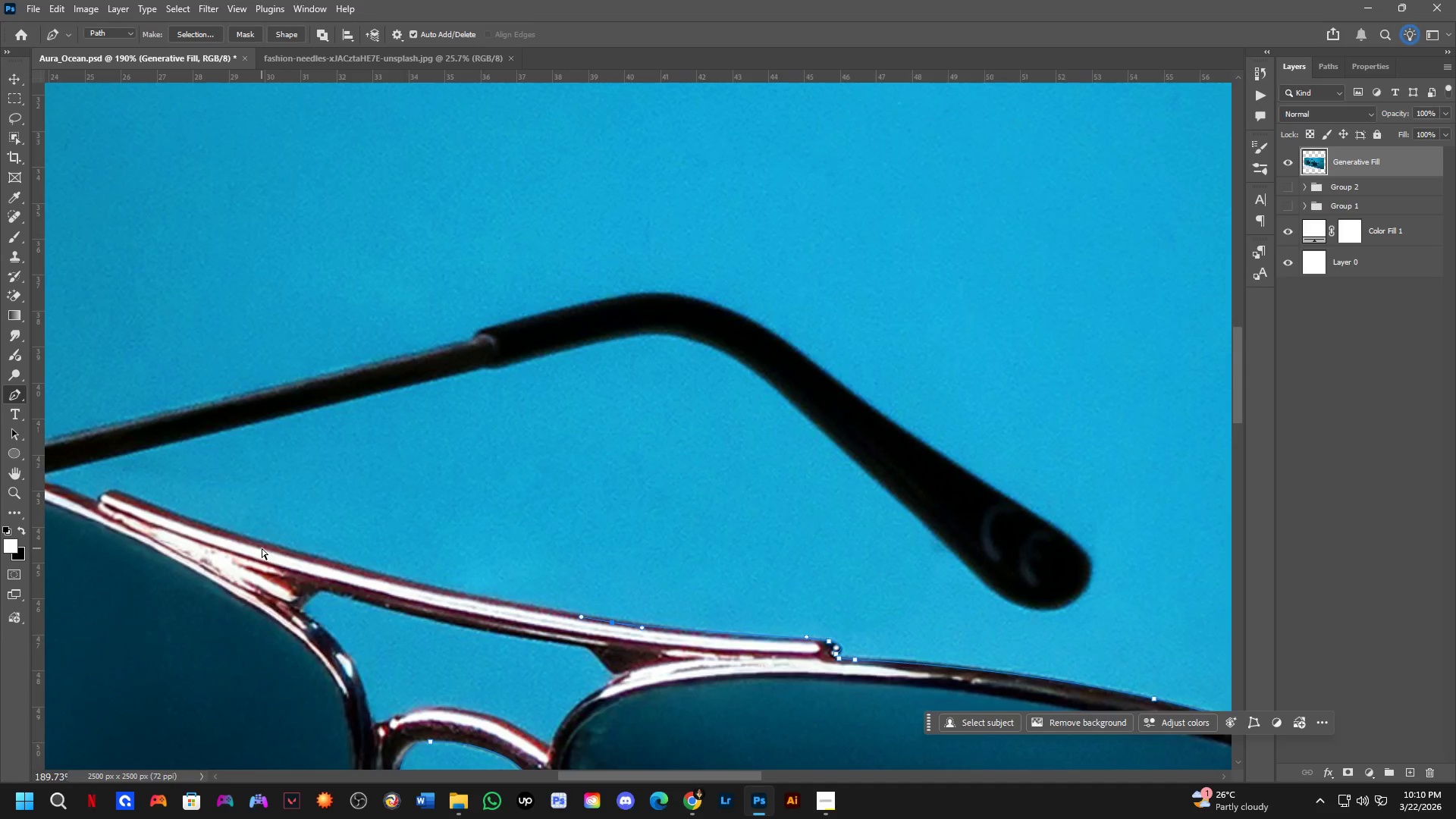 
left_click_drag(start_coordinate=[304, 503], to_coordinate=[789, 694])
 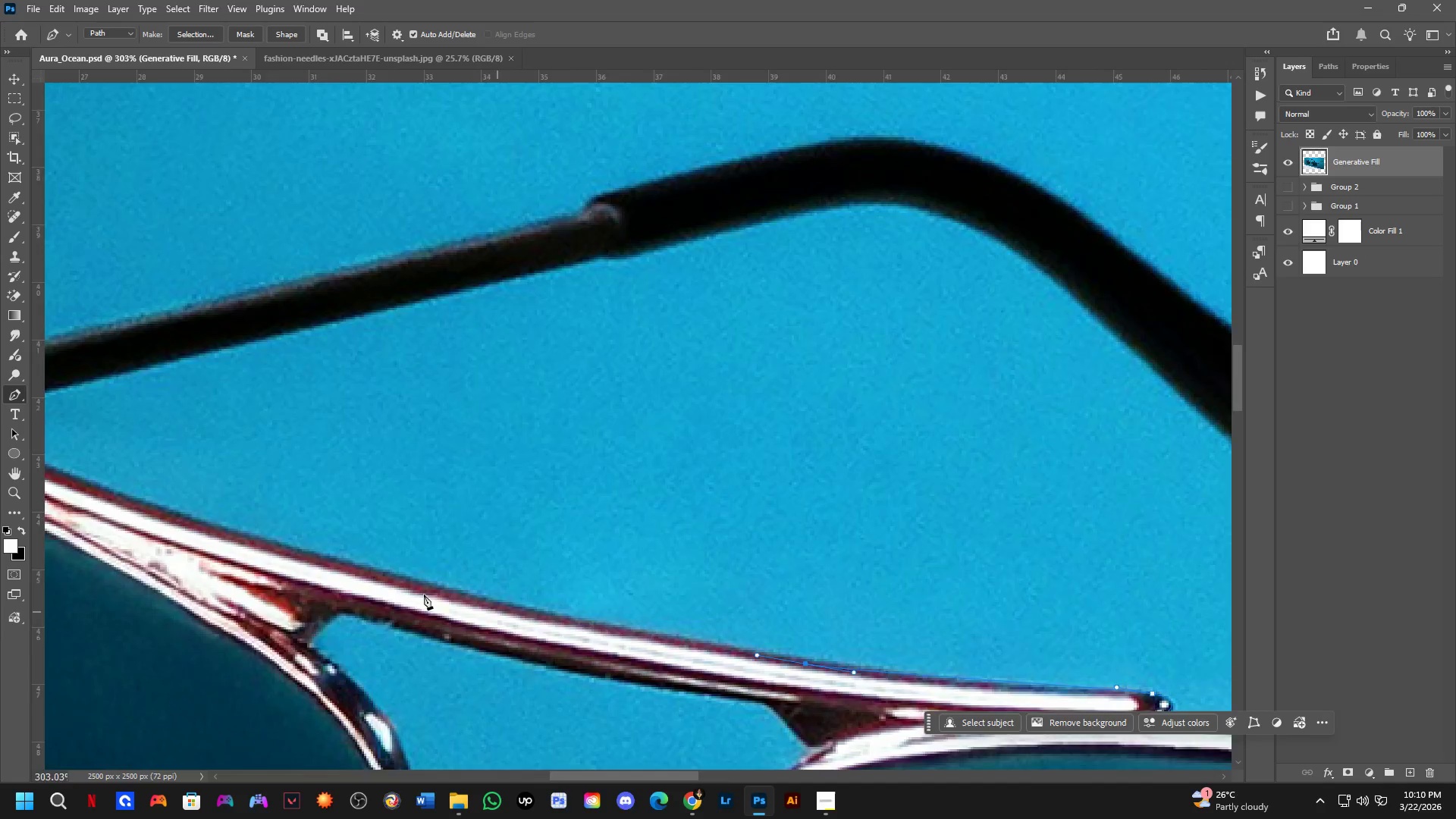 
scroll: coordinate [281, 551], scroll_direction: down, amount: 5.0
 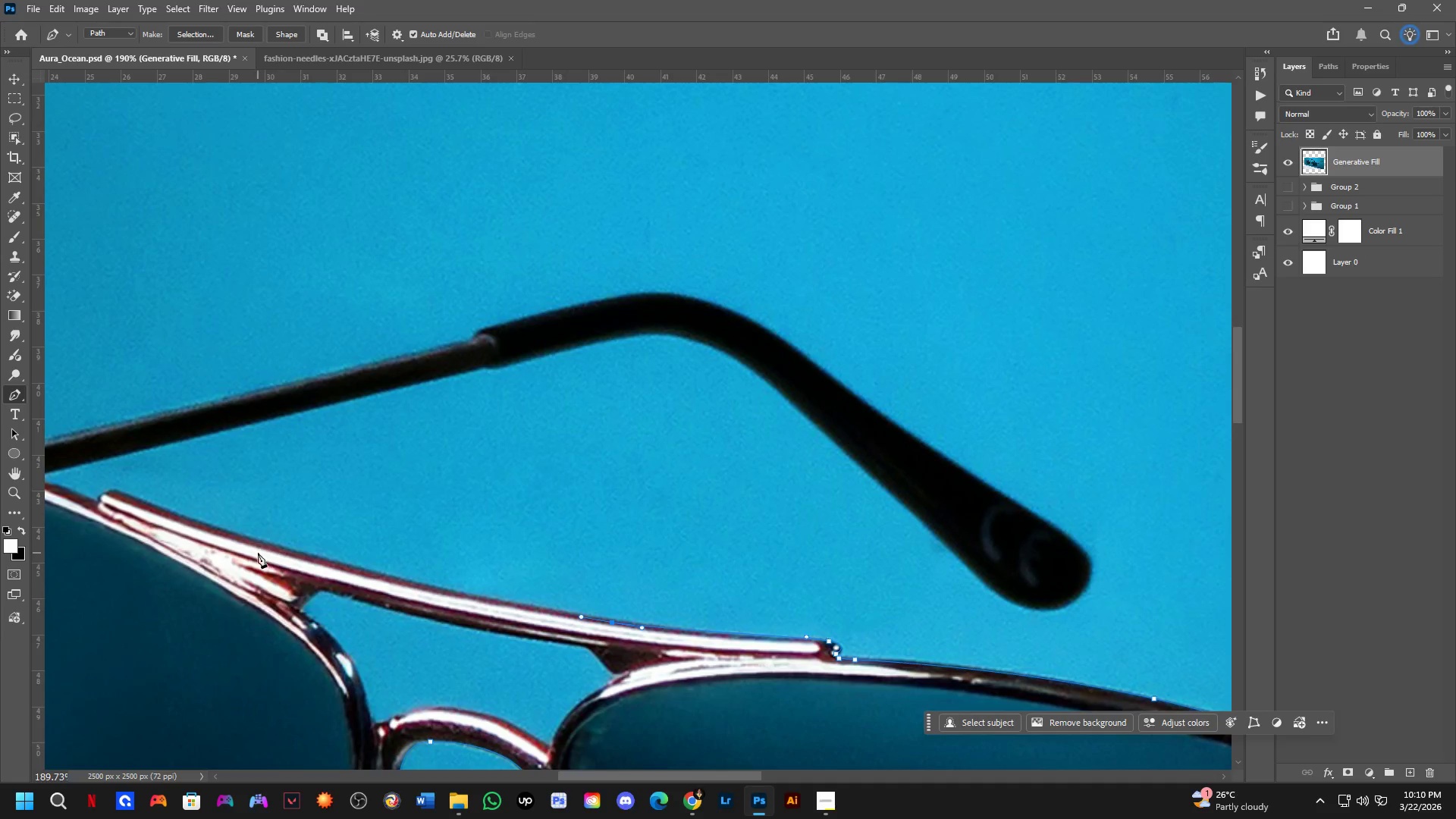 
key(Control+ControlLeft)
 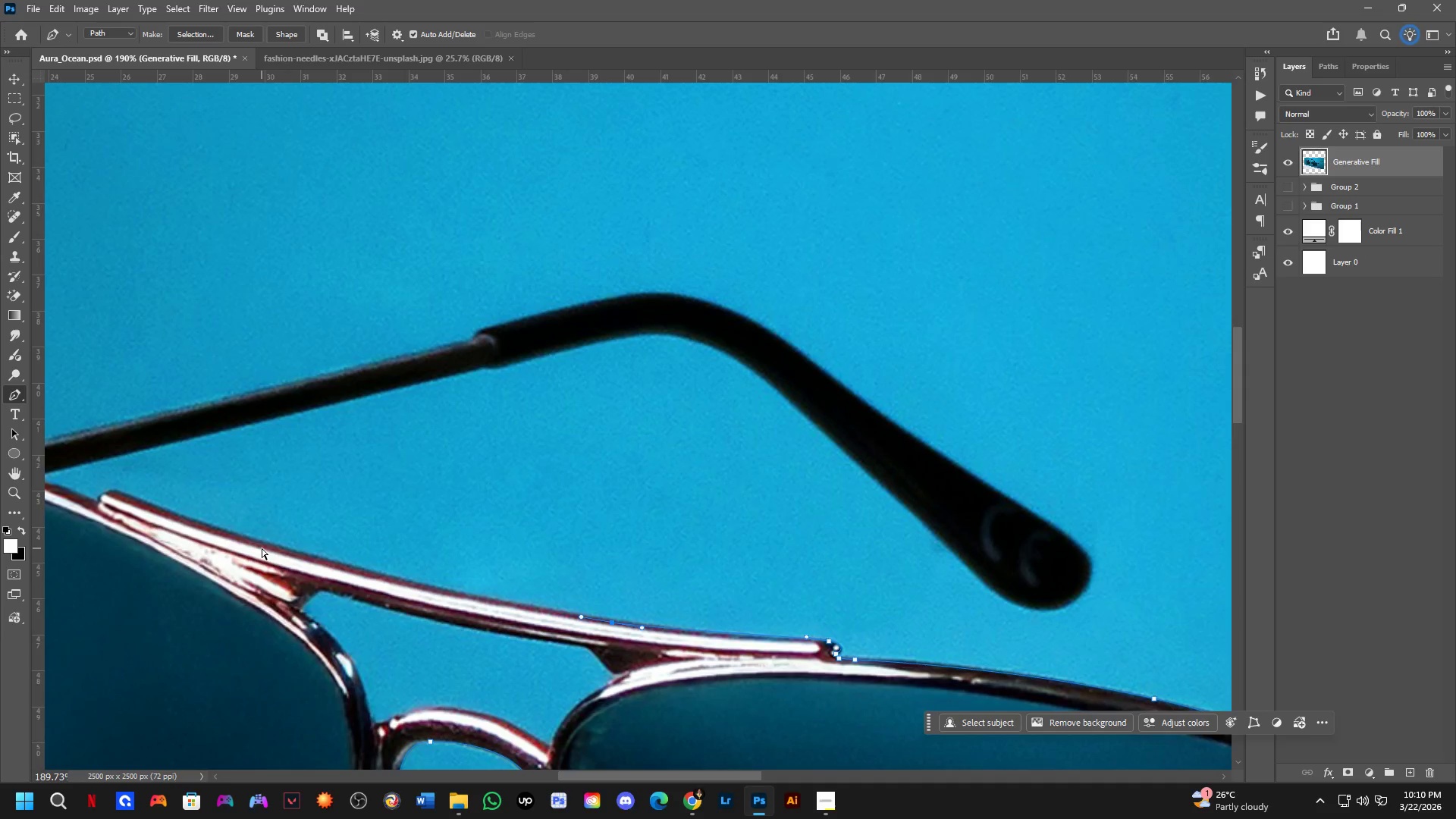 
key(Control+Z)
 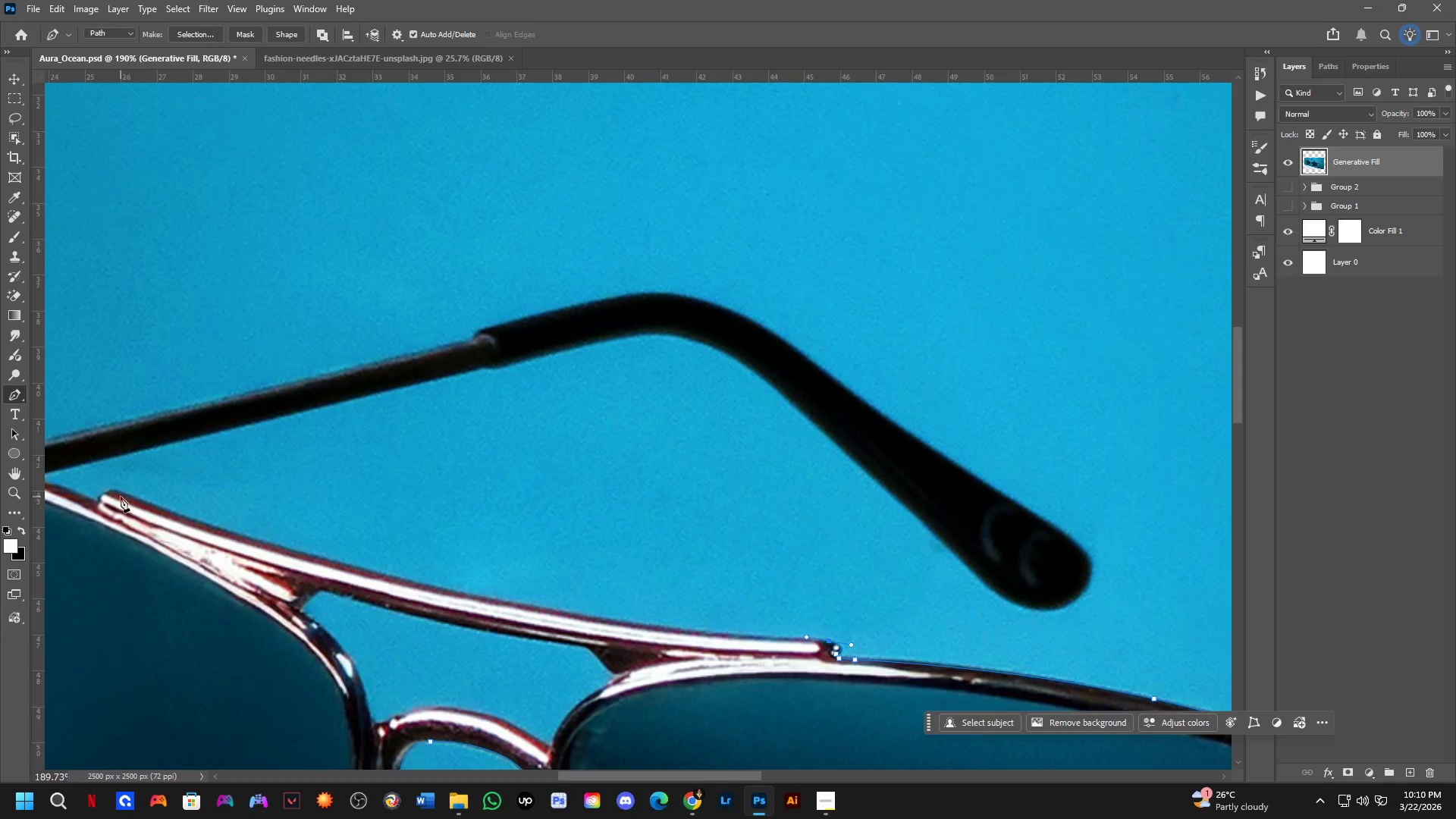 
left_click([115, 492])
 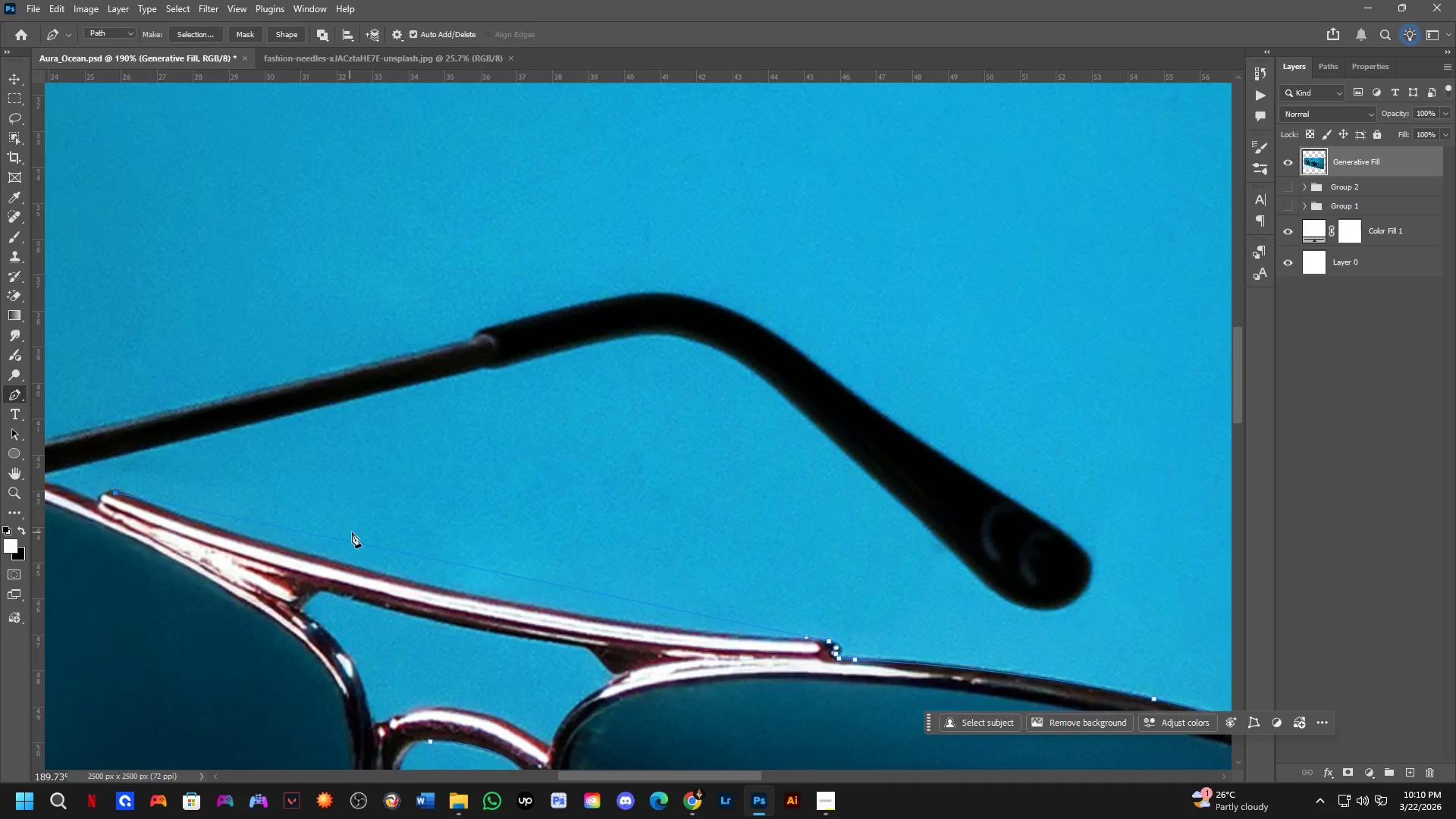 
scroll: coordinate [369, 529], scroll_direction: up, amount: 3.0
 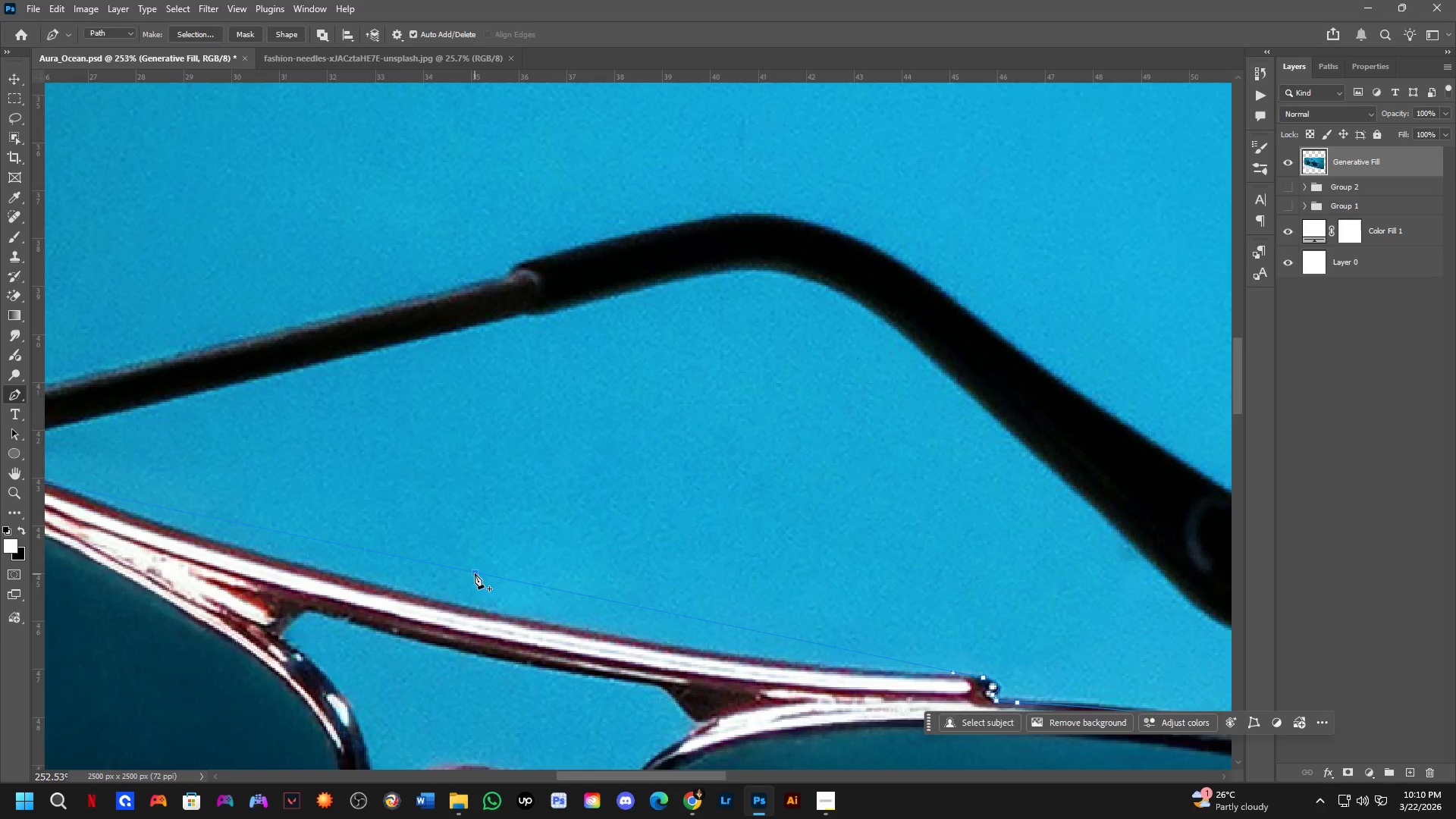 
left_click([475, 572])
 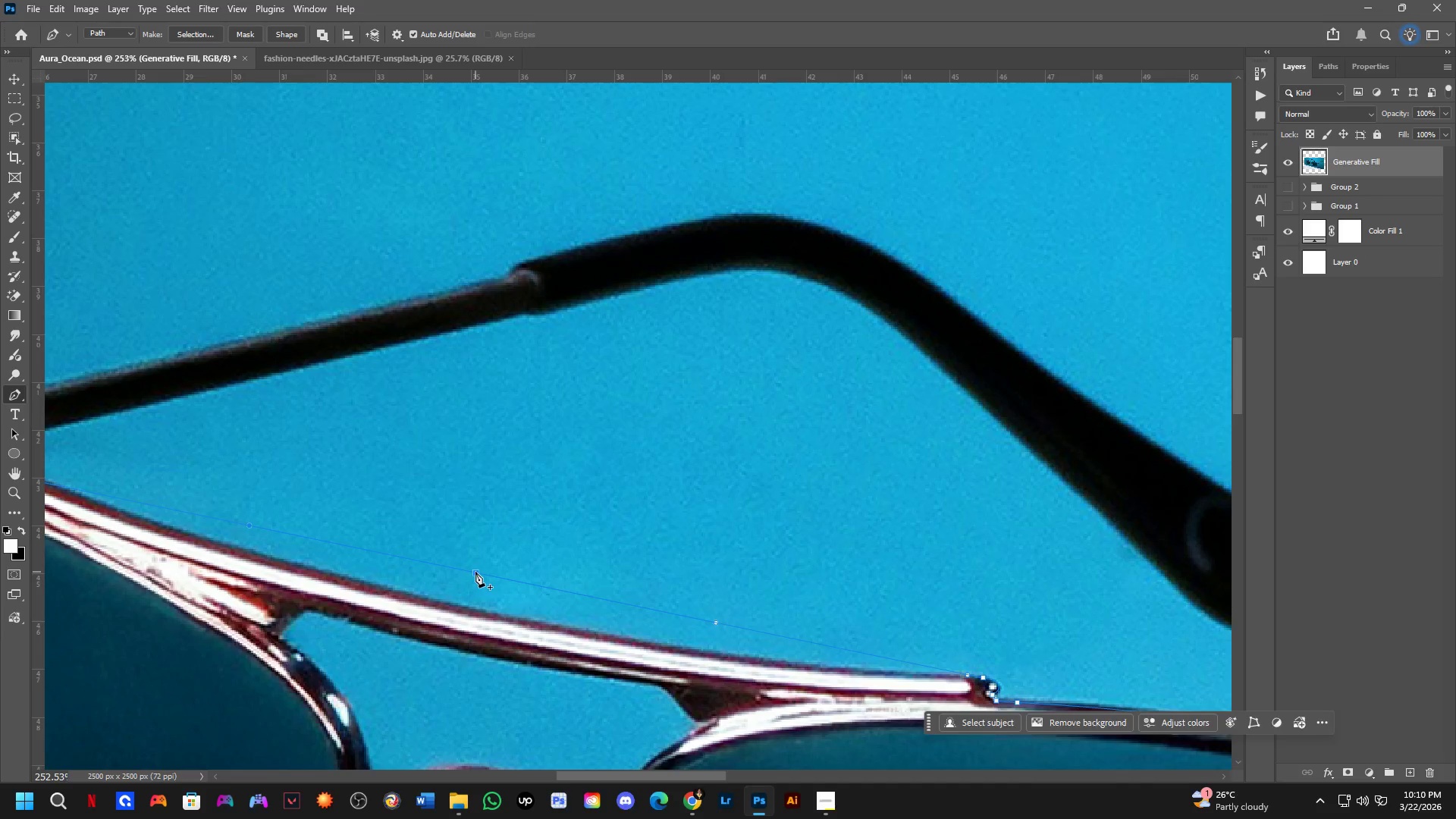 
hold_key(key=ControlLeft, duration=0.91)
left_click_drag(start_coordinate=[475, 572], to_coordinate=[469, 609])
 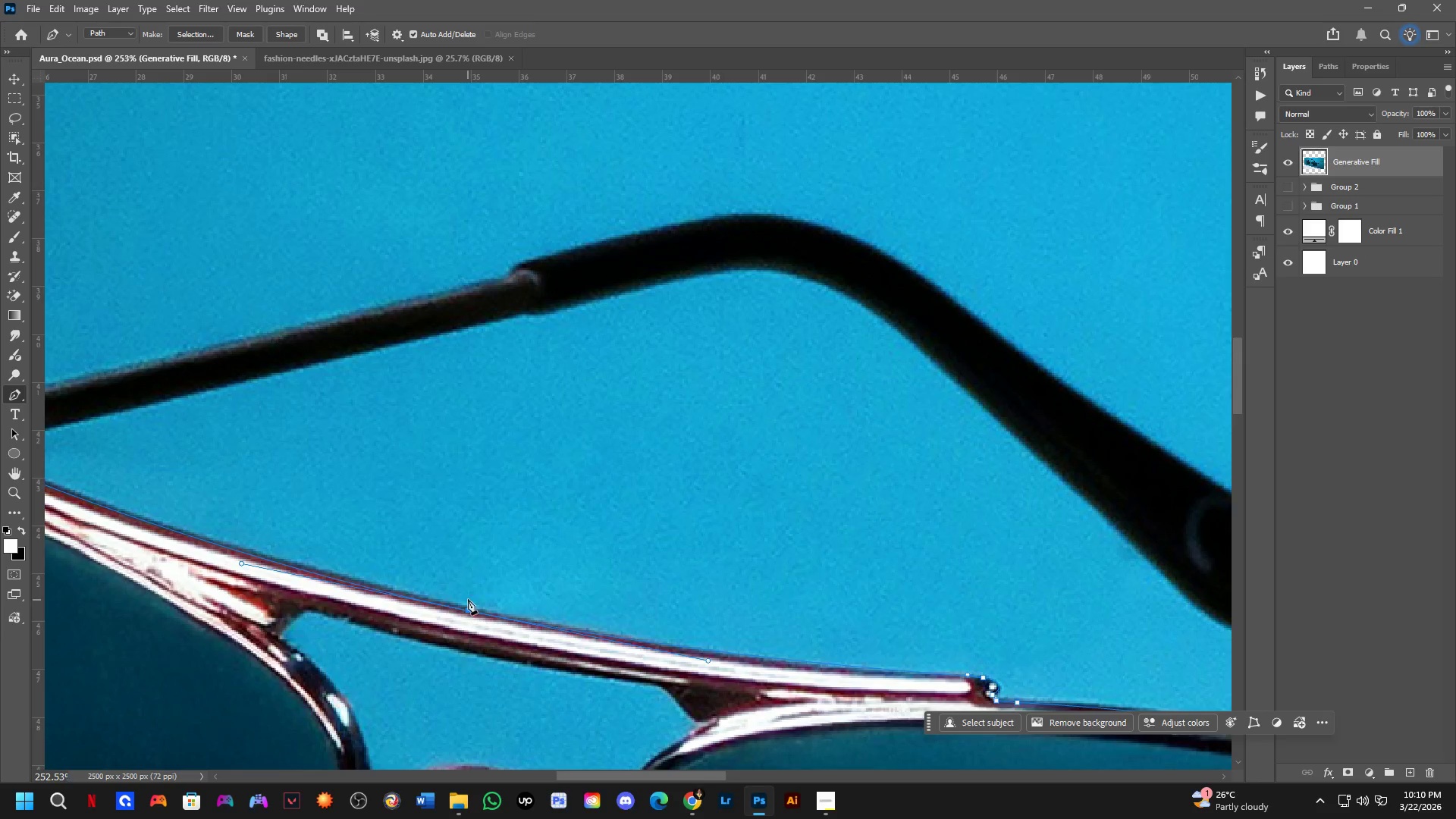 
scroll: coordinate [468, 598], scroll_direction: down, amount: 2.0
 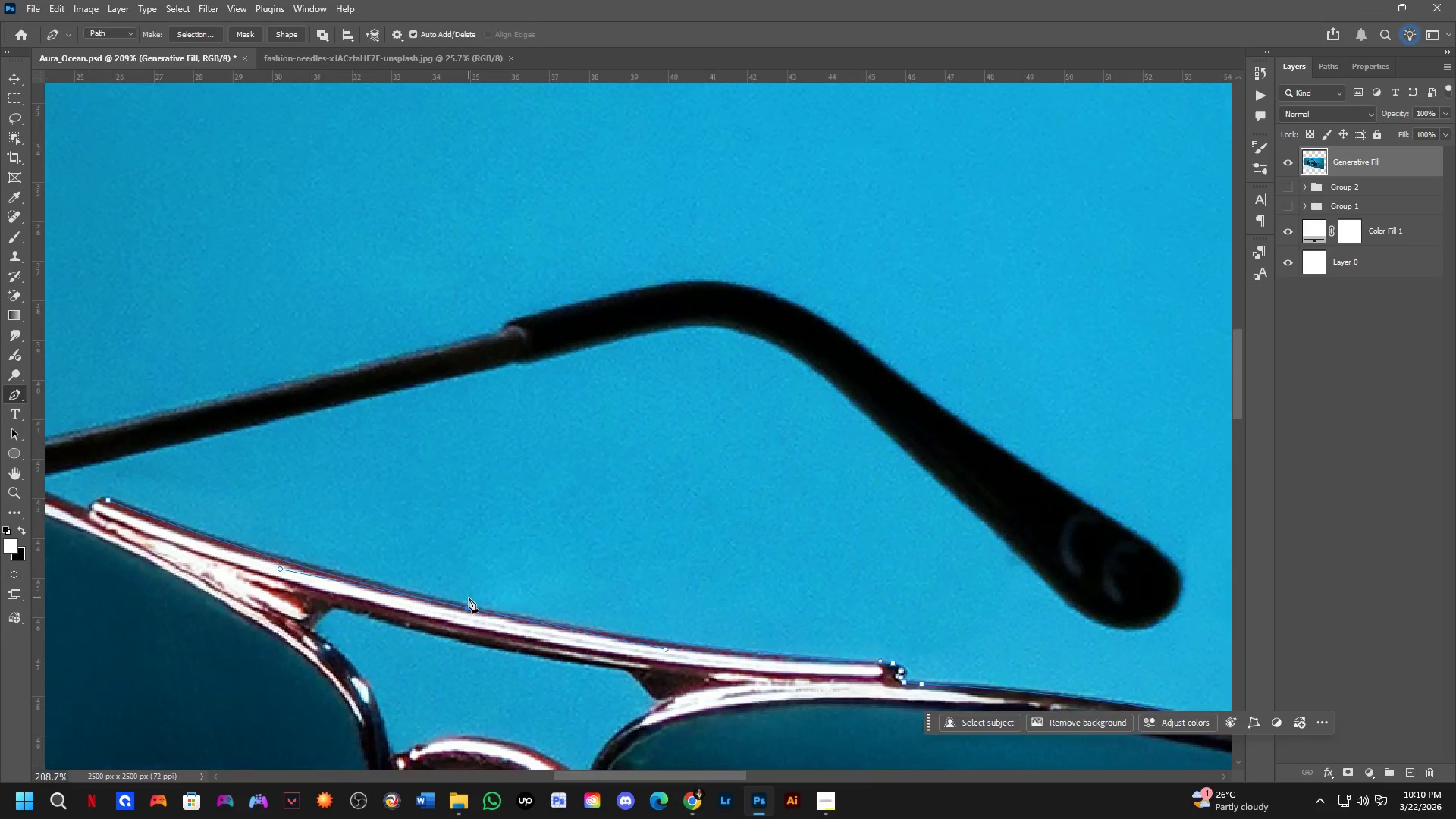 
hold_key(key=Space, duration=0.59)
 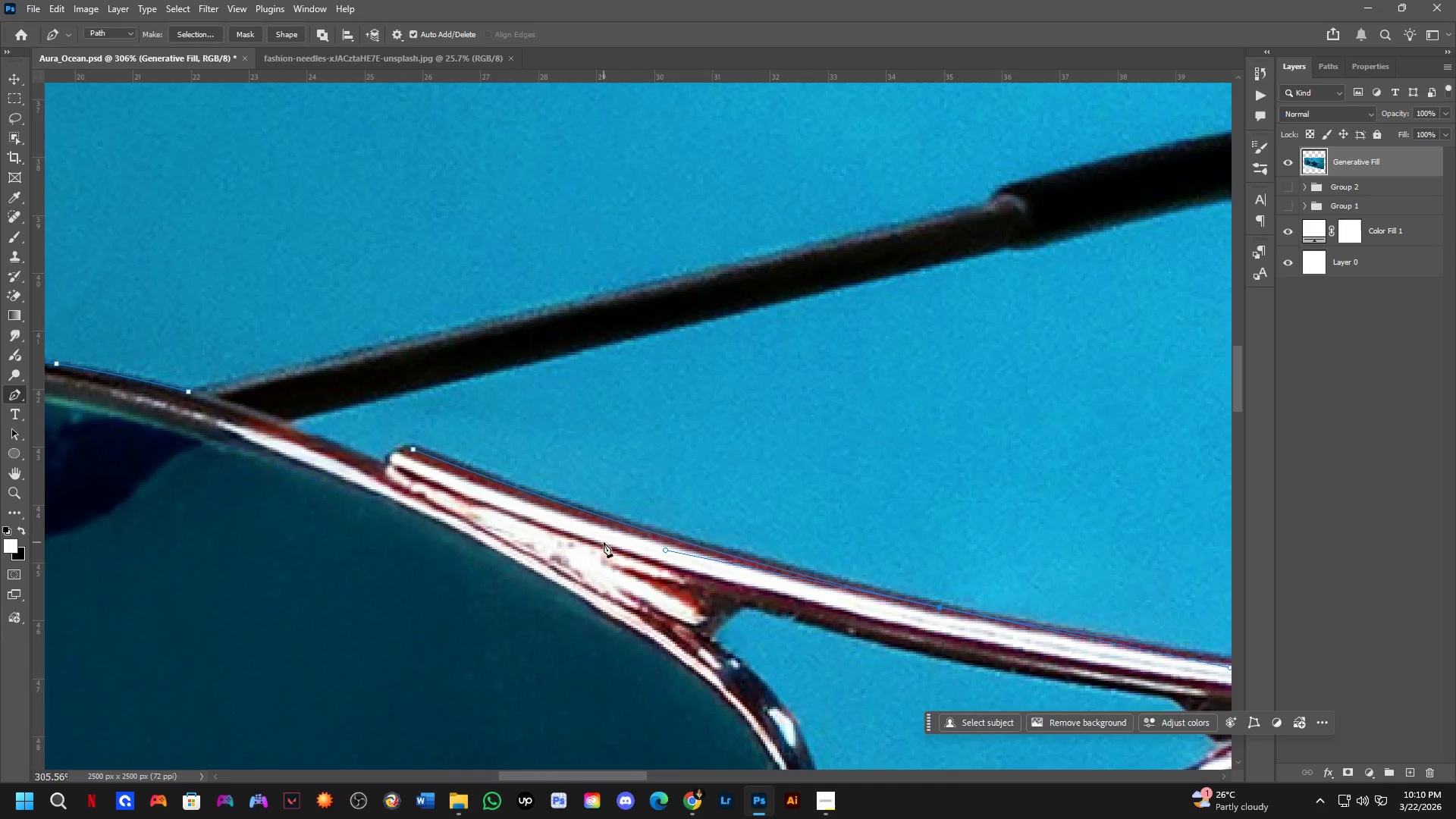 
left_click_drag(start_coordinate=[472, 593], to_coordinate=[843, 567])
 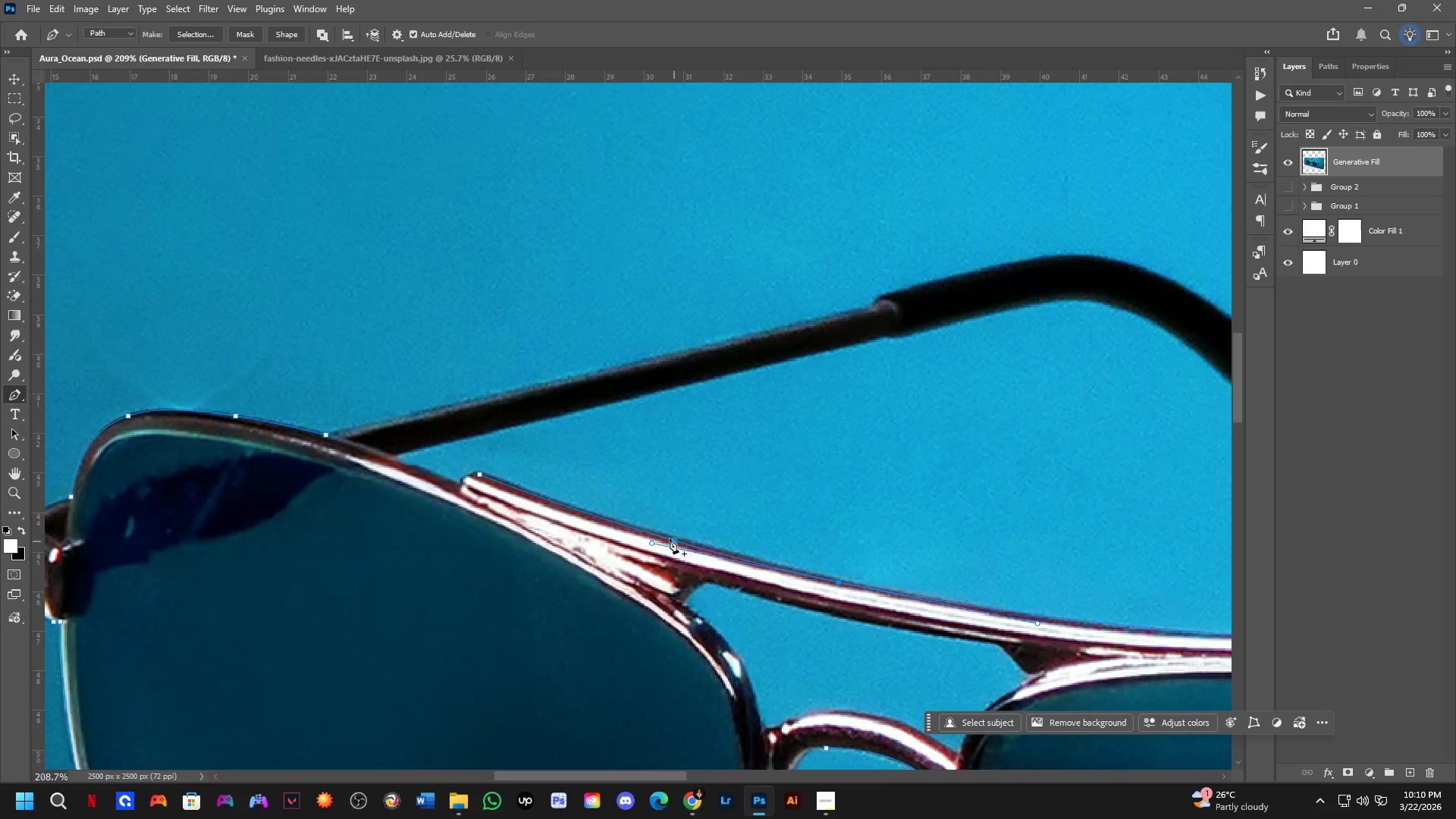 
scroll: coordinate [382, 457], scroll_direction: up, amount: 10.0
 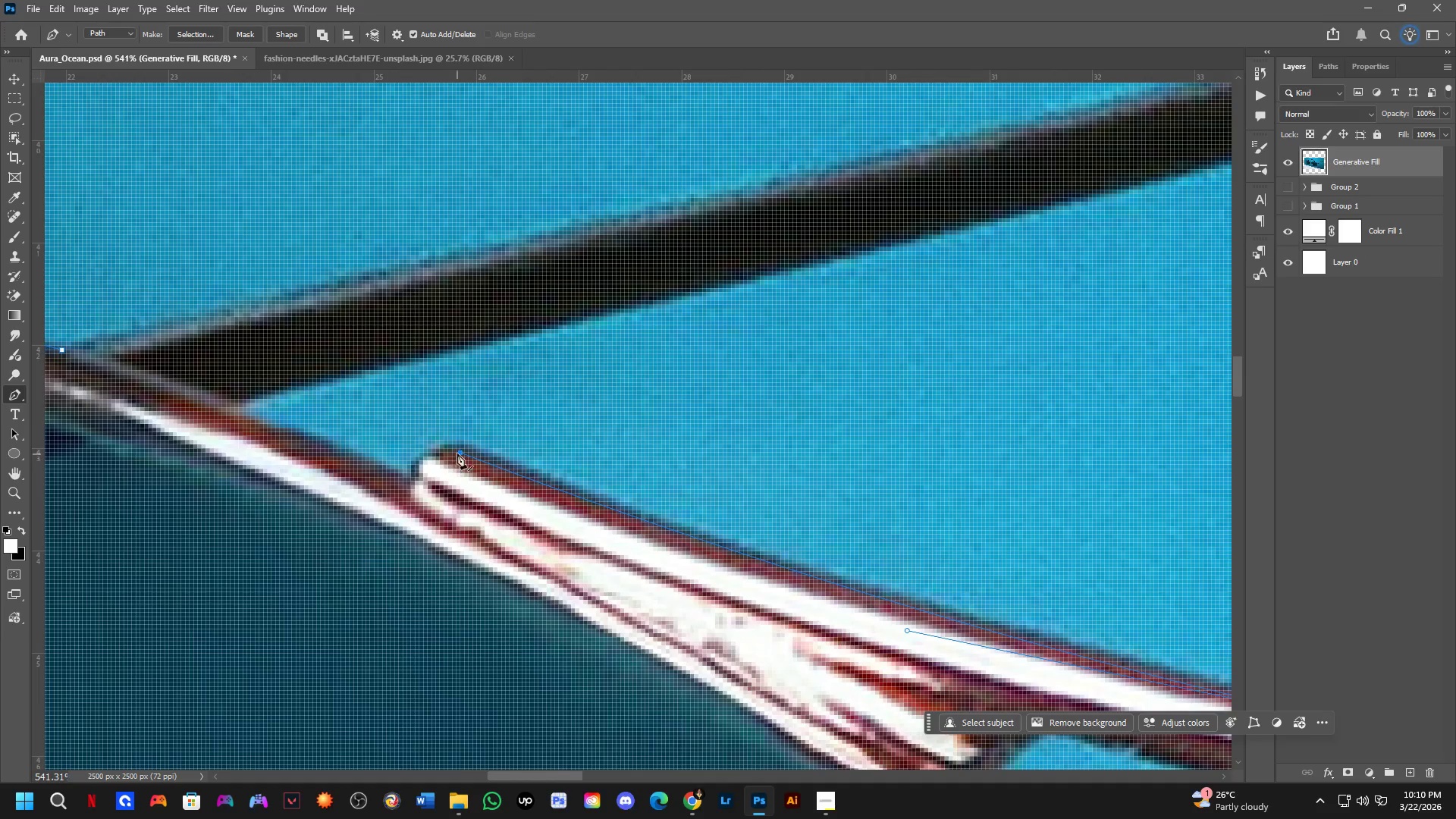 
hold_key(key=AltLeft, duration=0.36)
left_click([460, 450])
 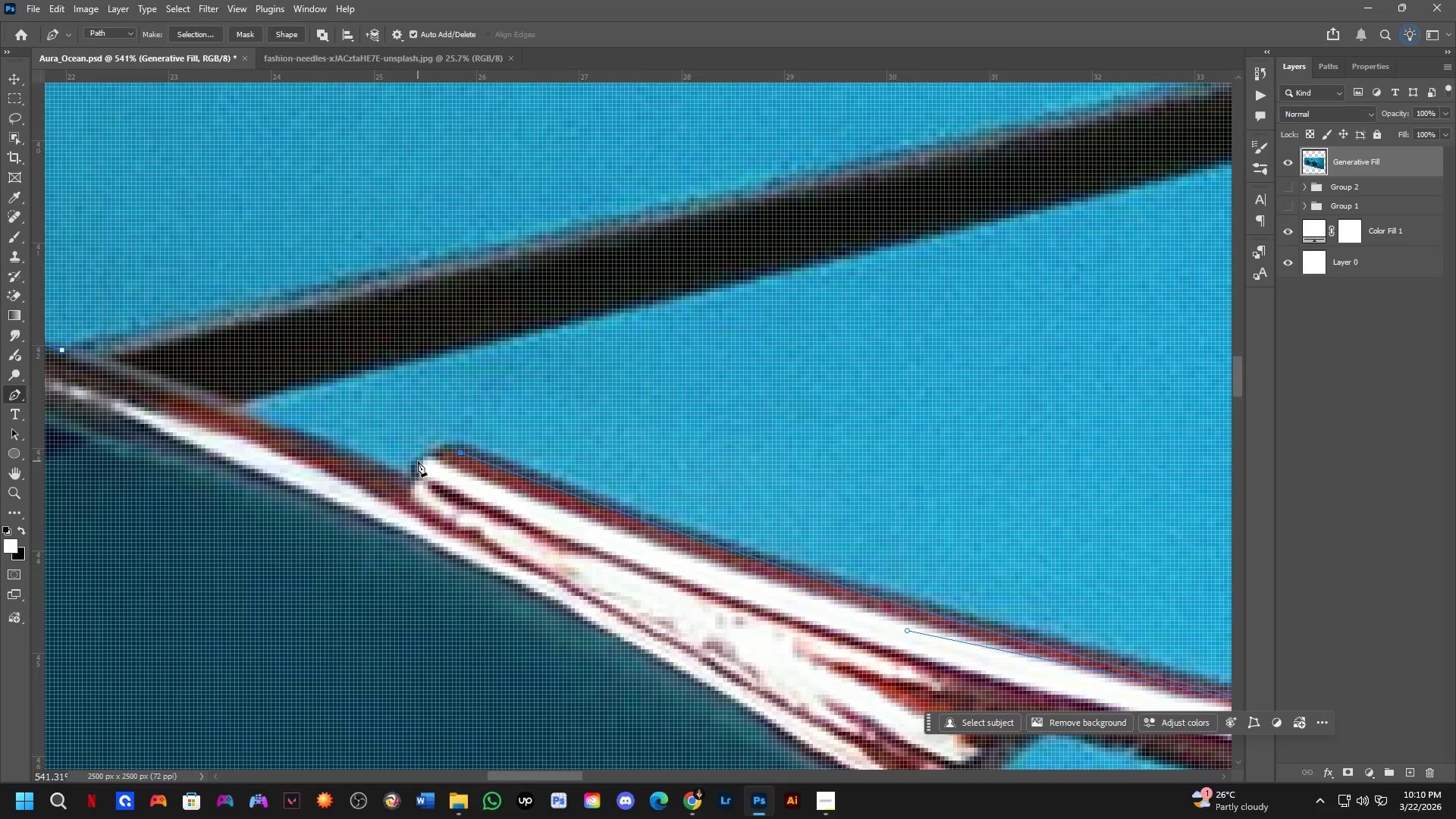 
left_click_drag(start_coordinate=[416, 465], to_coordinate=[410, 482])
 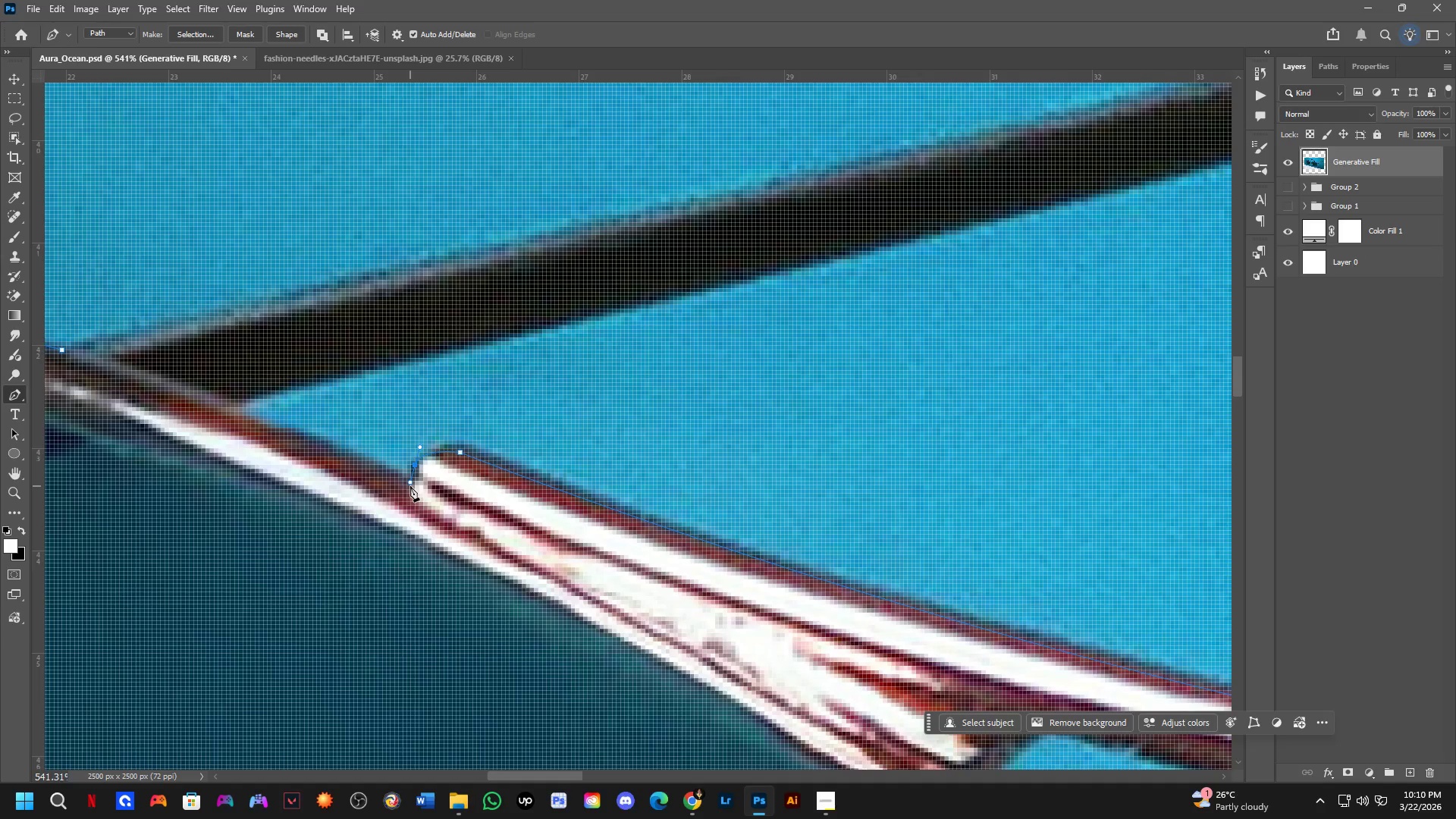 
left_click([410, 486])
 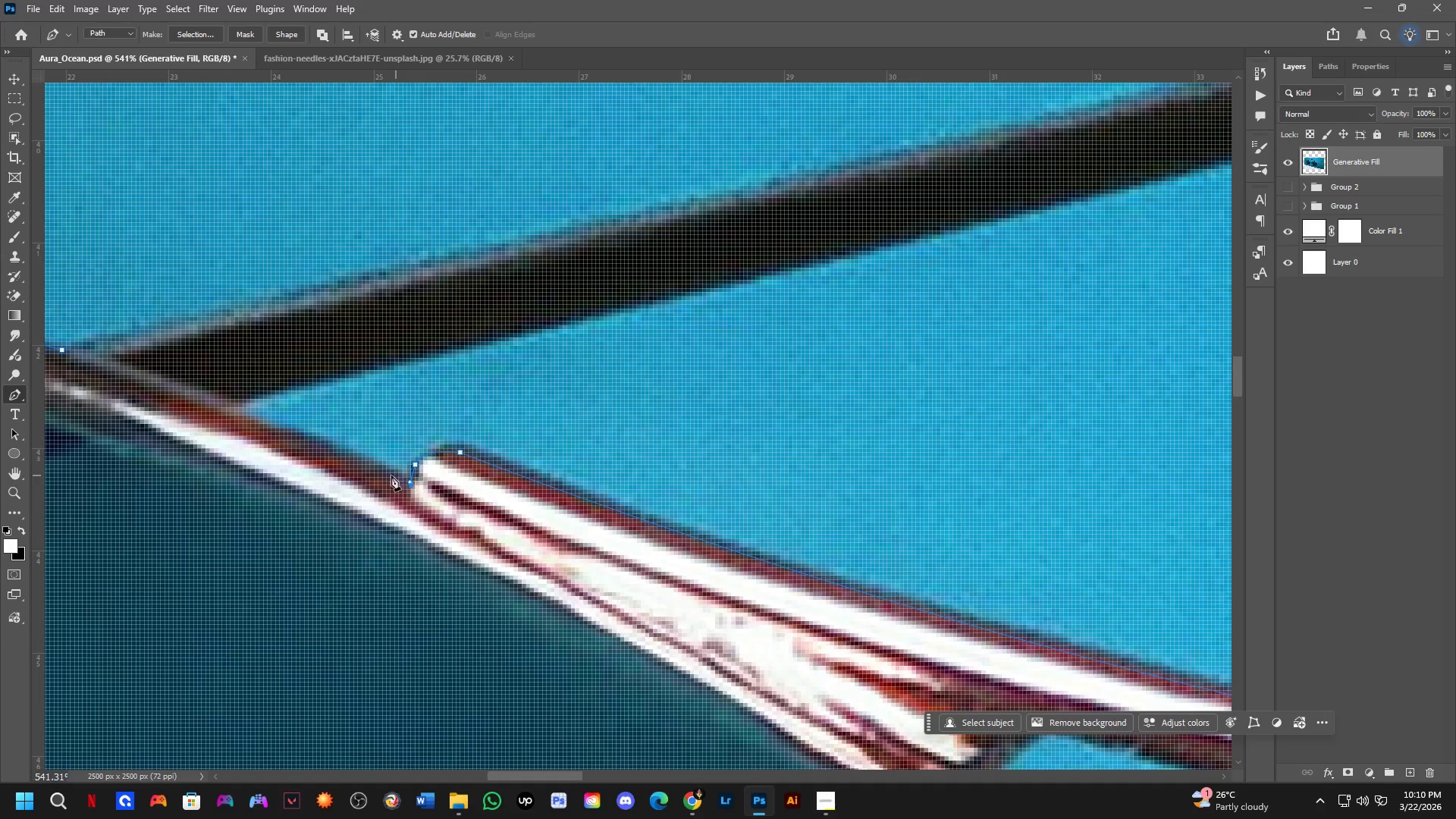 
hold_key(key=Space, duration=0.47)
 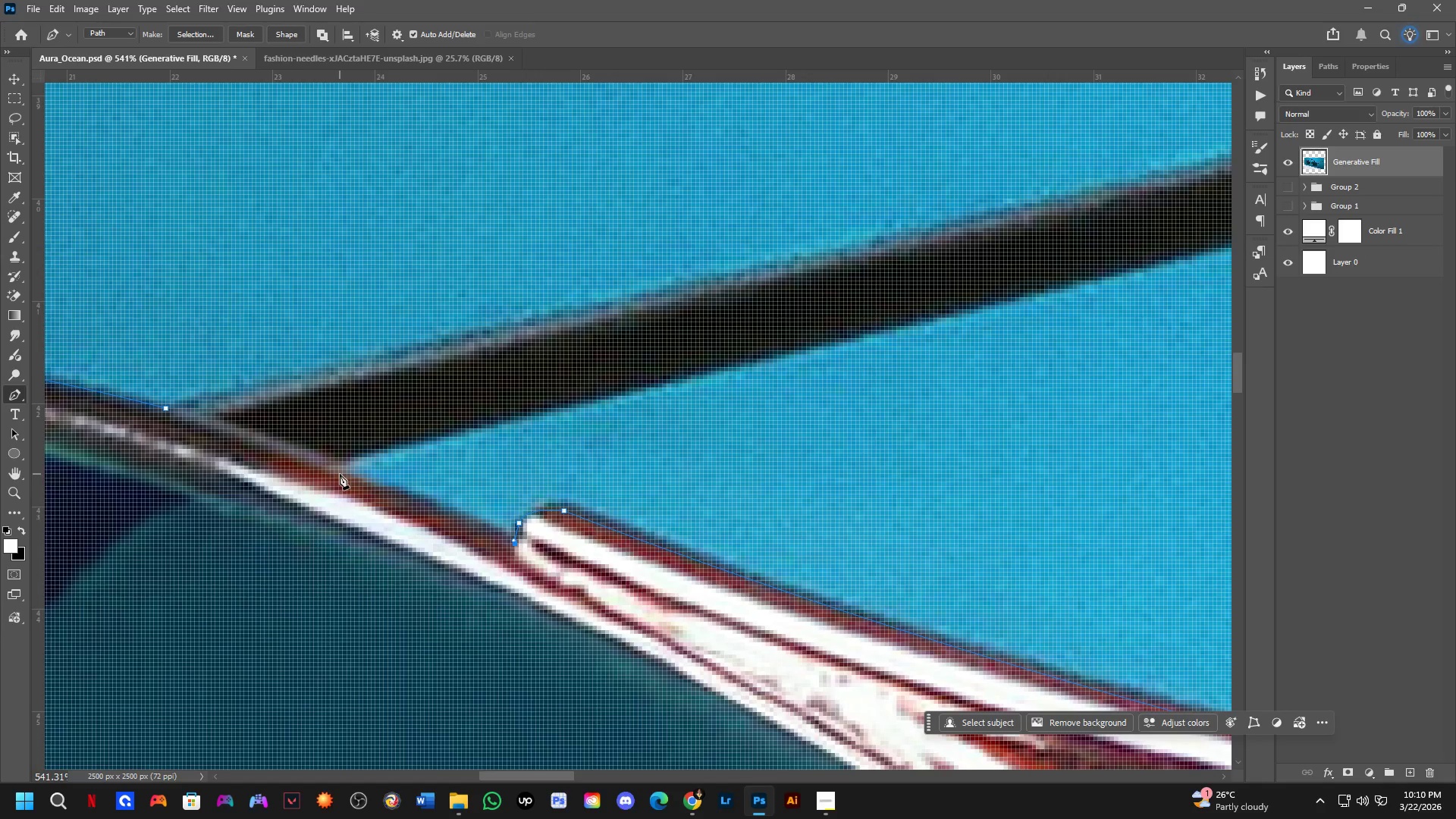 
left_click_drag(start_coordinate=[225, 446], to_coordinate=[329, 504])
 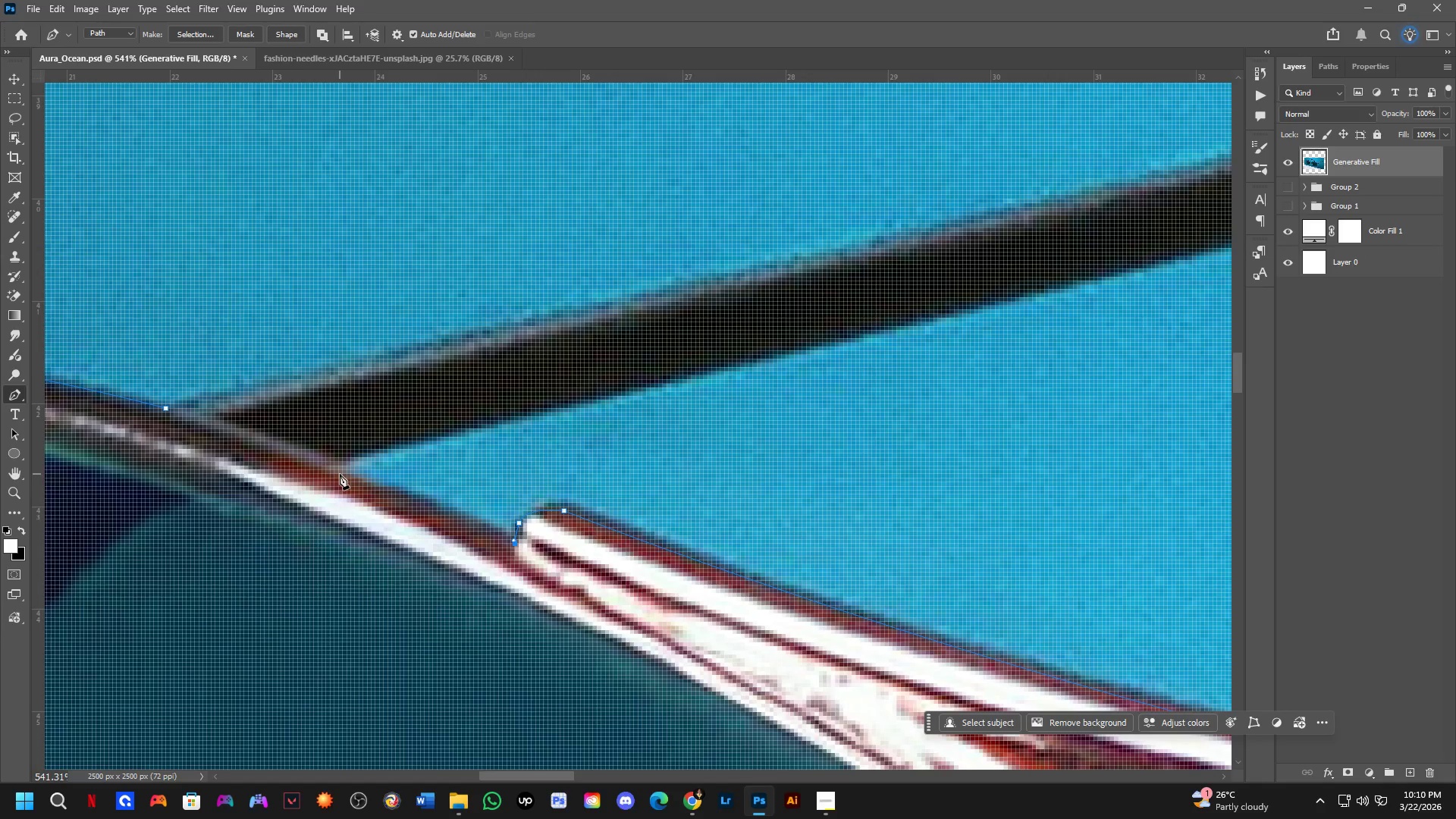 
left_click([337, 470])
 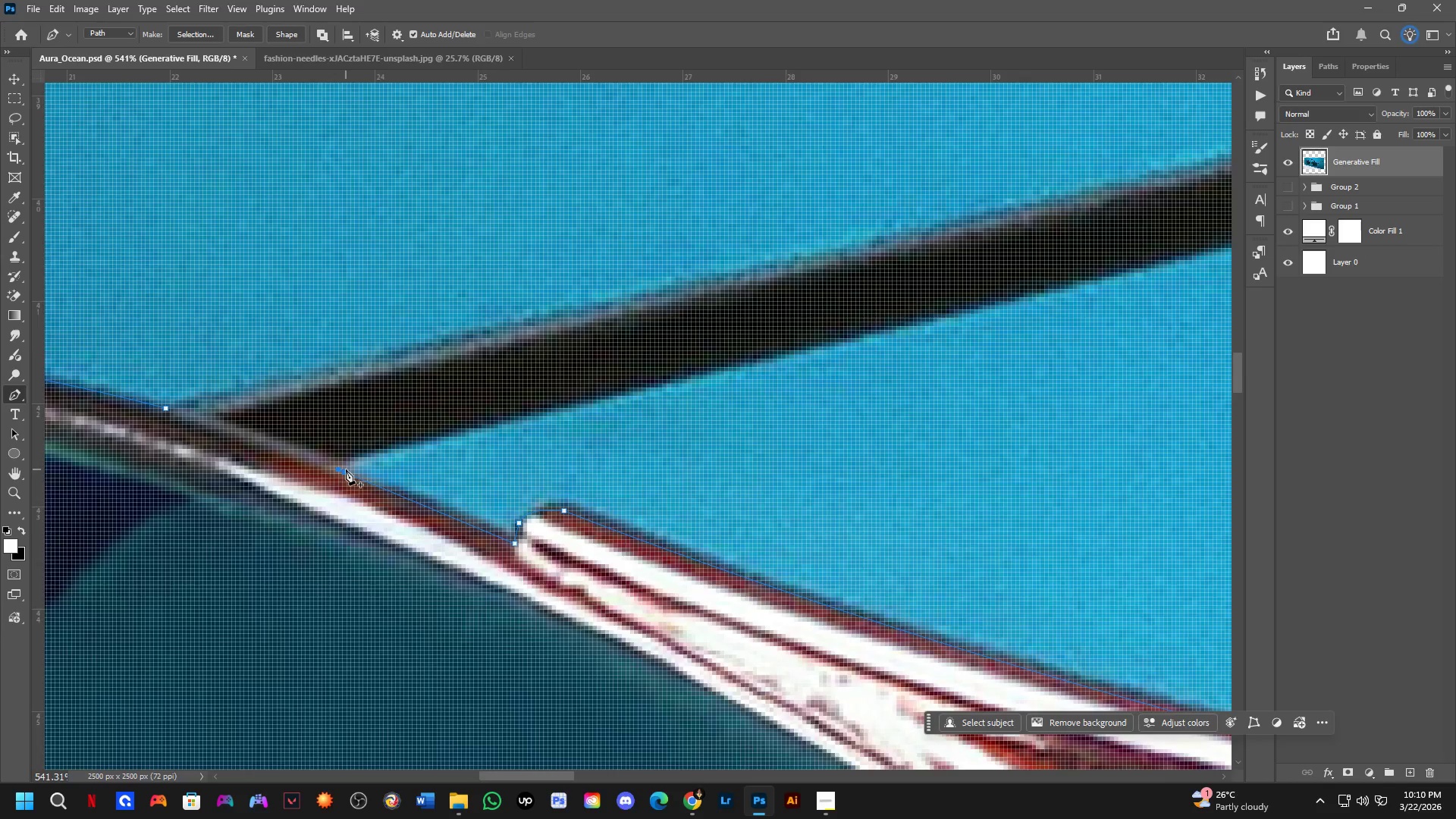 
key(Shift+ShiftLeft)
 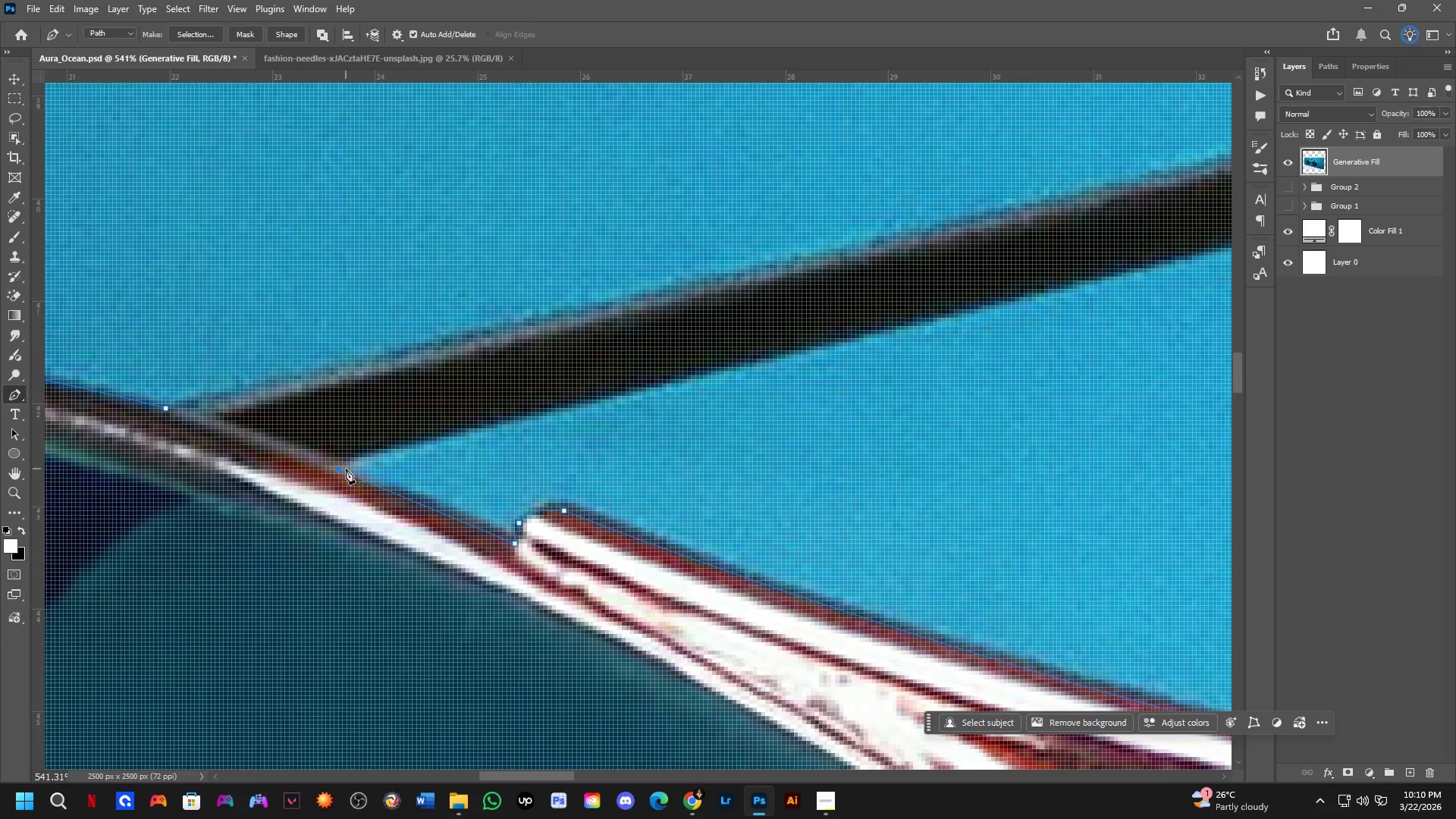 
scroll: coordinate [347, 469], scroll_direction: down, amount: 3.0
 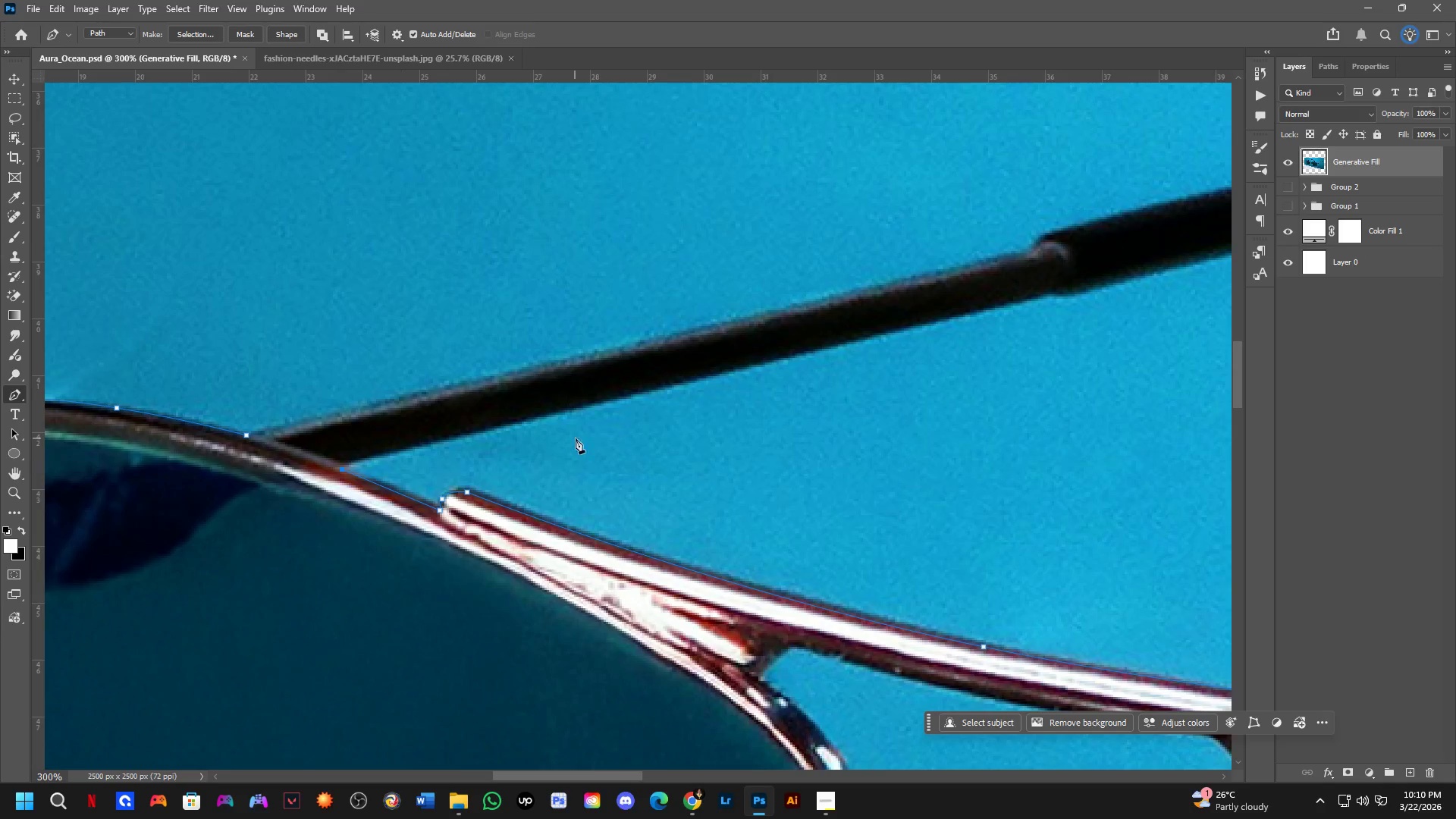 
hold_key(key=Space, duration=0.48)
 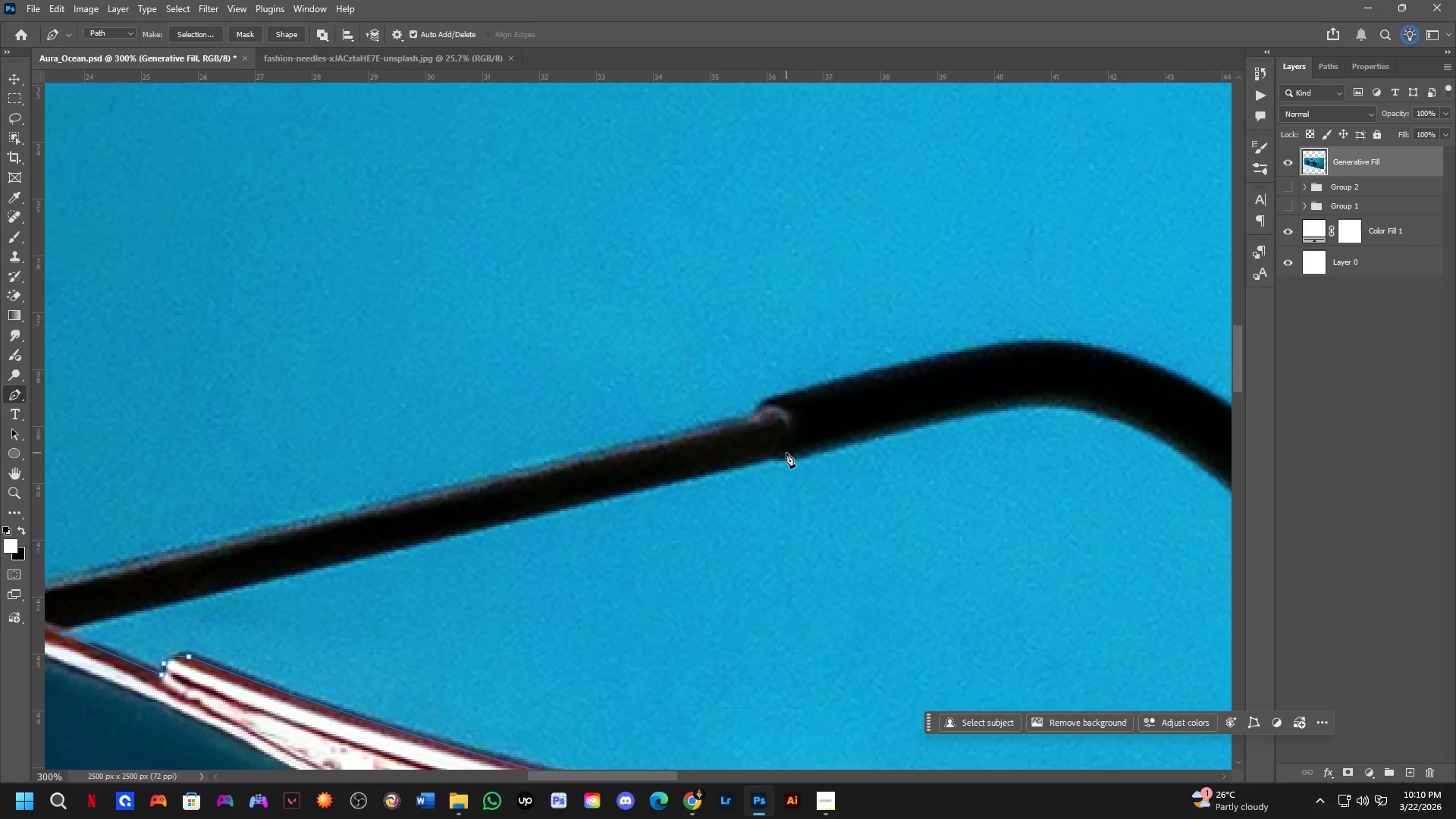 
left_click_drag(start_coordinate=[573, 439], to_coordinate=[294, 604])
 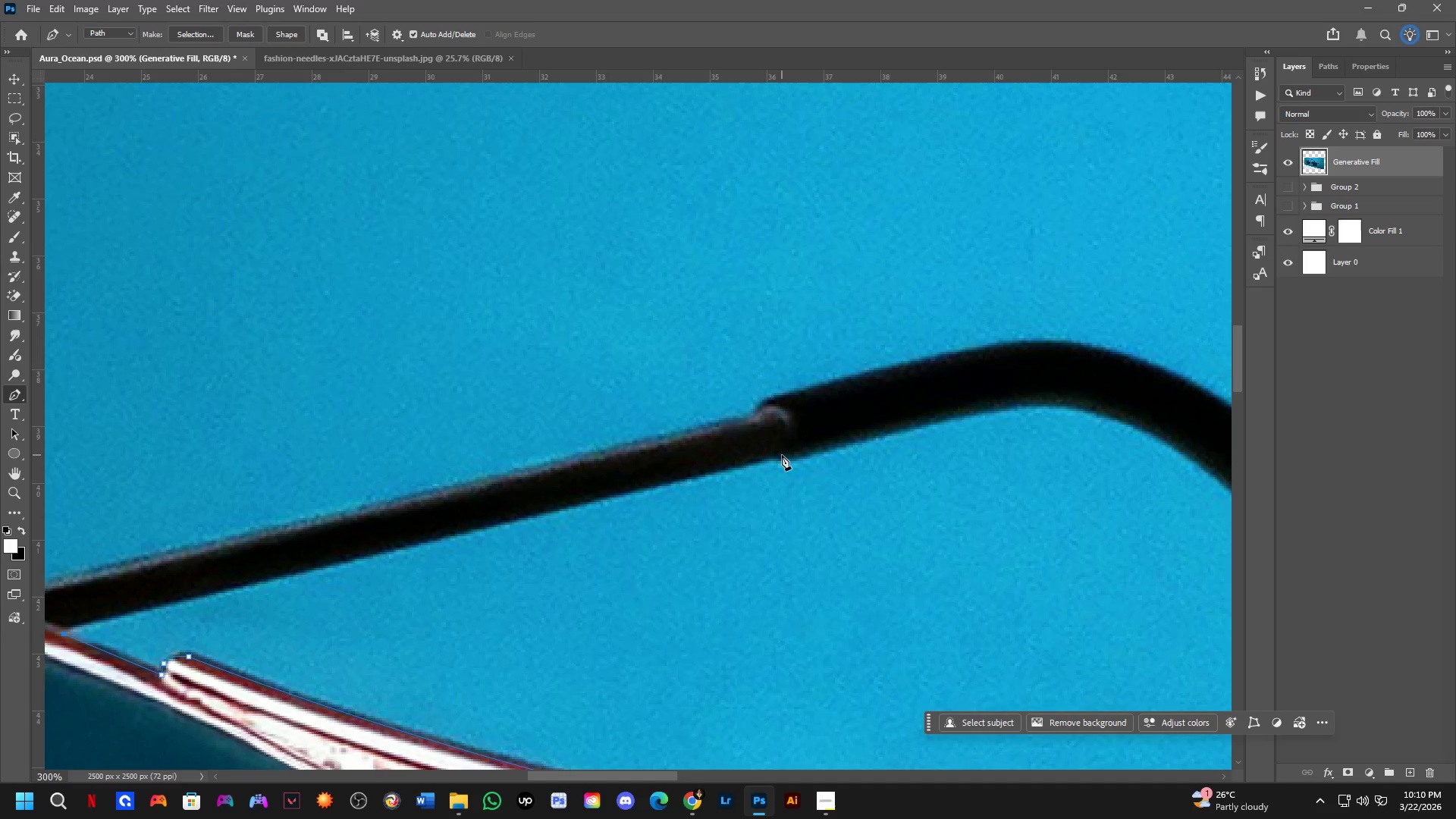 
left_click([774, 458])
 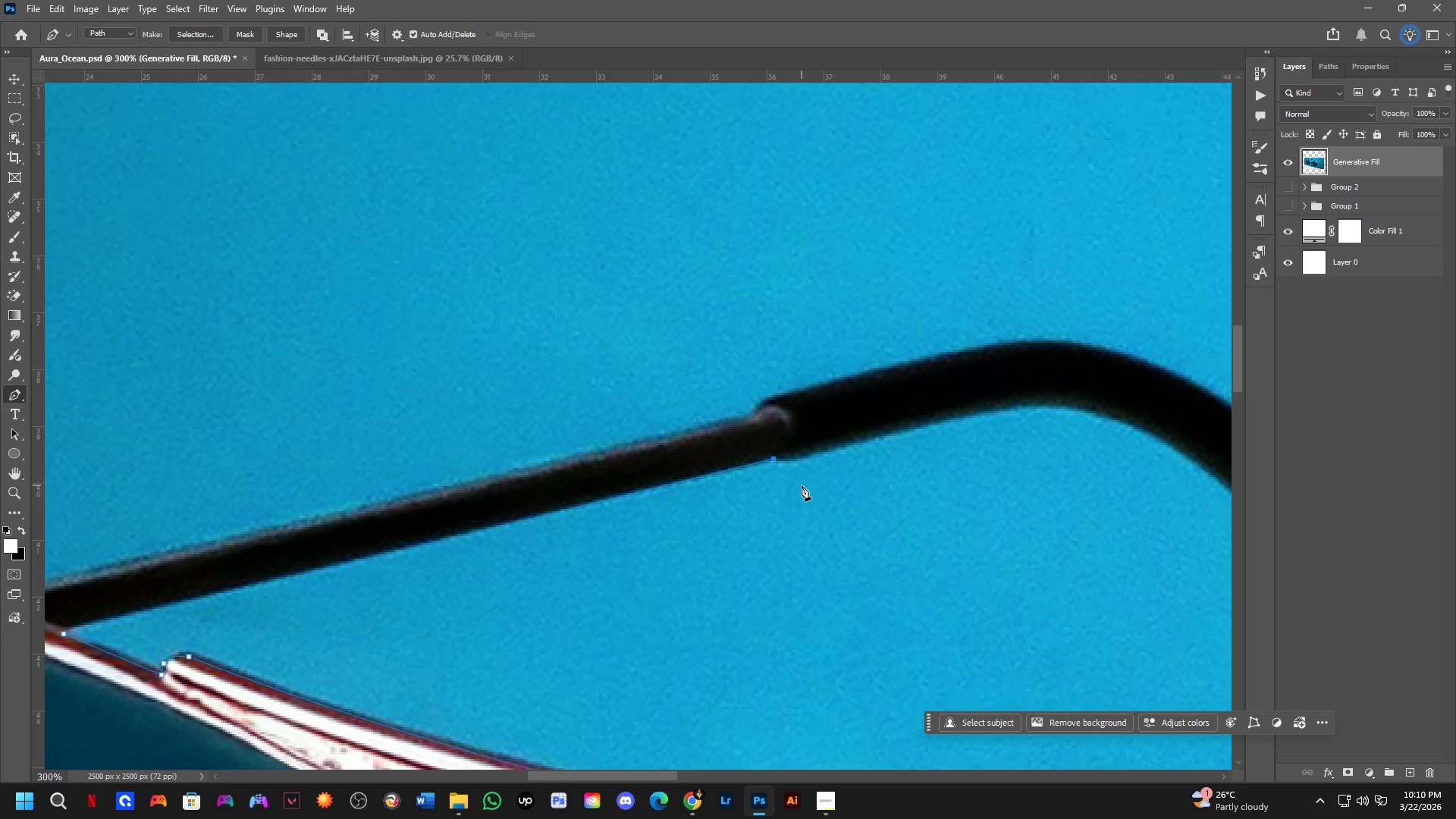 
scroll: coordinate [795, 484], scroll_direction: up, amount: 4.0
 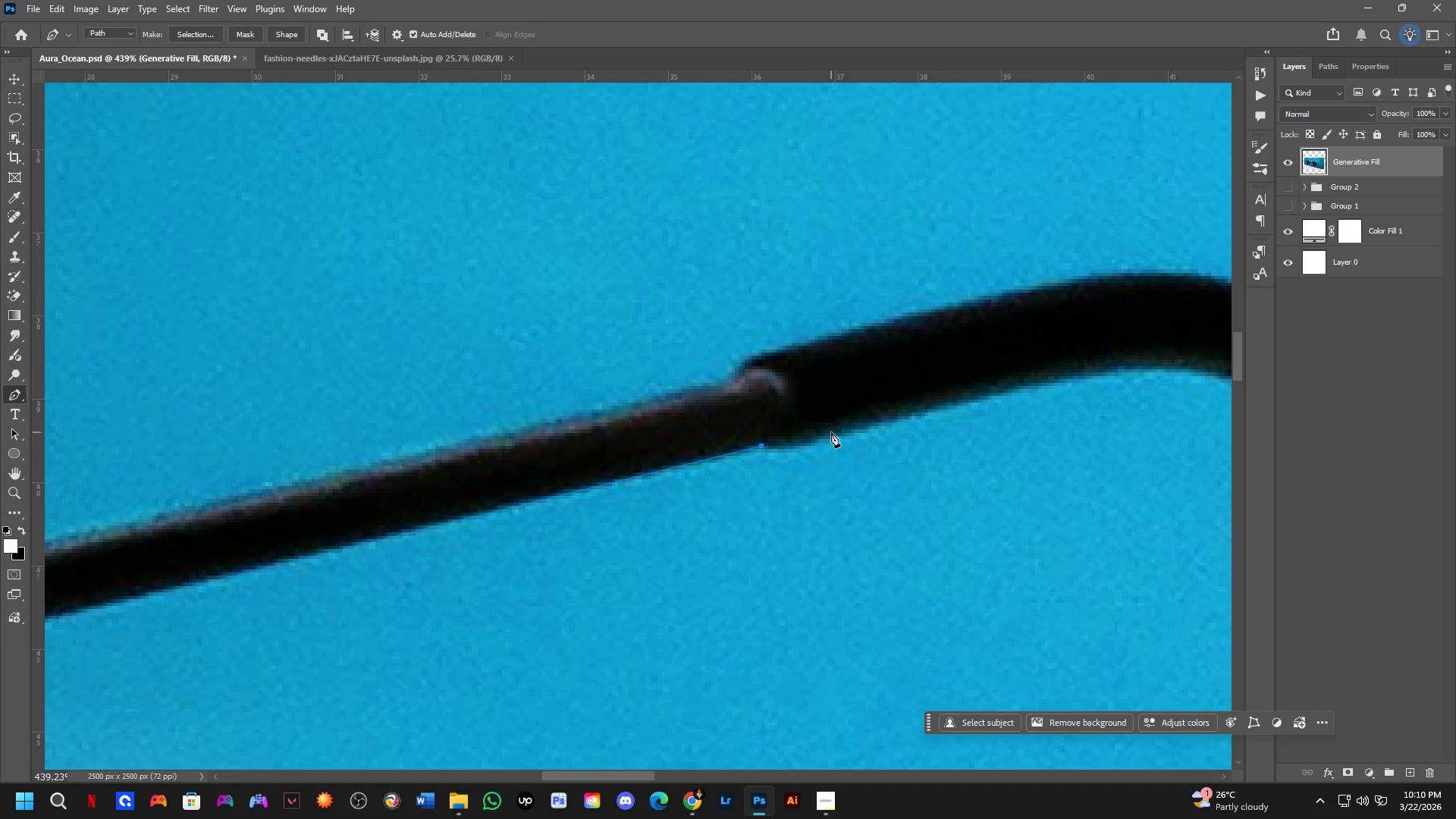 
left_click_drag(start_coordinate=[834, 431], to_coordinate=[883, 405])
 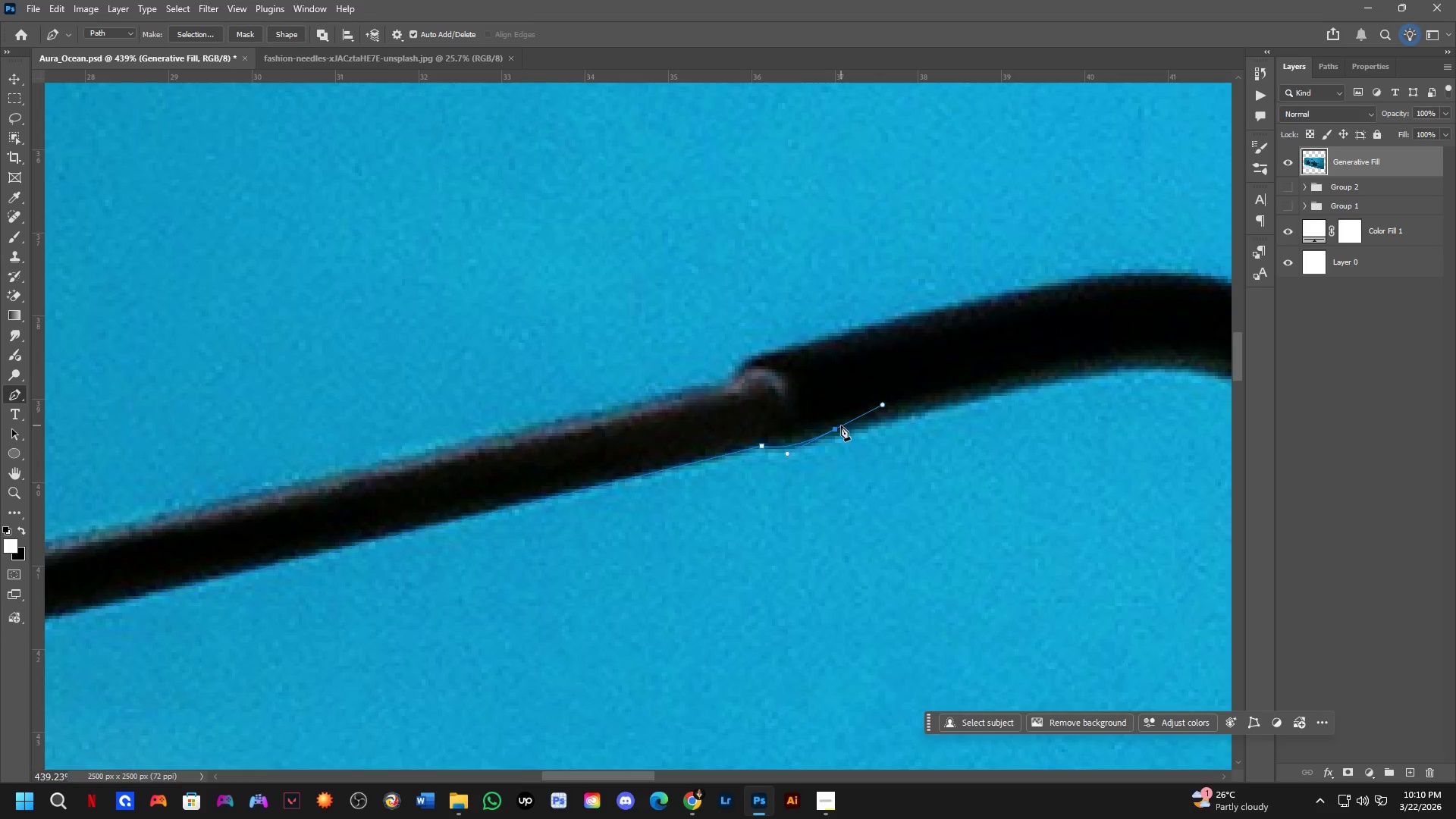 
hold_key(key=AltLeft, duration=0.59)
left_click([837, 428])
 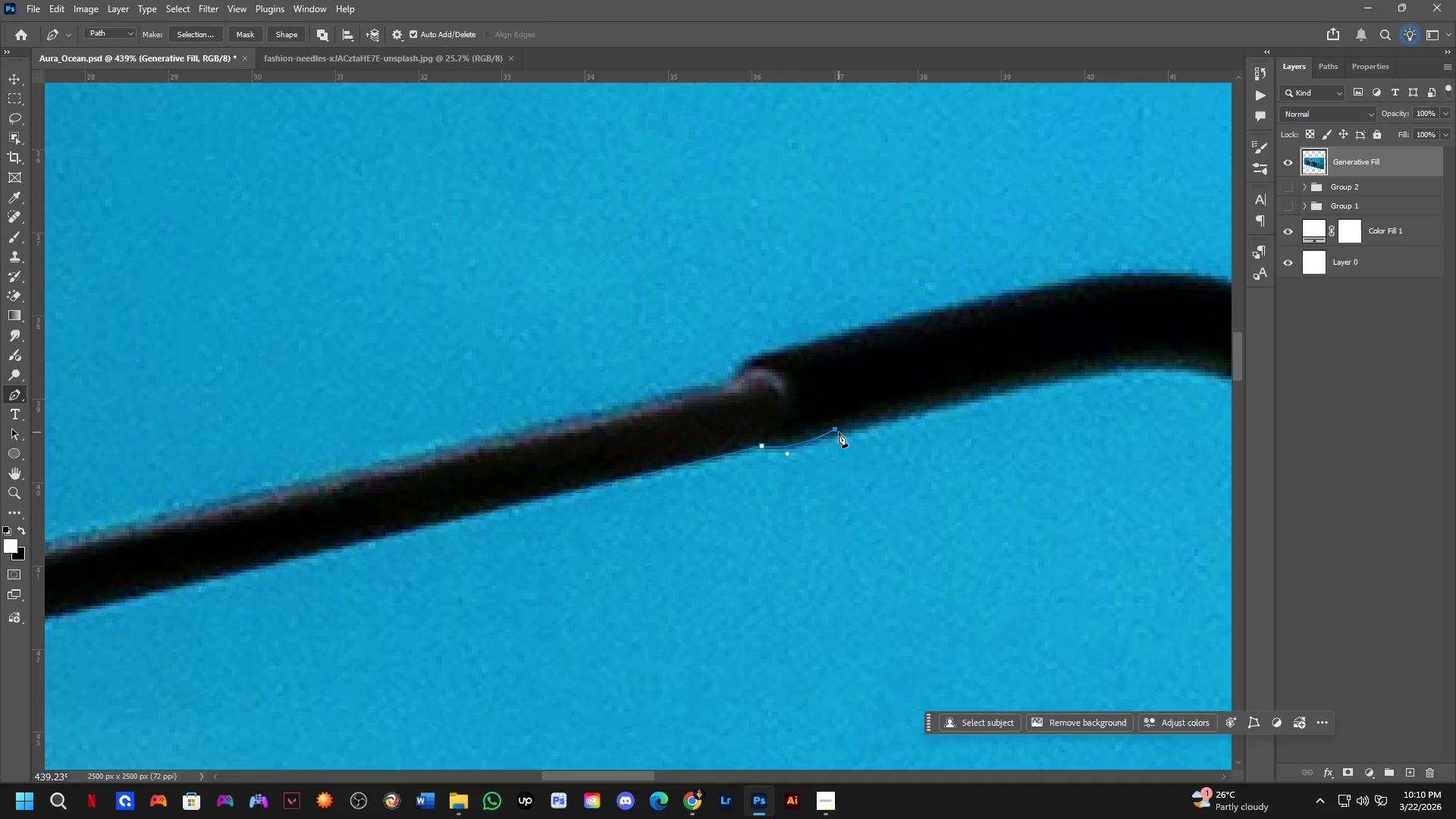 
scroll: coordinate [847, 445], scroll_direction: down, amount: 4.0
 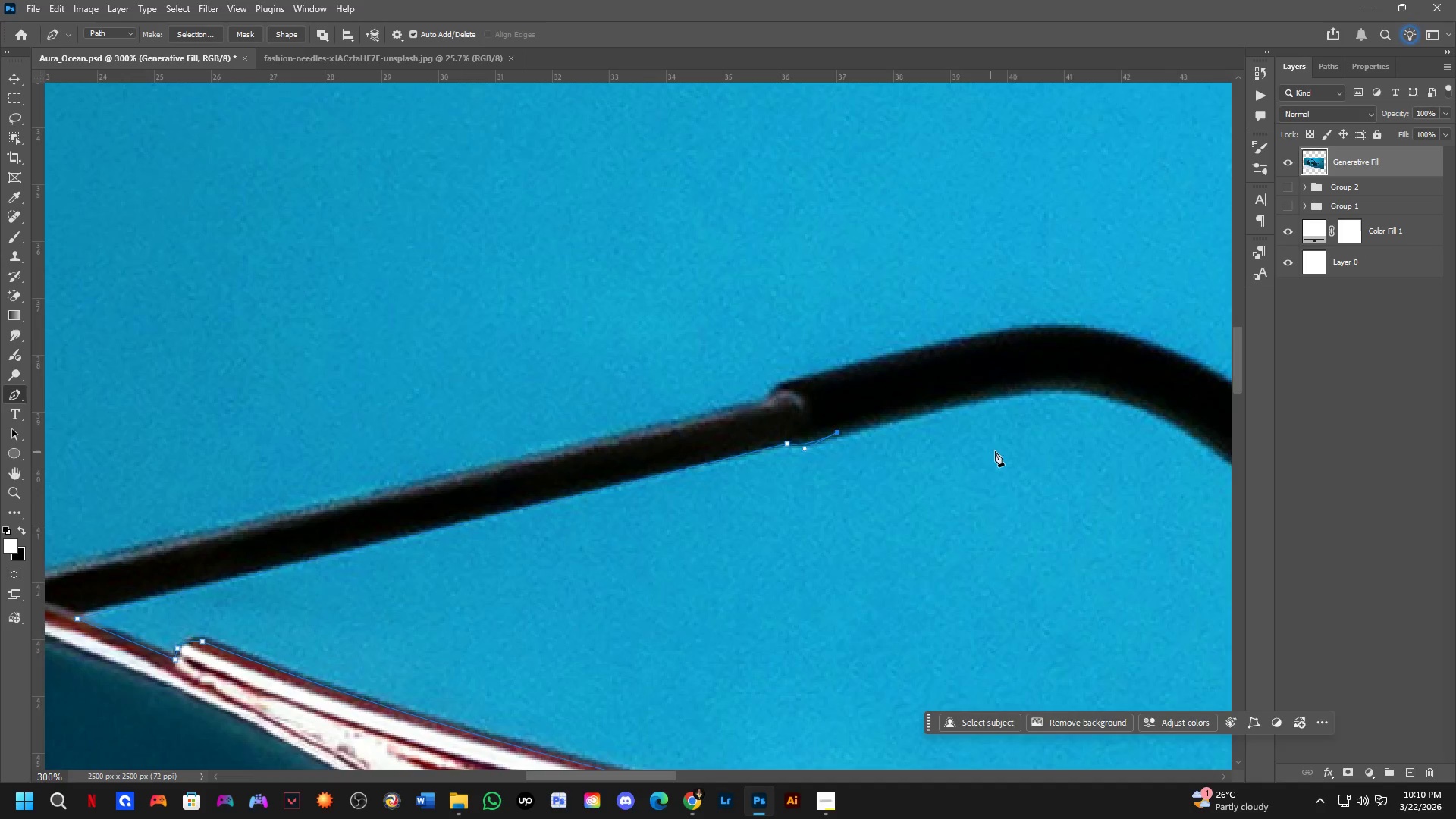 
hold_key(key=Space, duration=0.48)
 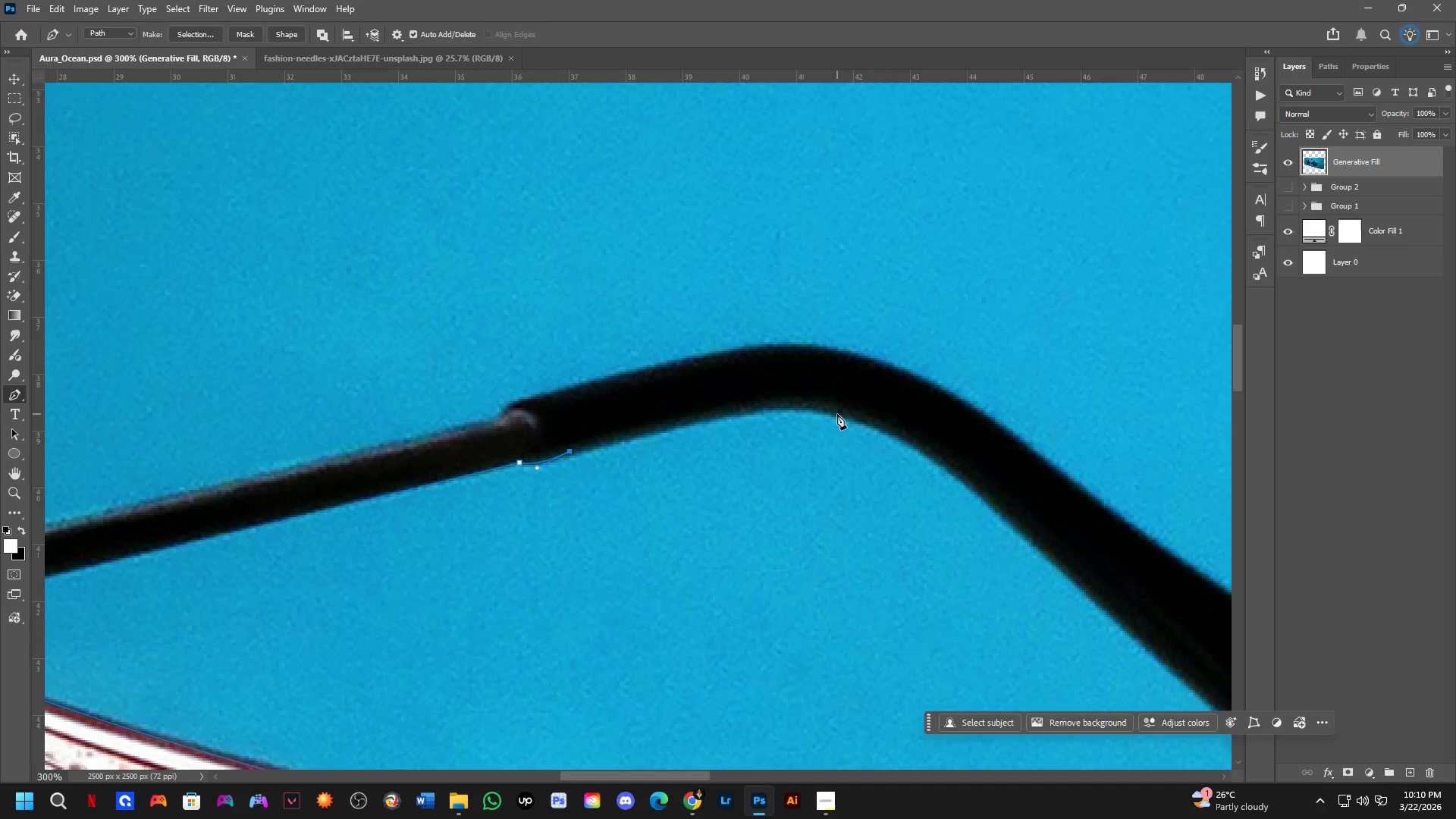 
left_click_drag(start_coordinate=[993, 451], to_coordinate=[726, 470])
 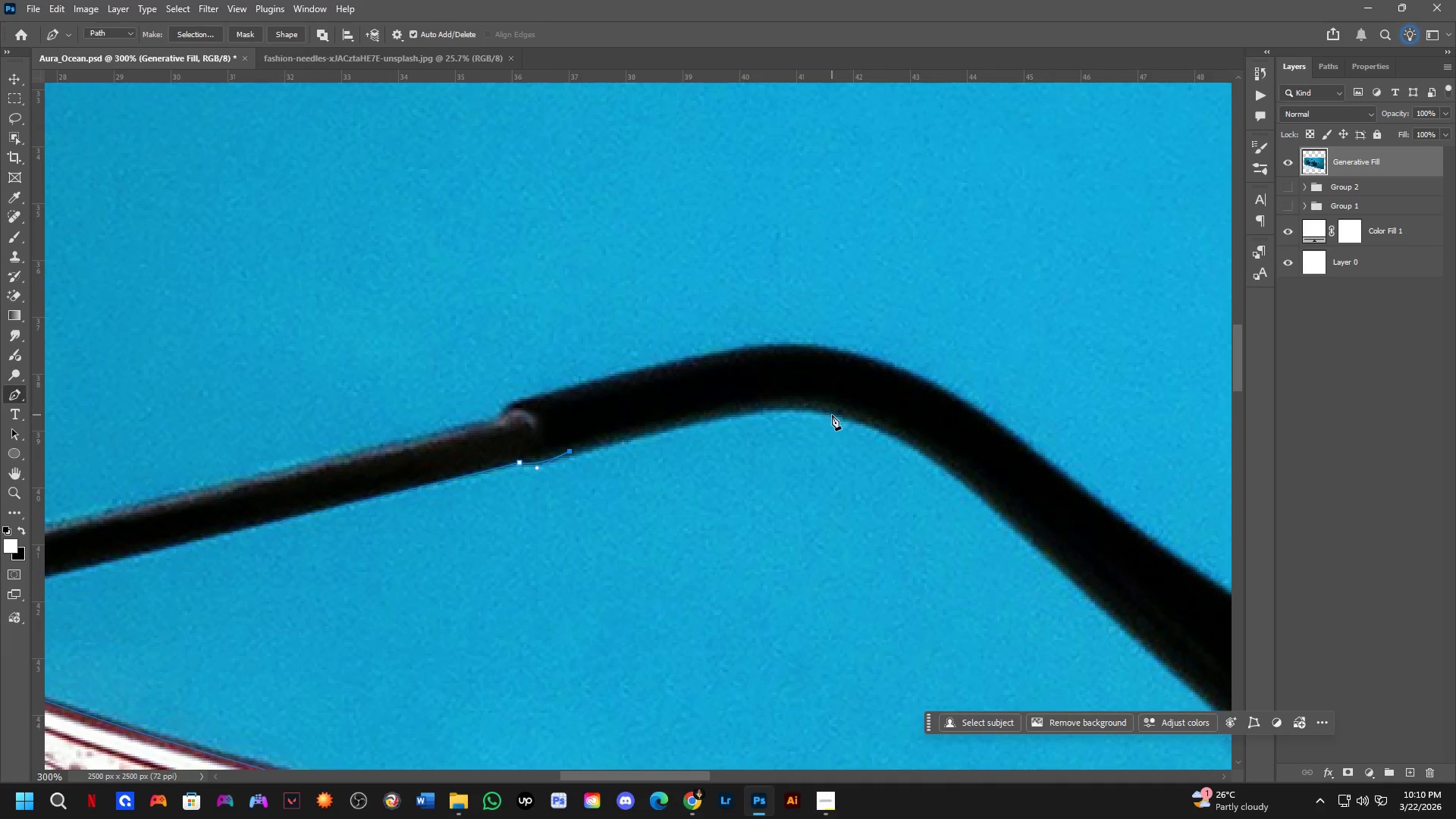 
left_click_drag(start_coordinate=[841, 414], to_coordinate=[915, 438])
 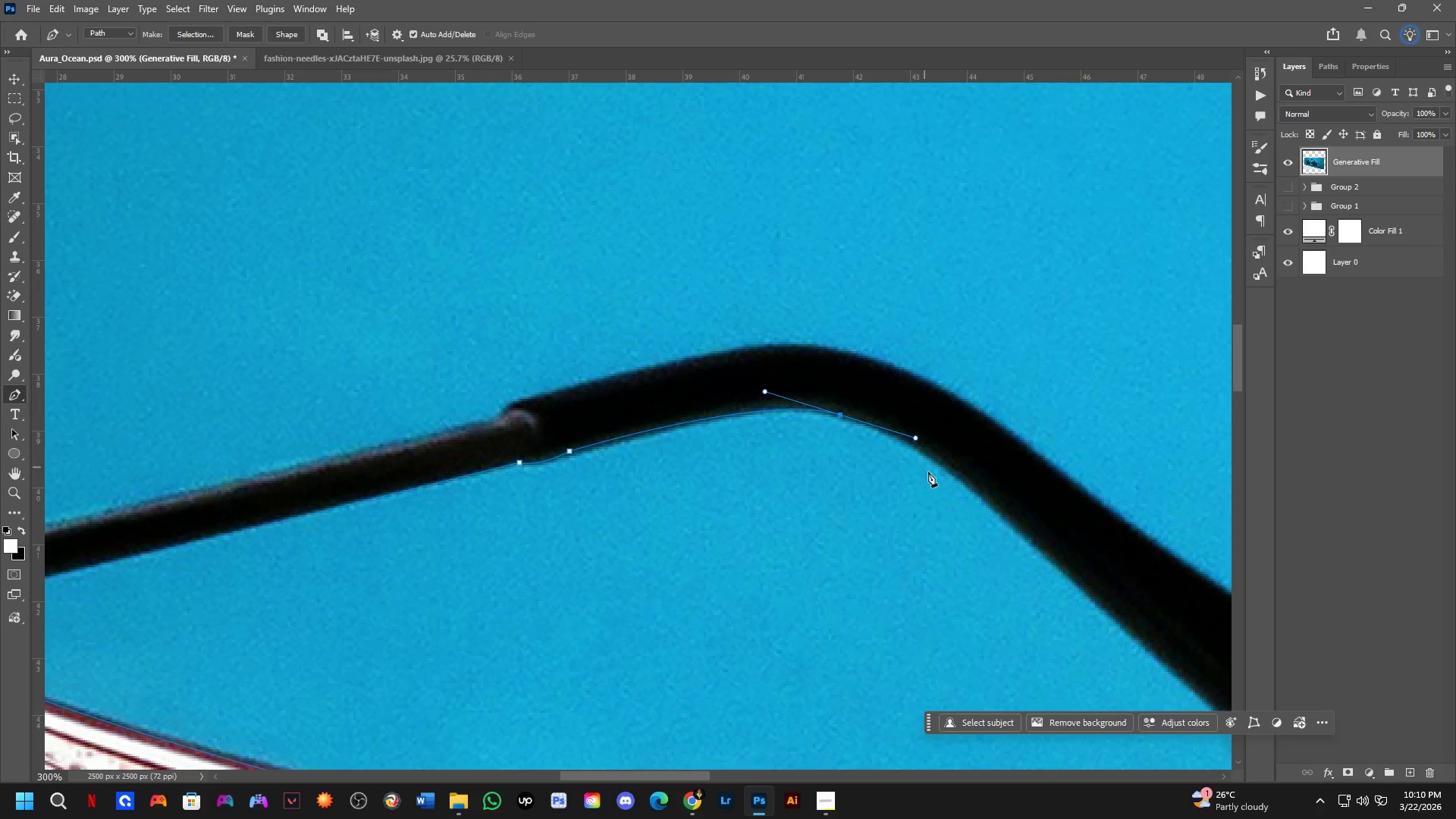 
hold_key(key=Space, duration=0.5)
 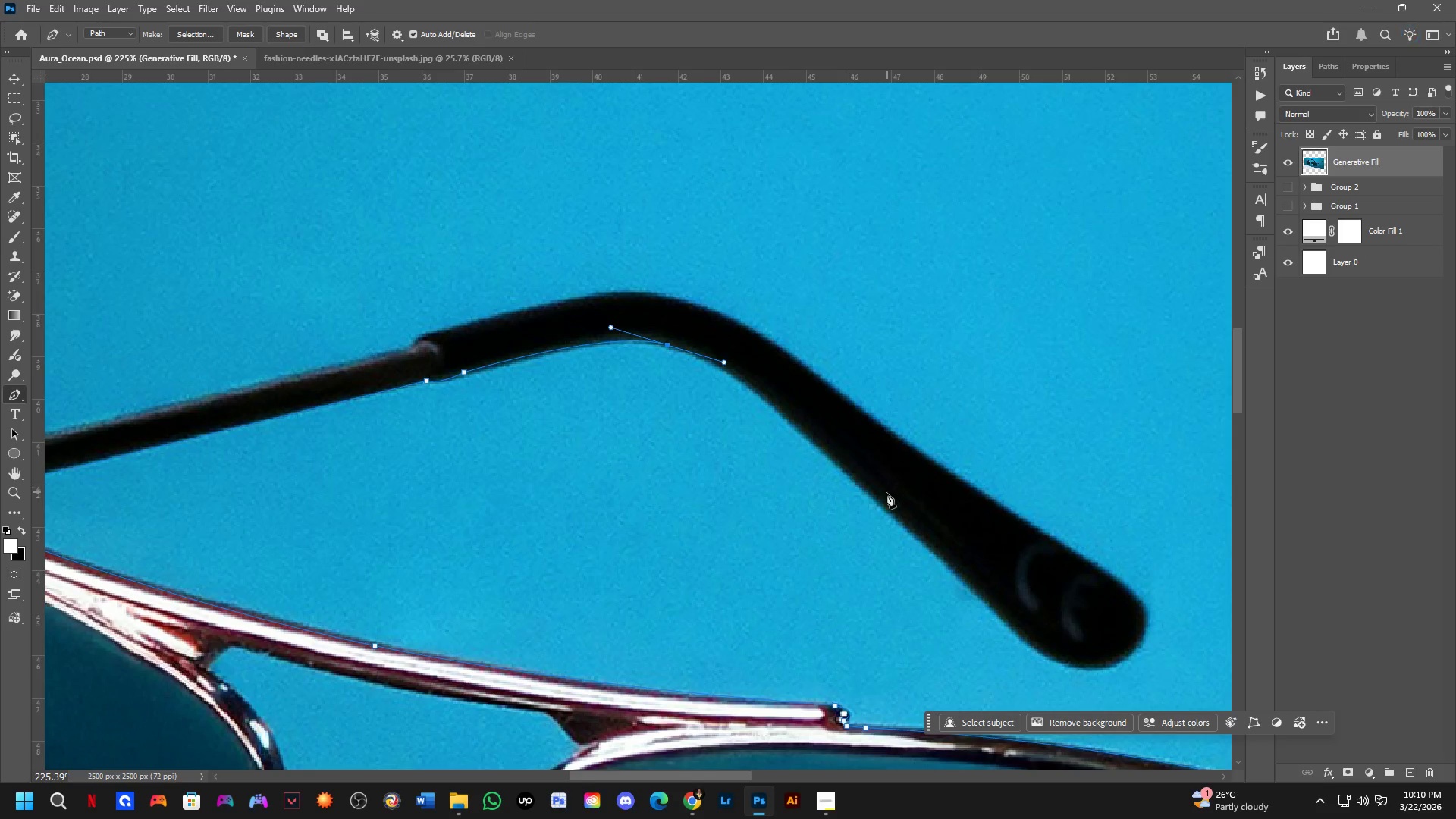 
left_click_drag(start_coordinate=[945, 497], to_coordinate=[730, 400])
 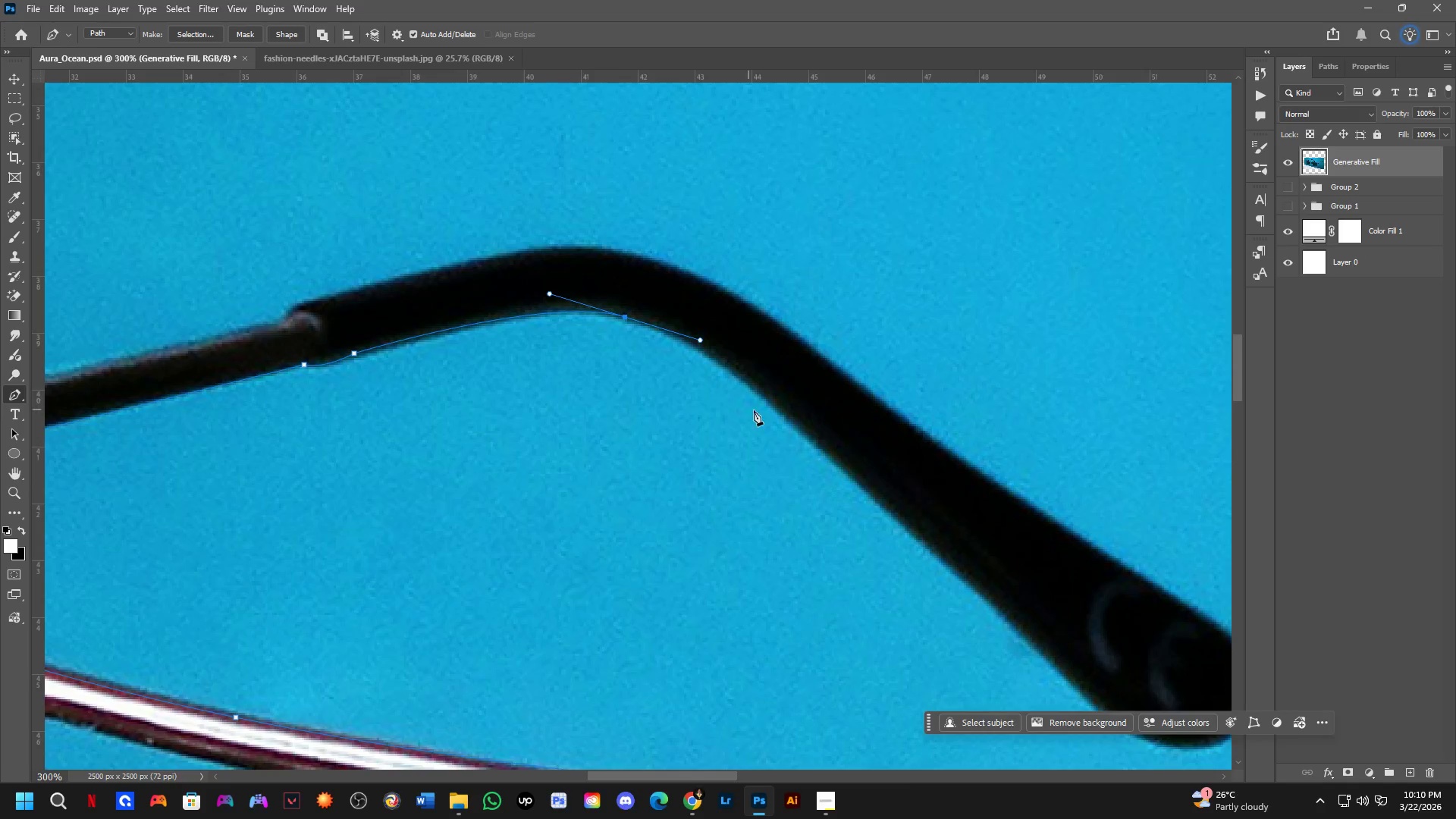 
scroll: coordinate [802, 431], scroll_direction: down, amount: 3.0
 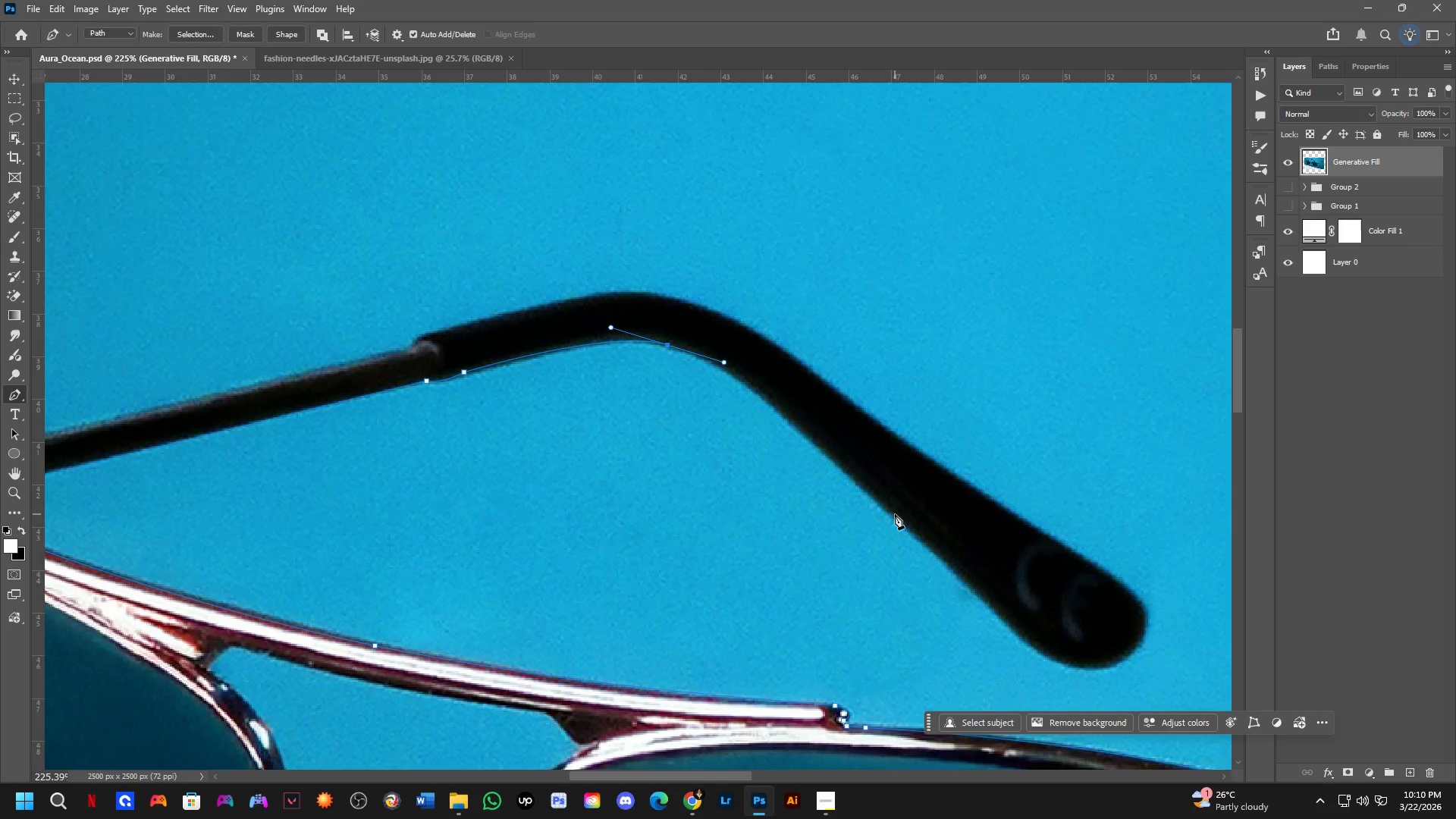 
left_click_drag(start_coordinate=[897, 518], to_coordinate=[955, 577])
 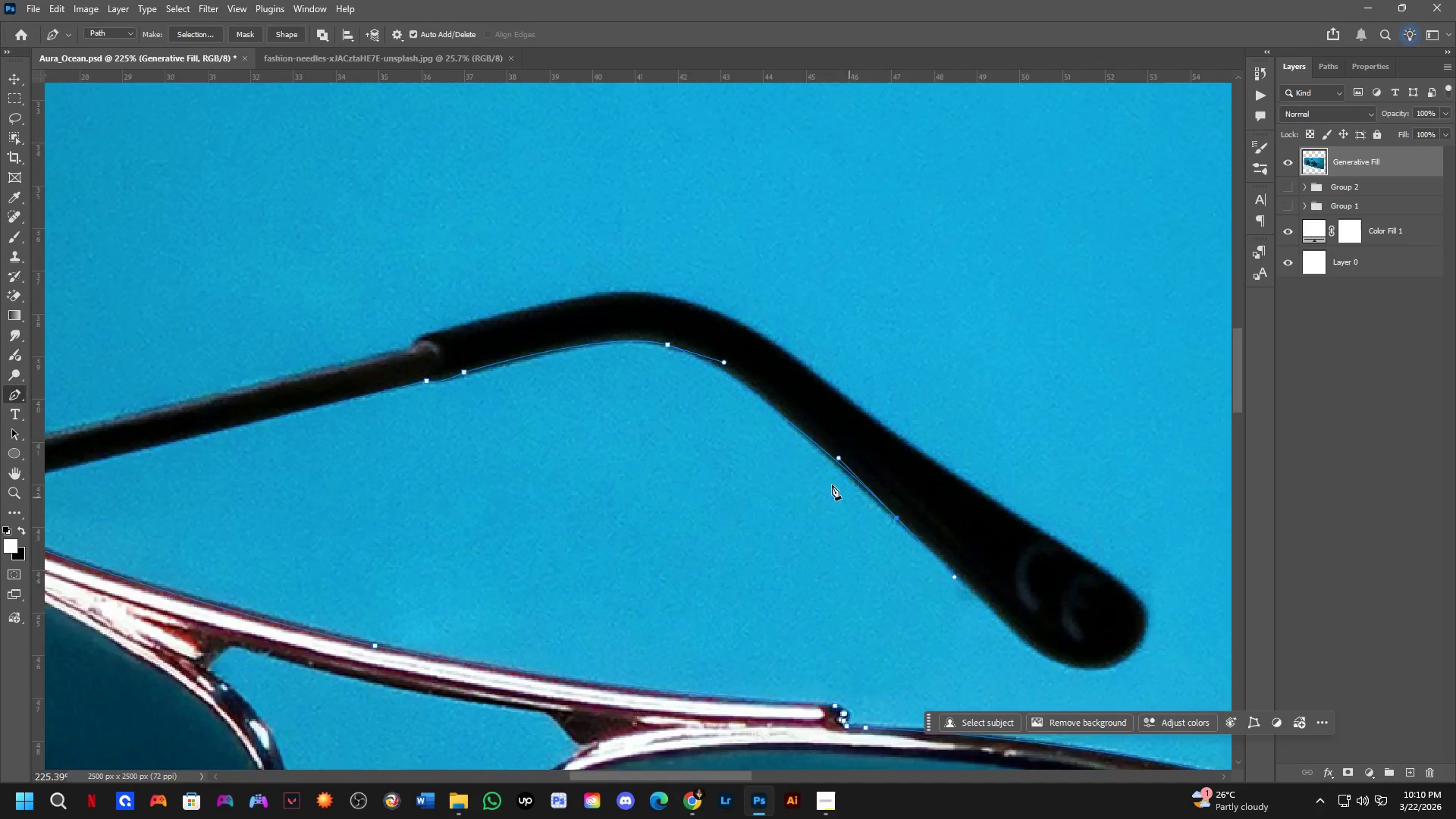 
scroll: coordinate [766, 433], scroll_direction: up, amount: 4.0
 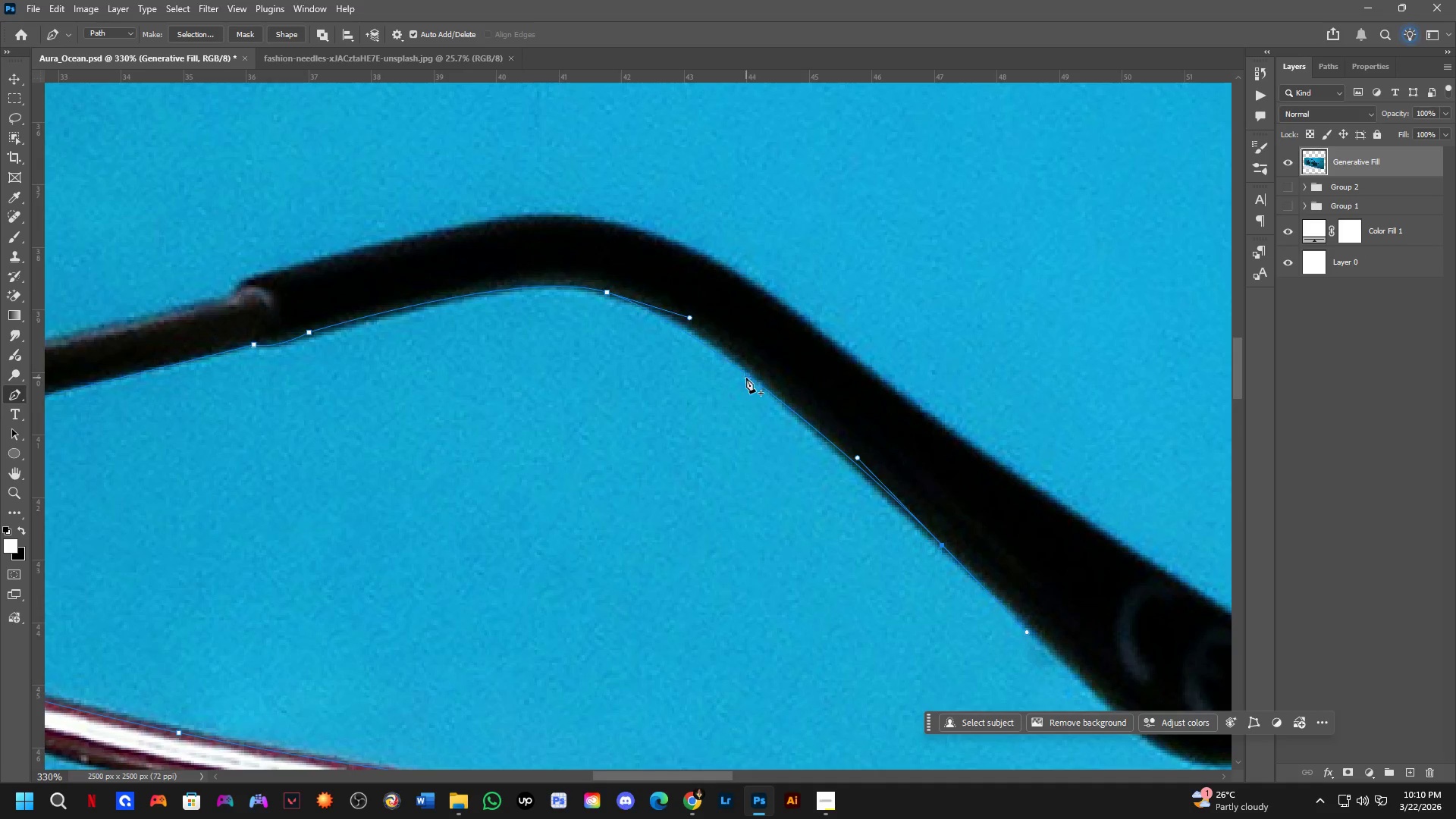 
left_click([741, 378])
 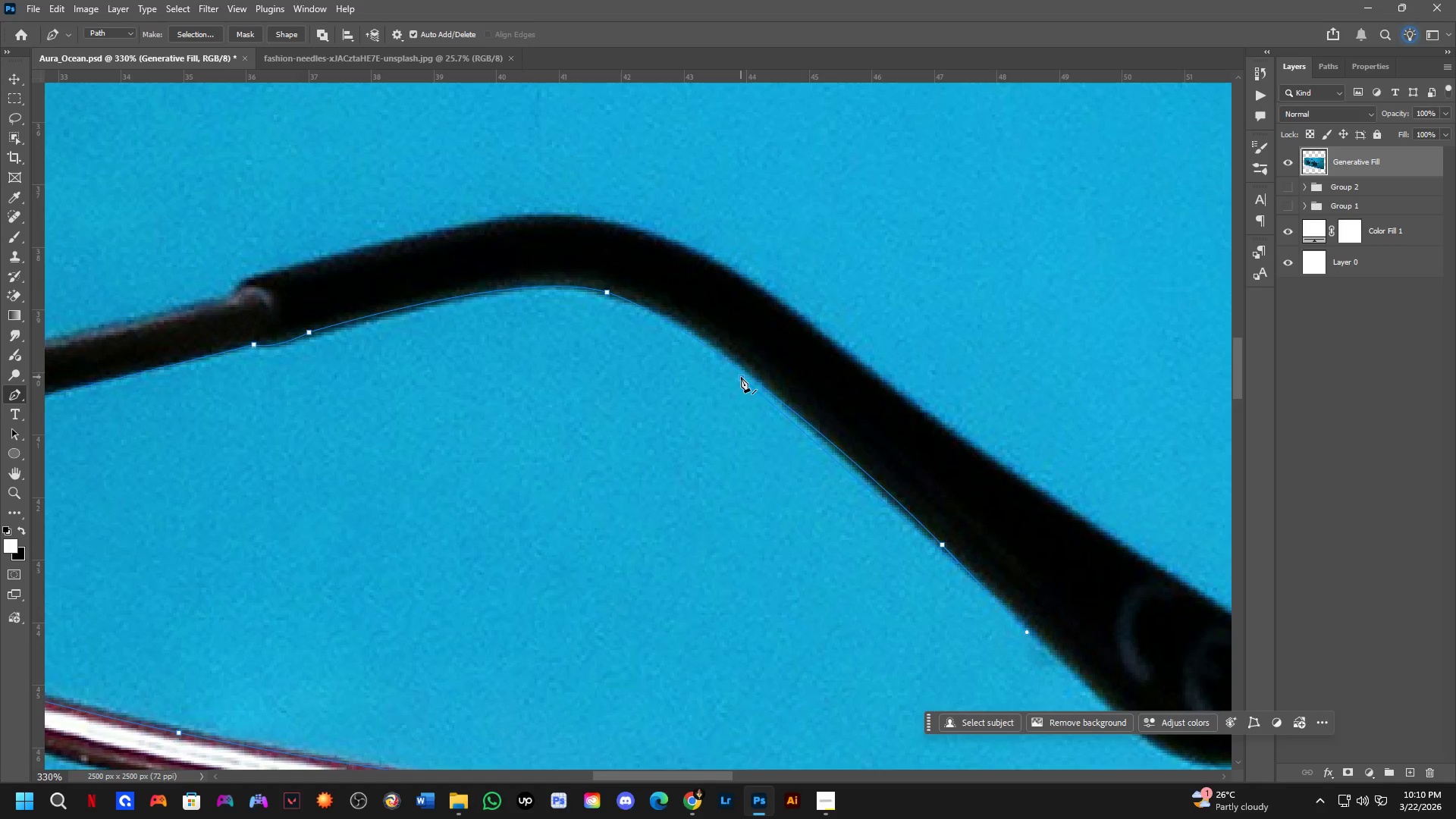 
key(Control+ControlLeft)
 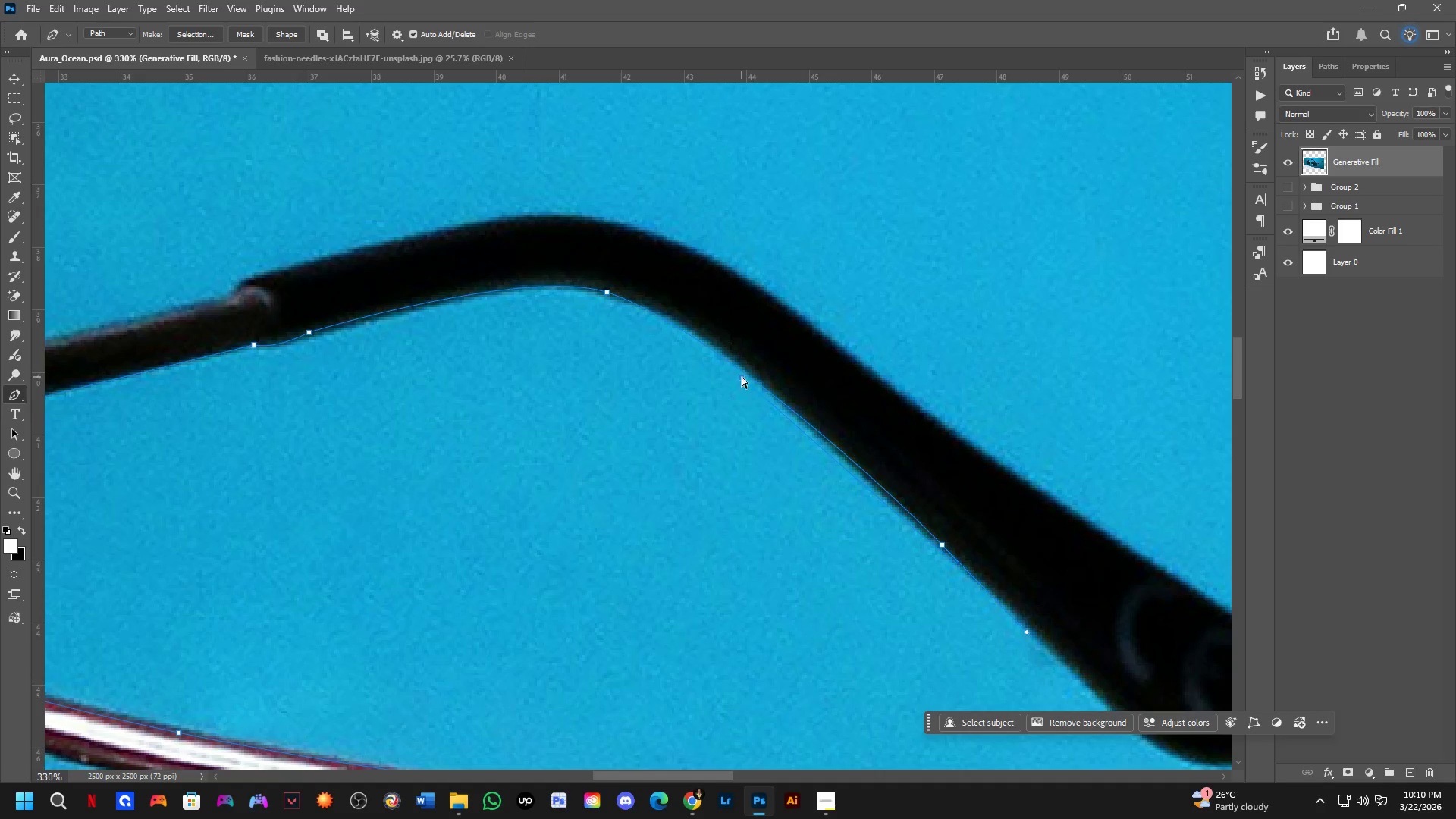 
key(Control+Z)
 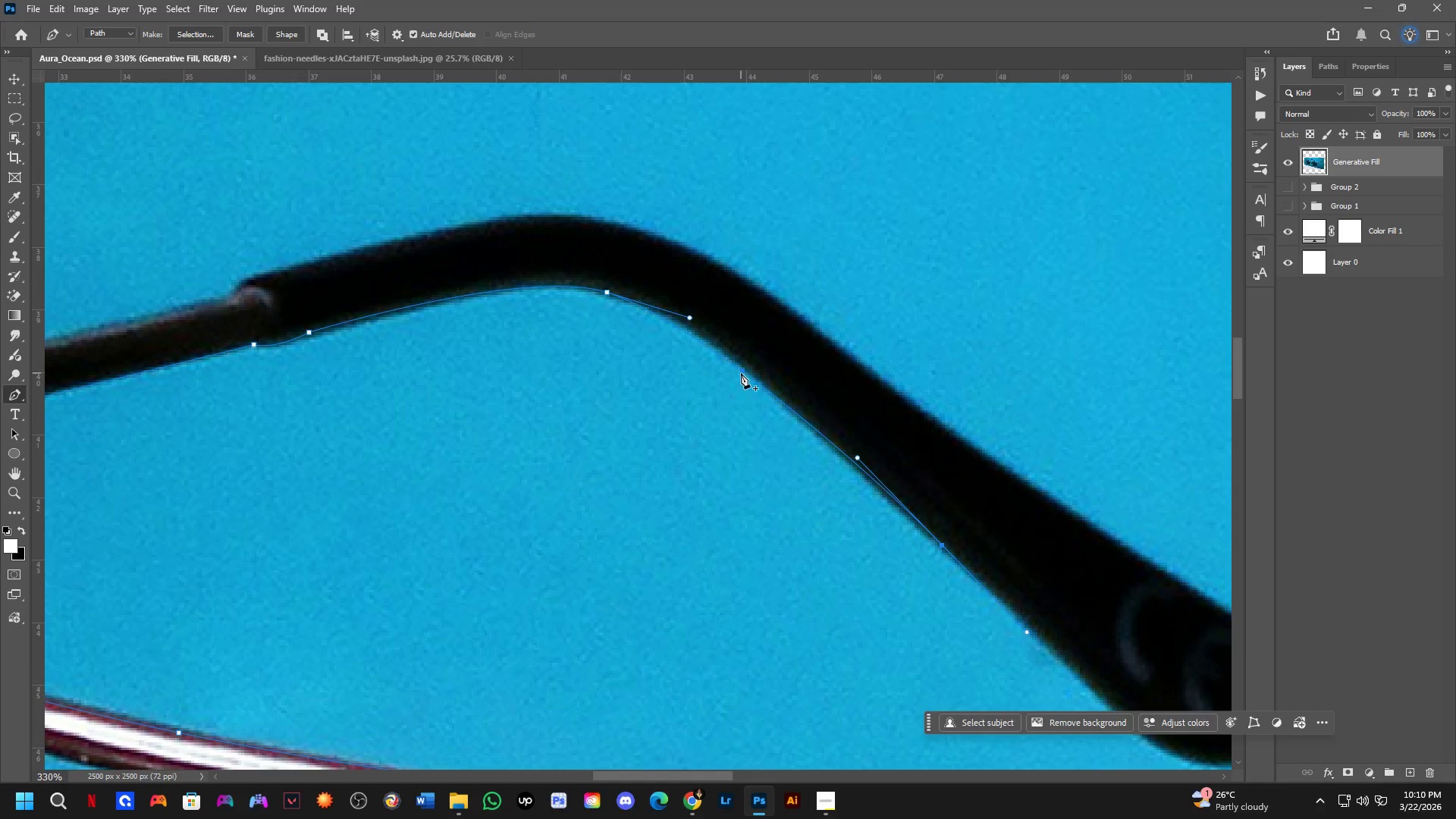 
left_click([741, 373])
 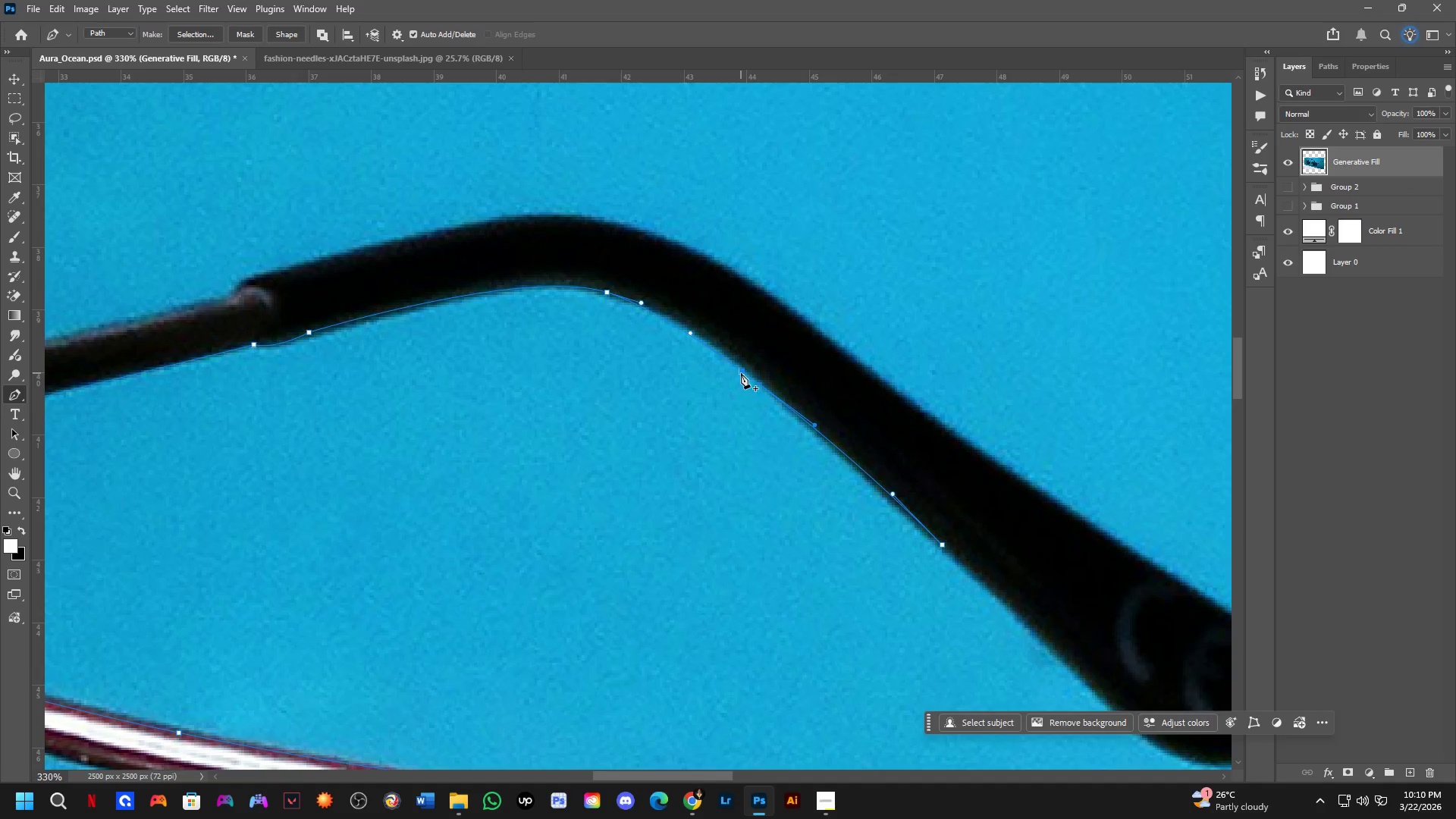 
hold_key(key=ControlLeft, duration=0.62)
left_click_drag(start_coordinate=[741, 373], to_coordinate=[739, 366])
 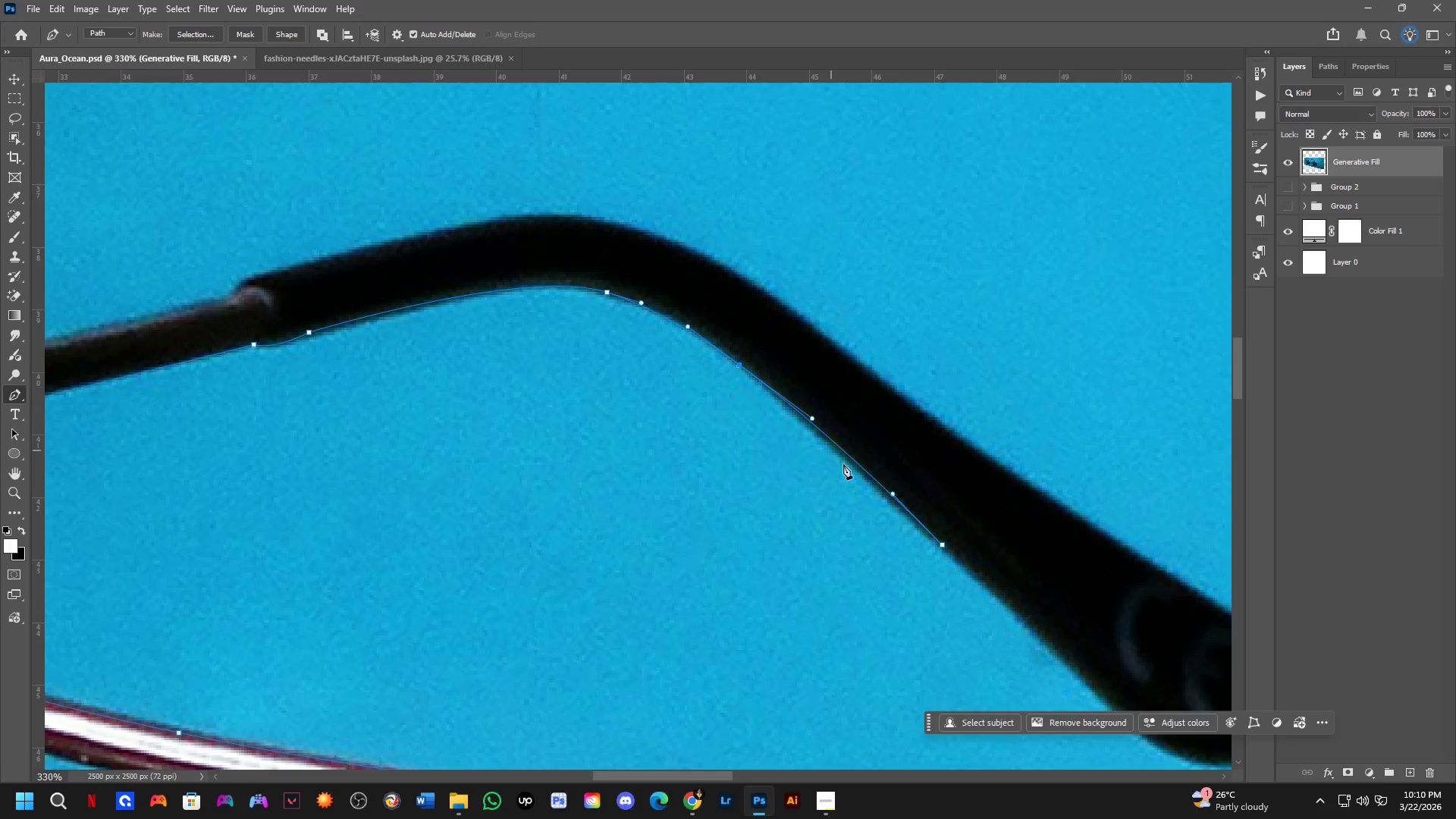 
scroll: coordinate [849, 470], scroll_direction: down, amount: 1.0
 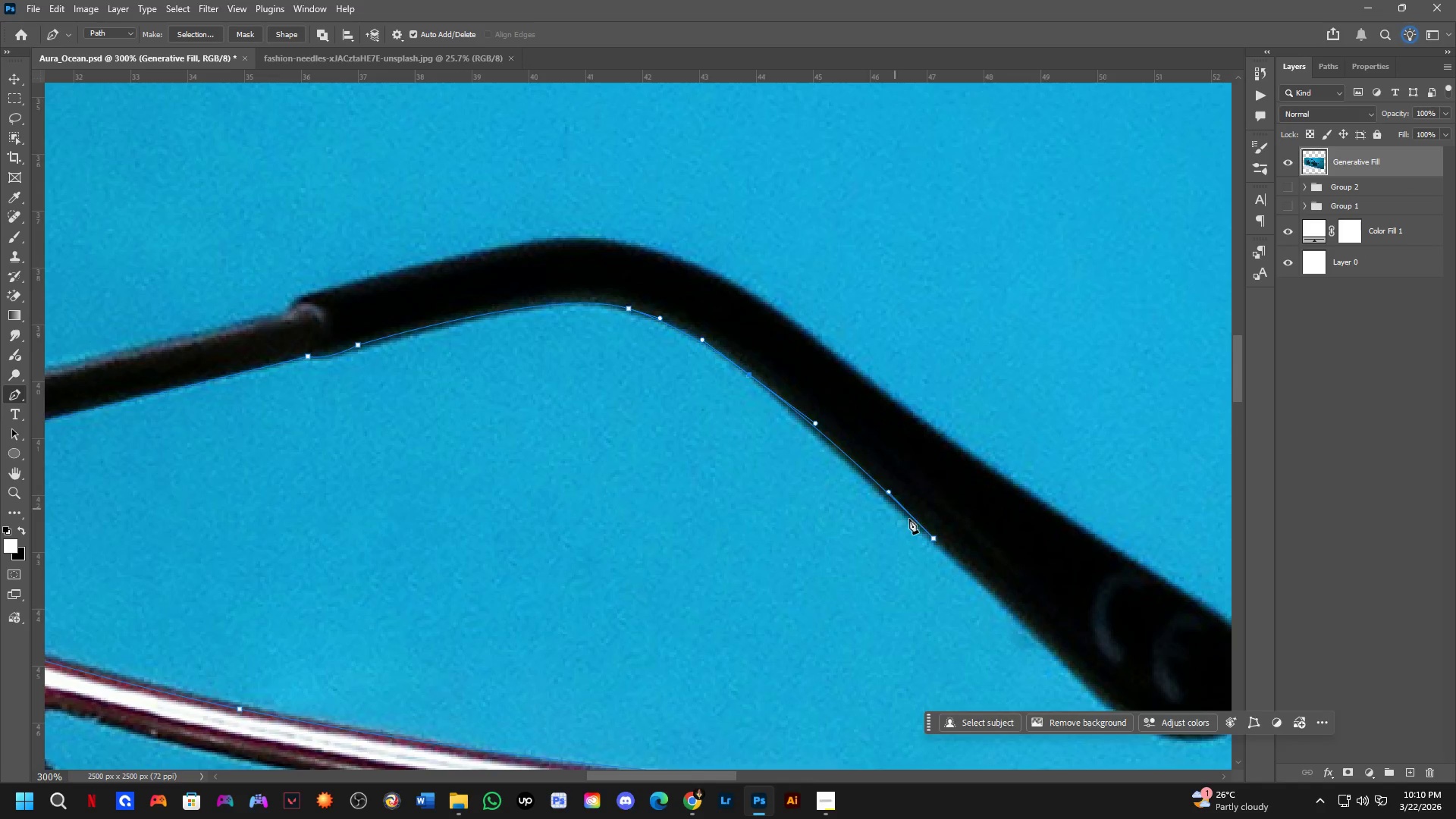 
hold_key(key=Space, duration=0.48)
 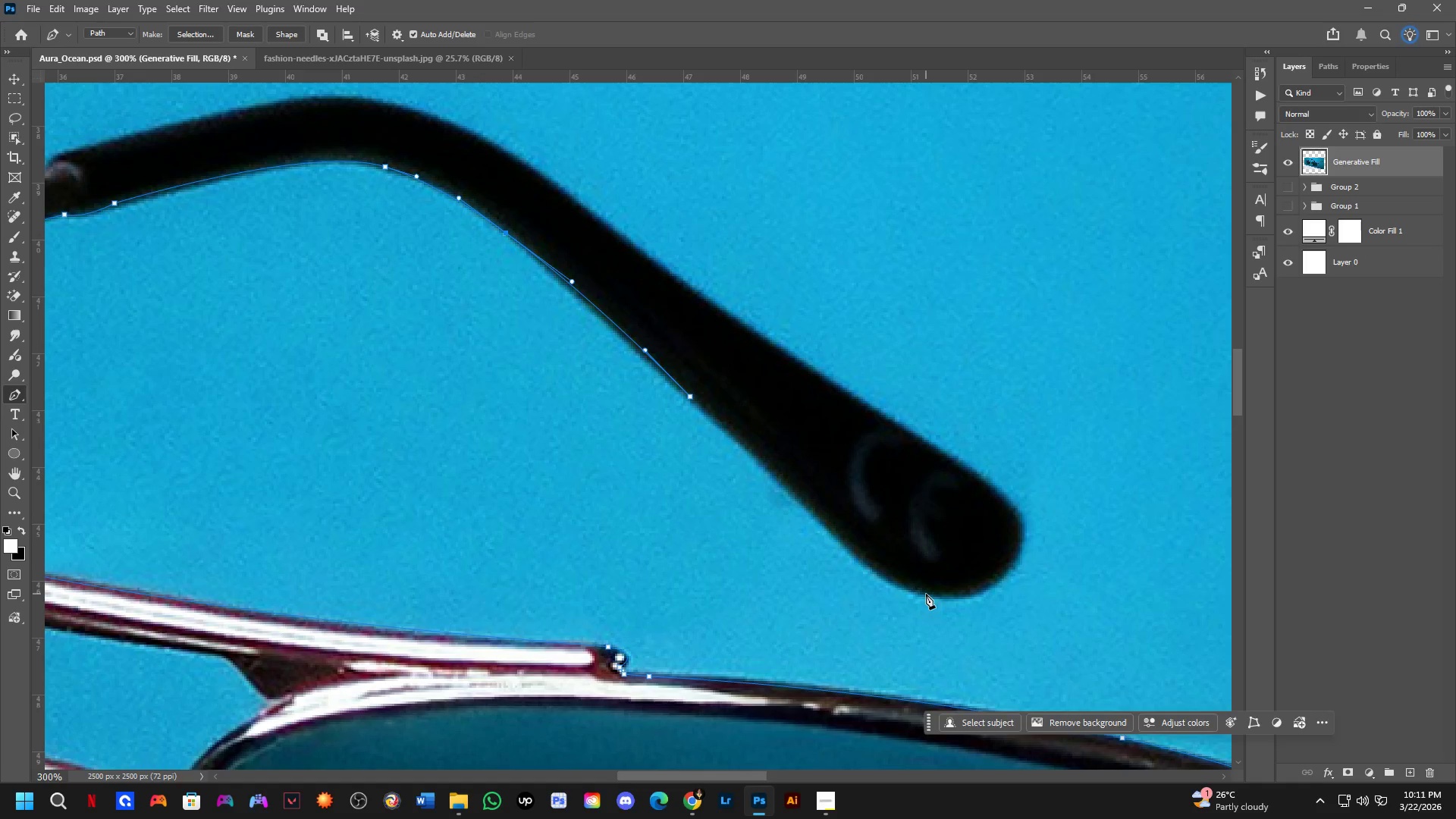 
left_click_drag(start_coordinate=[952, 541], to_coordinate=[708, 400])
 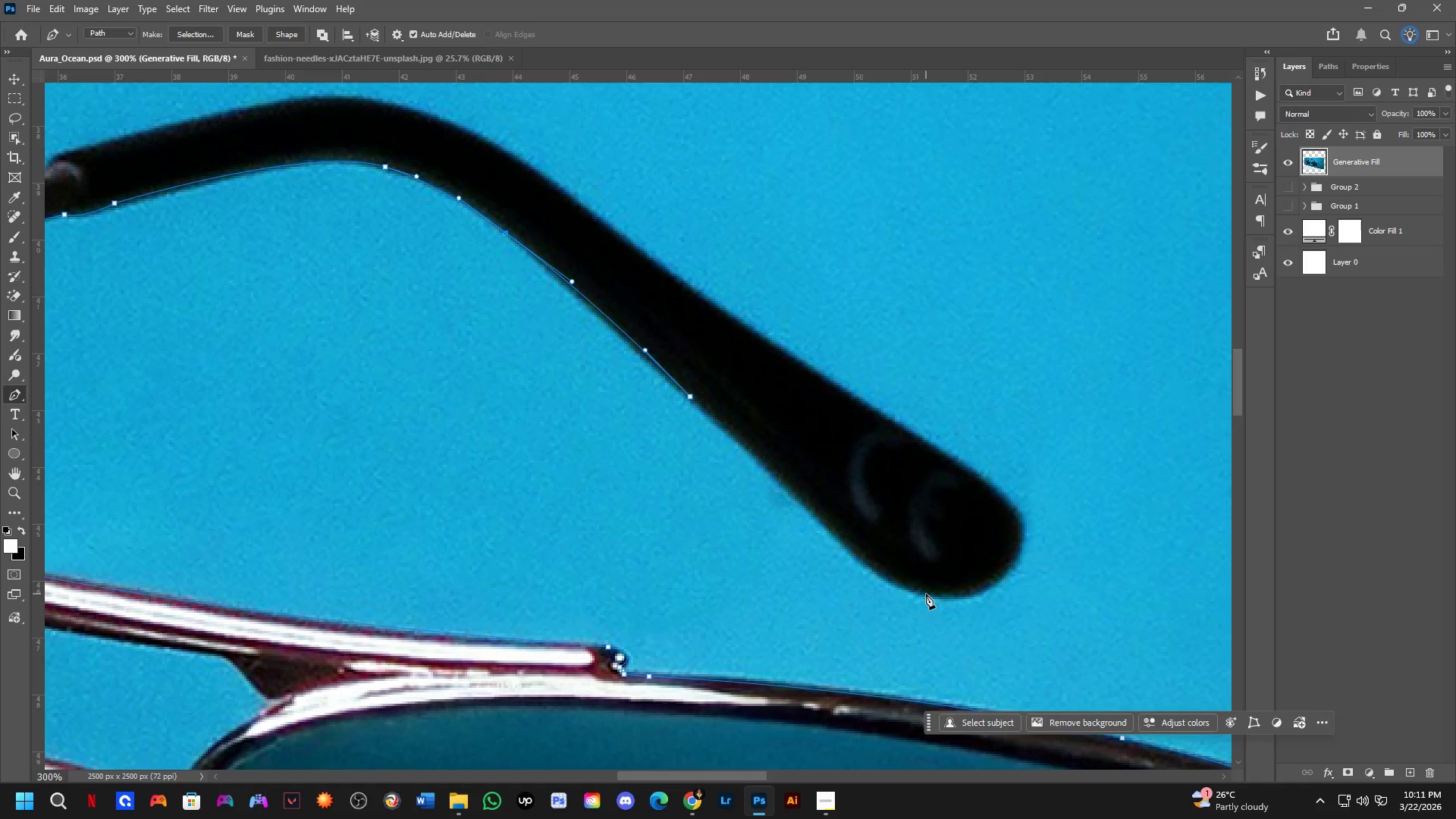 
left_click_drag(start_coordinate=[927, 595], to_coordinate=[987, 613])
 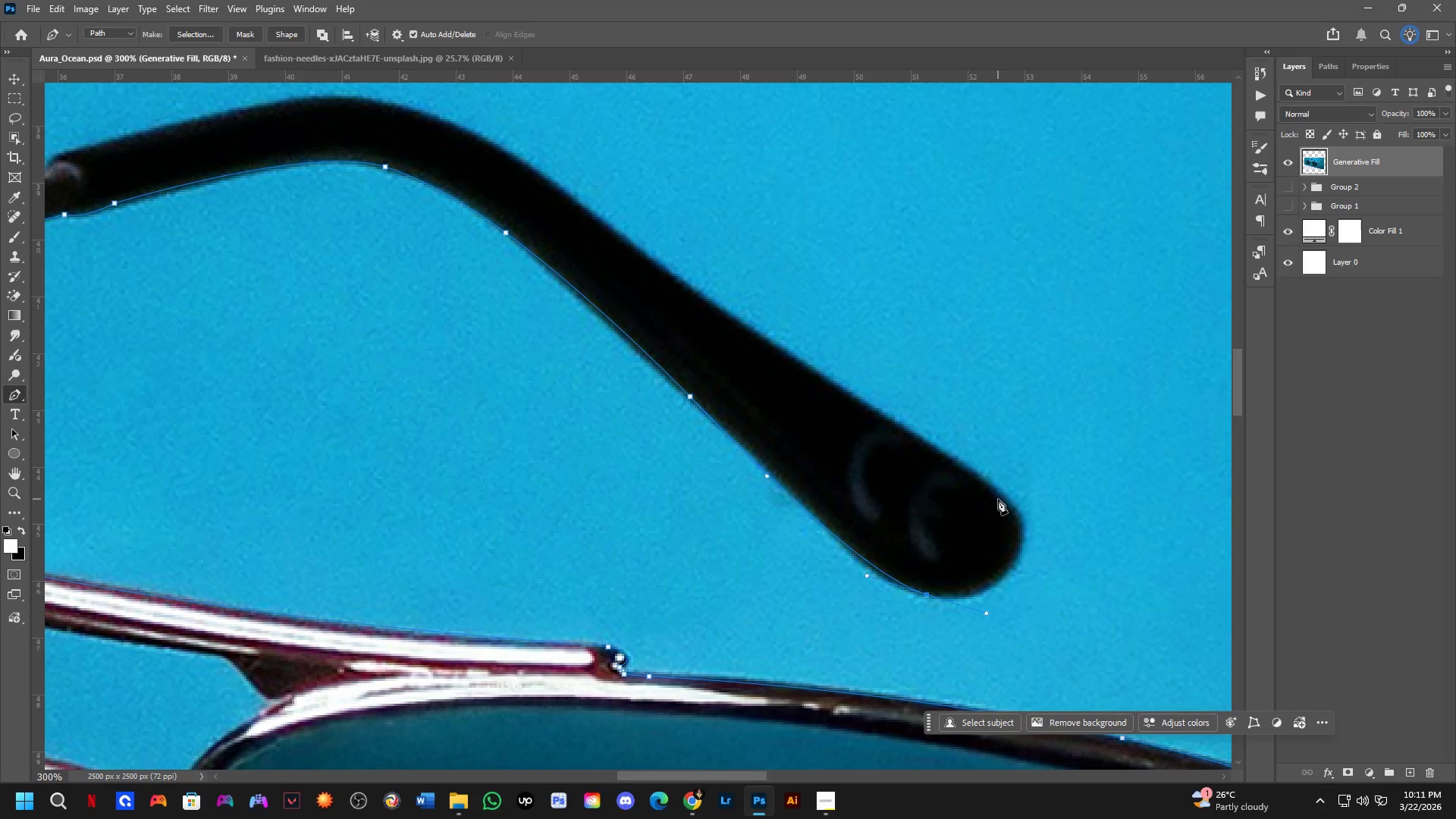 
left_click_drag(start_coordinate=[994, 491], to_coordinate=[924, 426])
 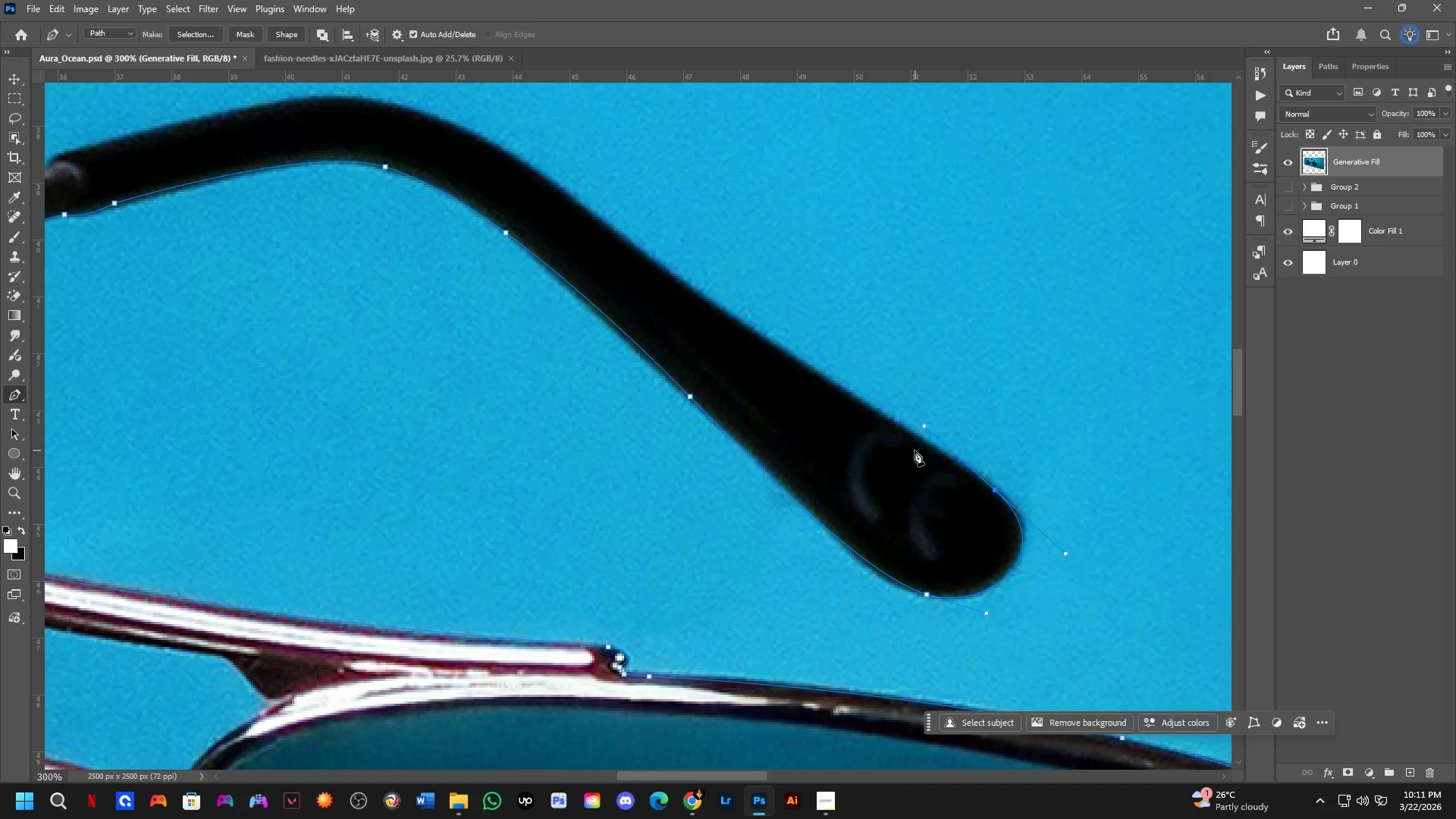 
hold_key(key=Space, duration=0.52)
 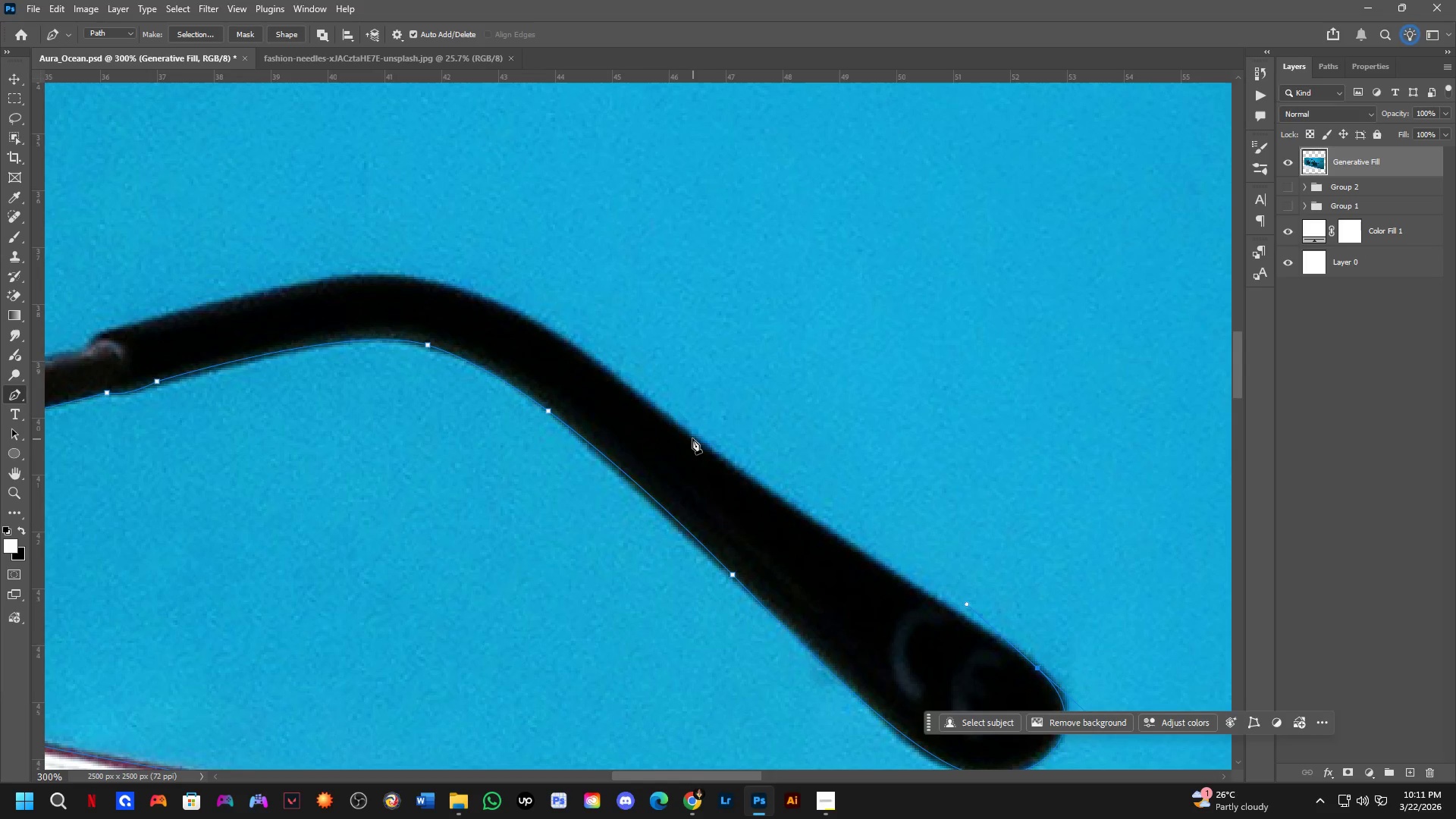 
left_click_drag(start_coordinate=[903, 452], to_coordinate=[946, 630])
 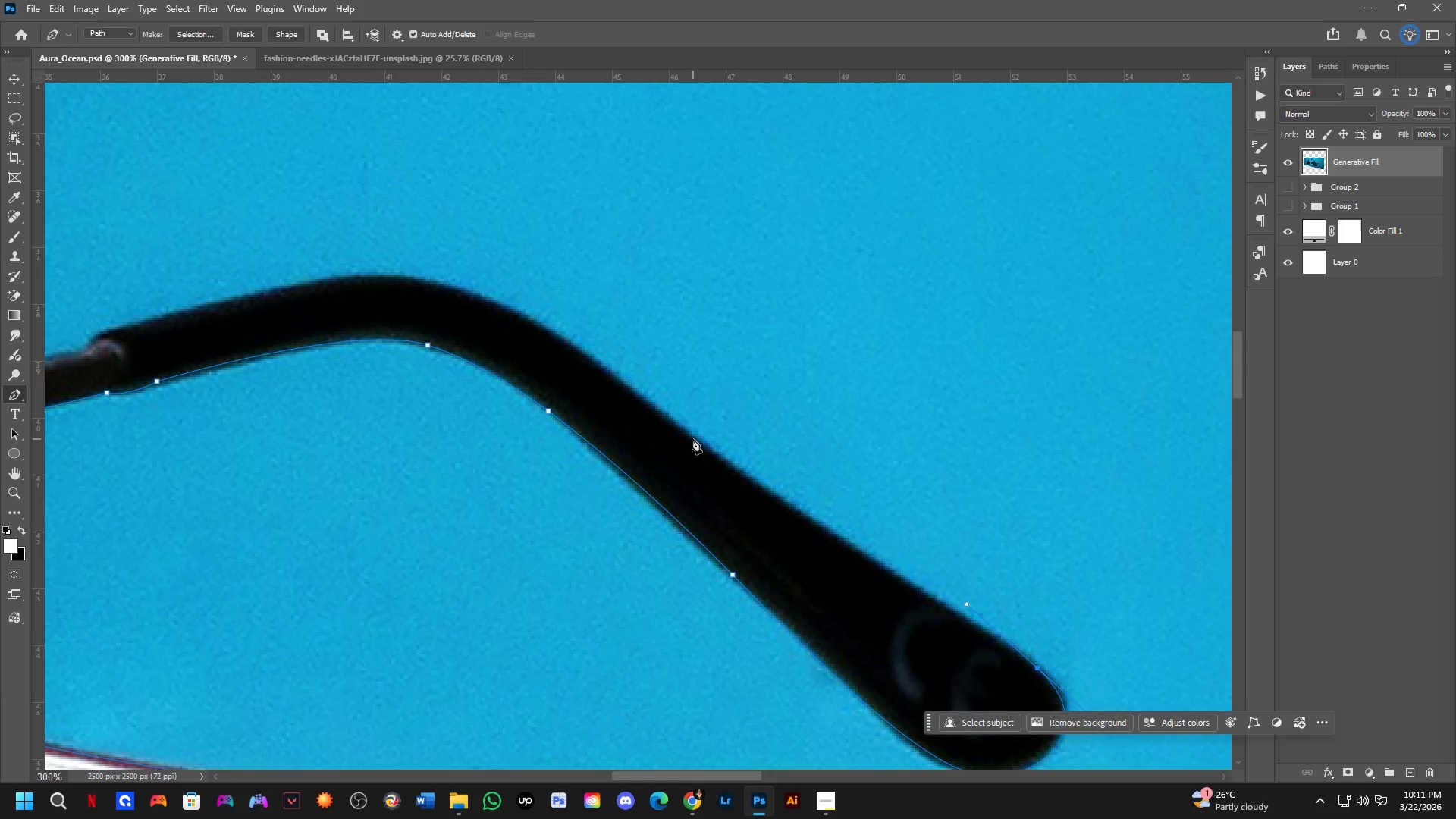 
left_click_drag(start_coordinate=[692, 438], to_coordinate=[610, 376])
 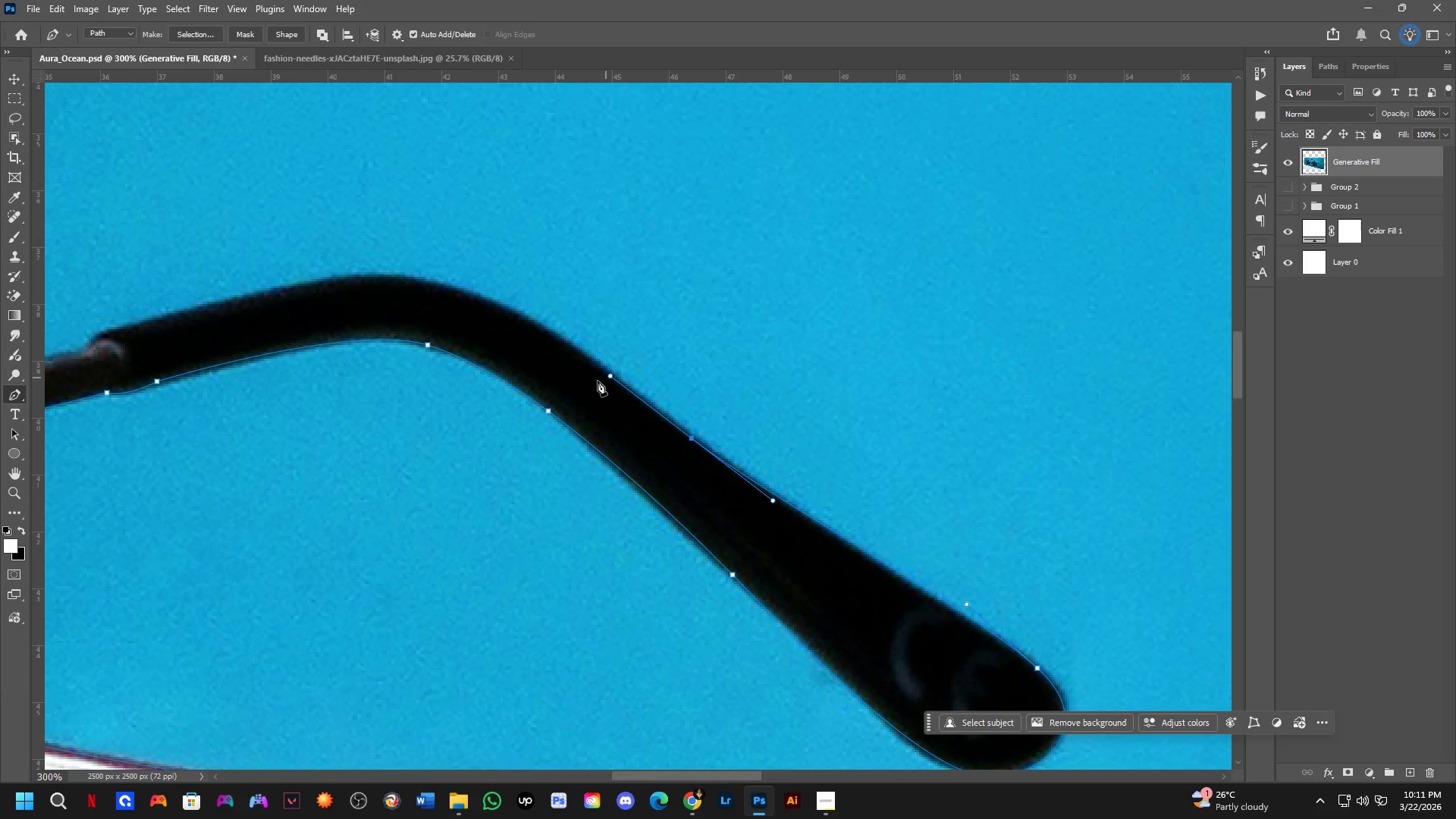 
hold_key(key=Space, duration=0.55)
 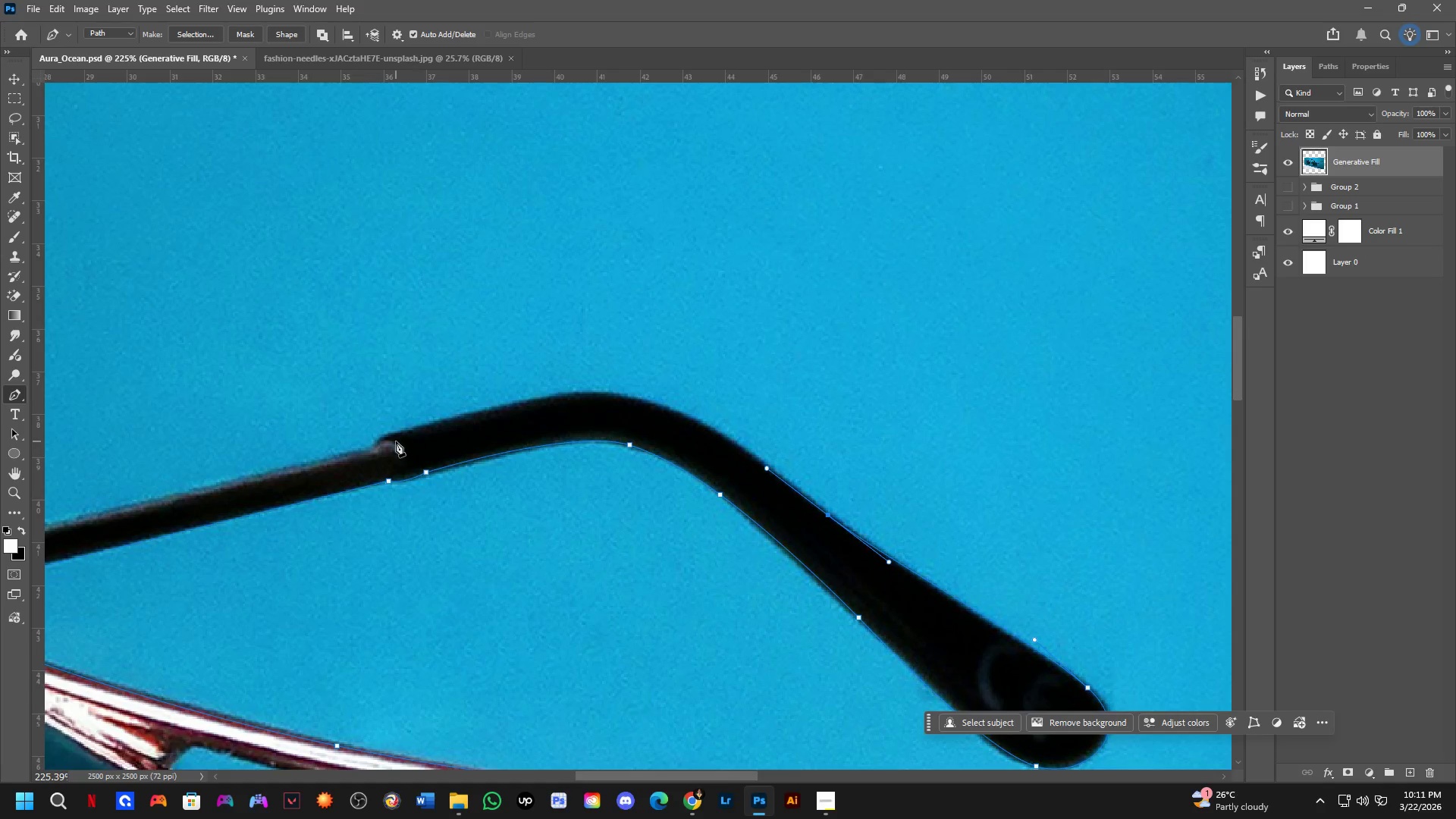 
scroll: coordinate [542, 379], scroll_direction: down, amount: 3.0
 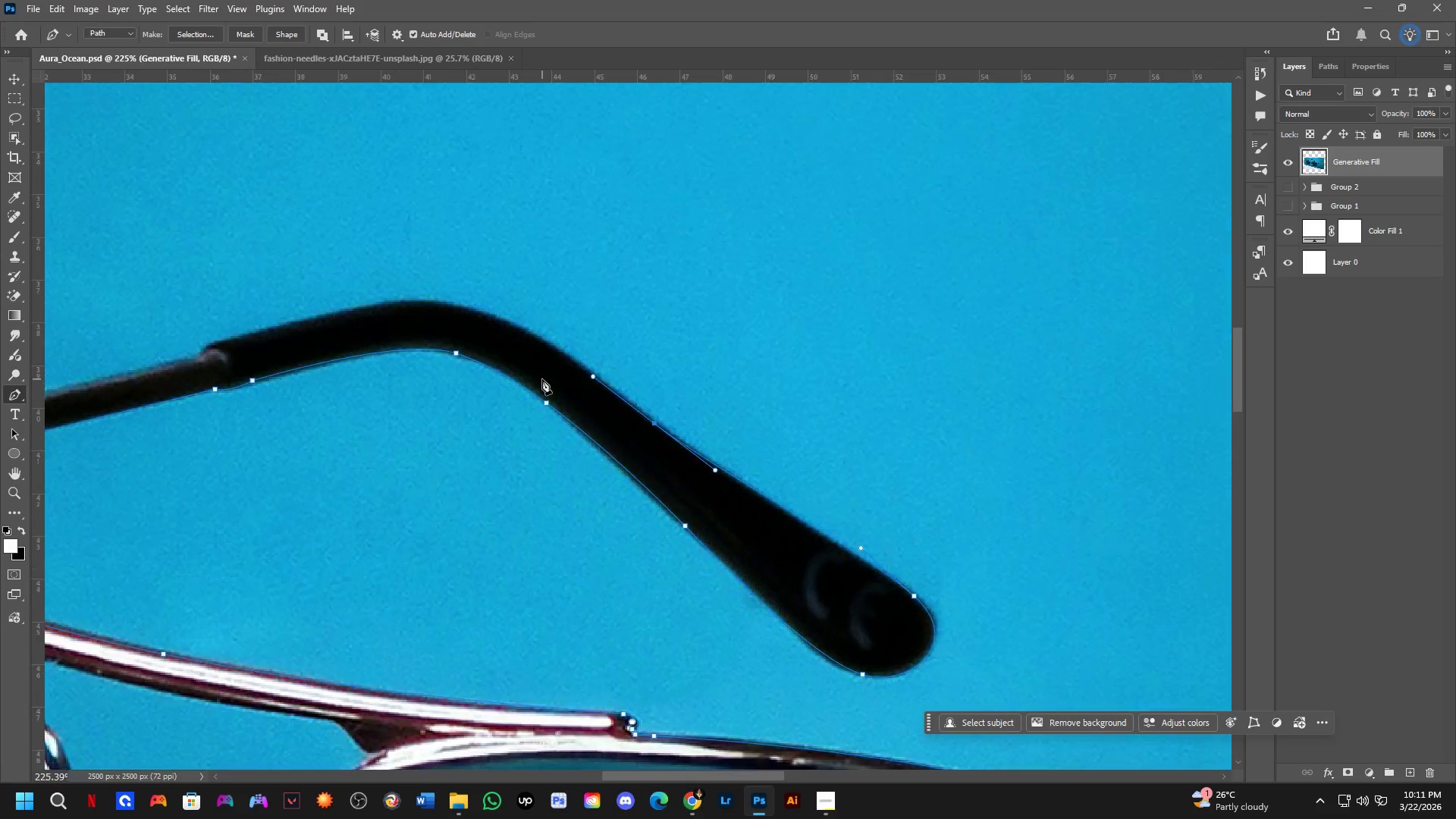 
left_click_drag(start_coordinate=[485, 366], to_coordinate=[659, 457])
 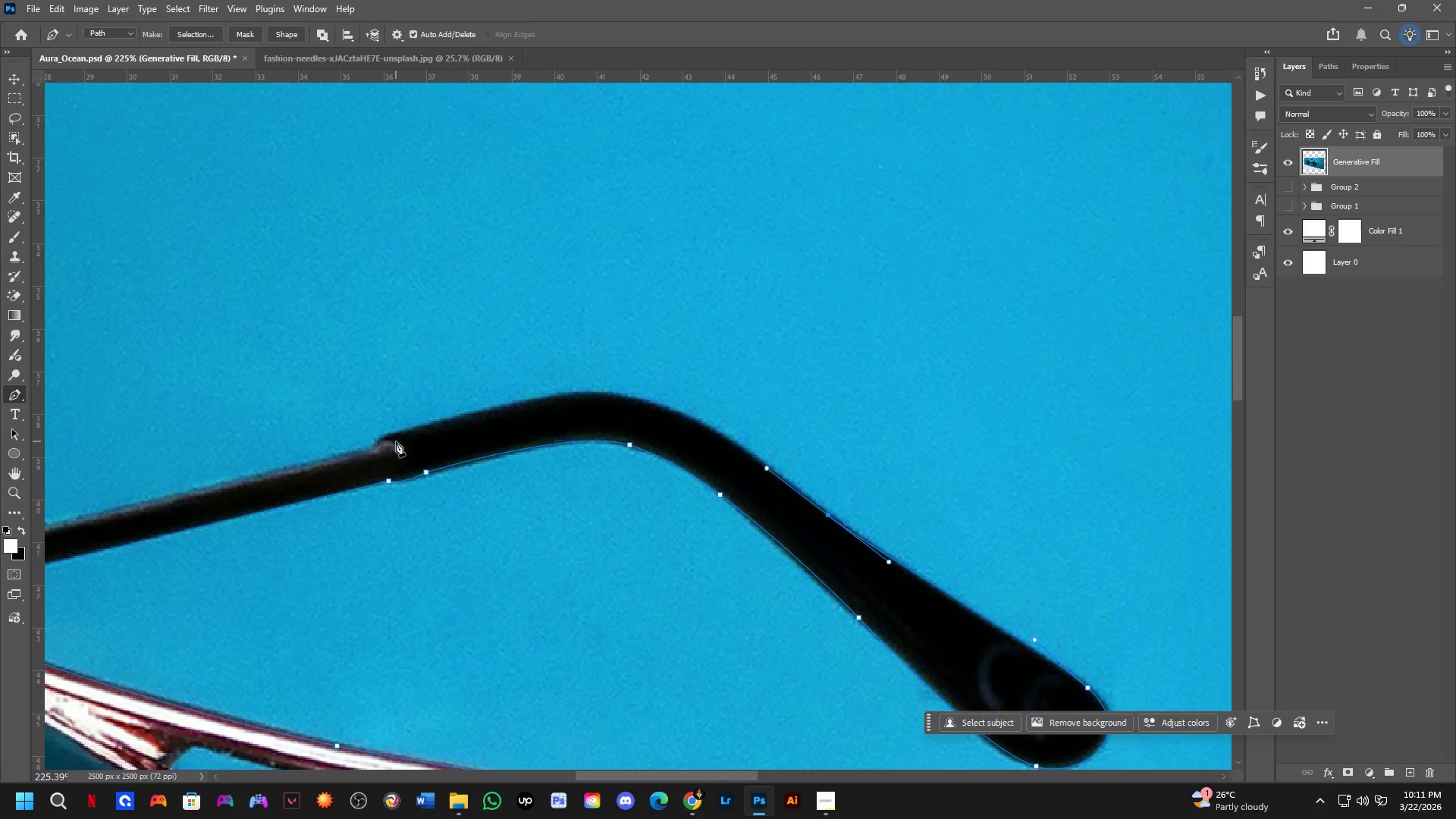 
left_click([395, 438])
 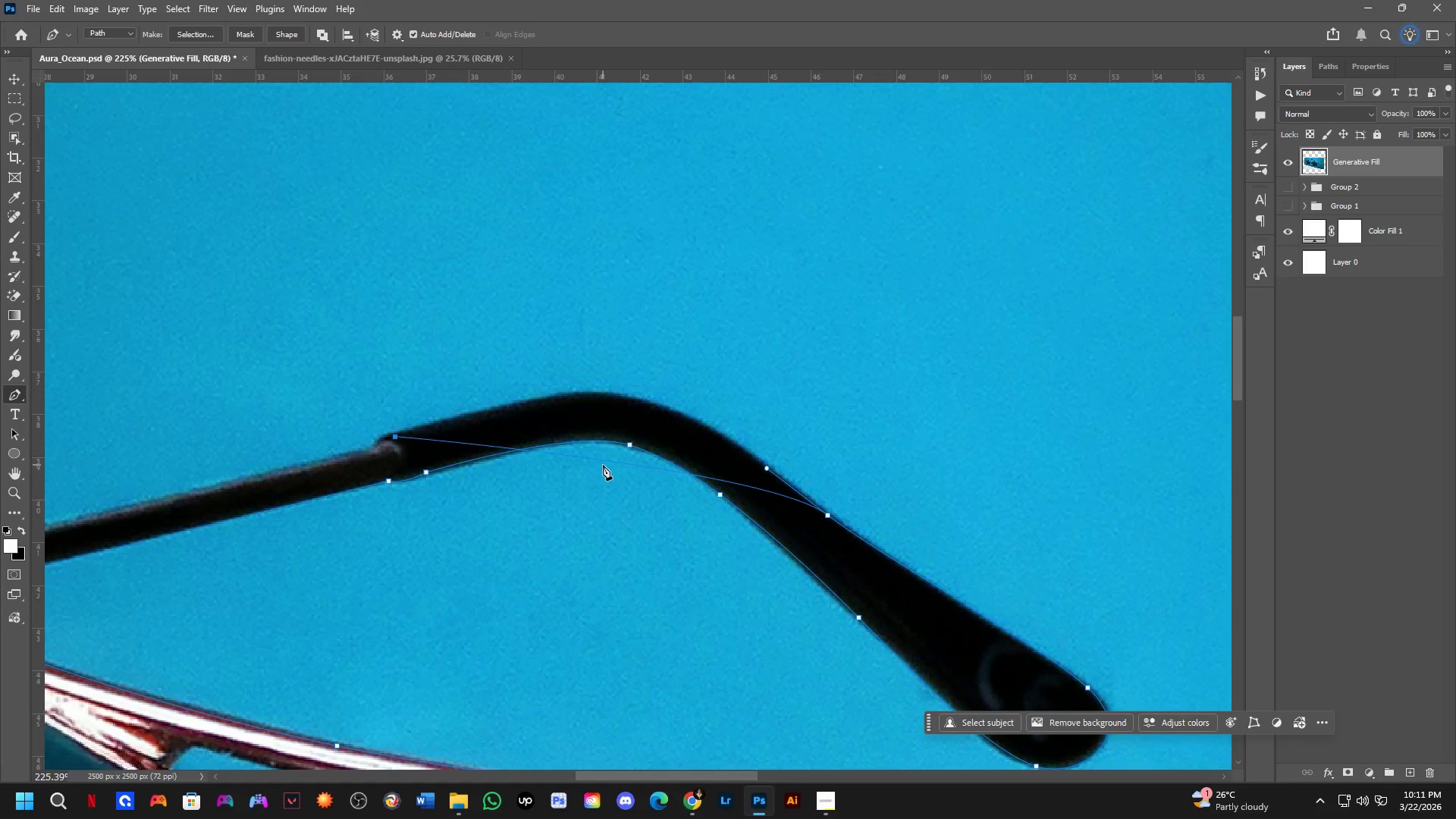 
left_click([604, 463])
 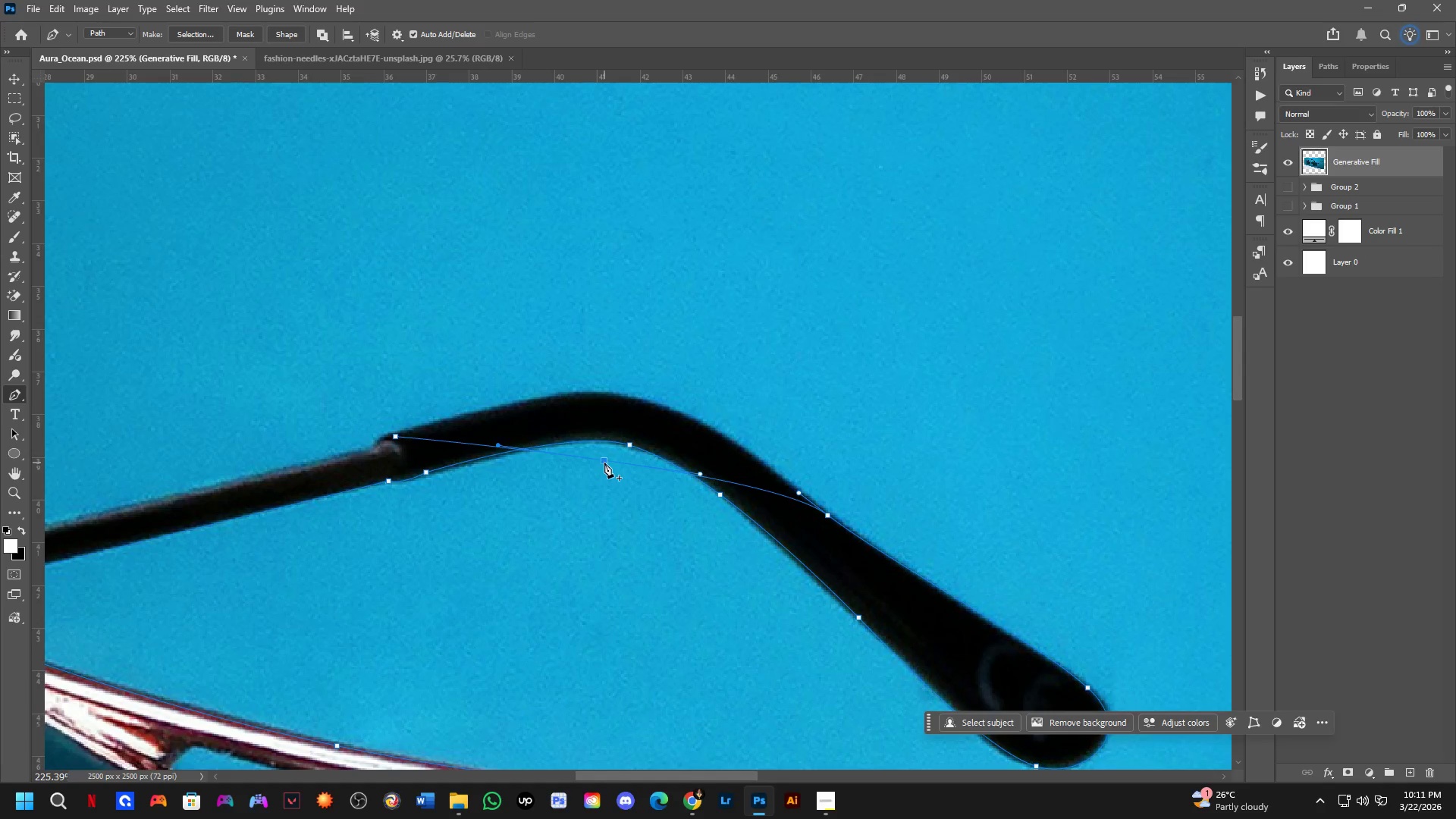 
hold_key(key=ControlLeft, duration=0.95)
left_click_drag(start_coordinate=[605, 463], to_coordinate=[616, 400])
 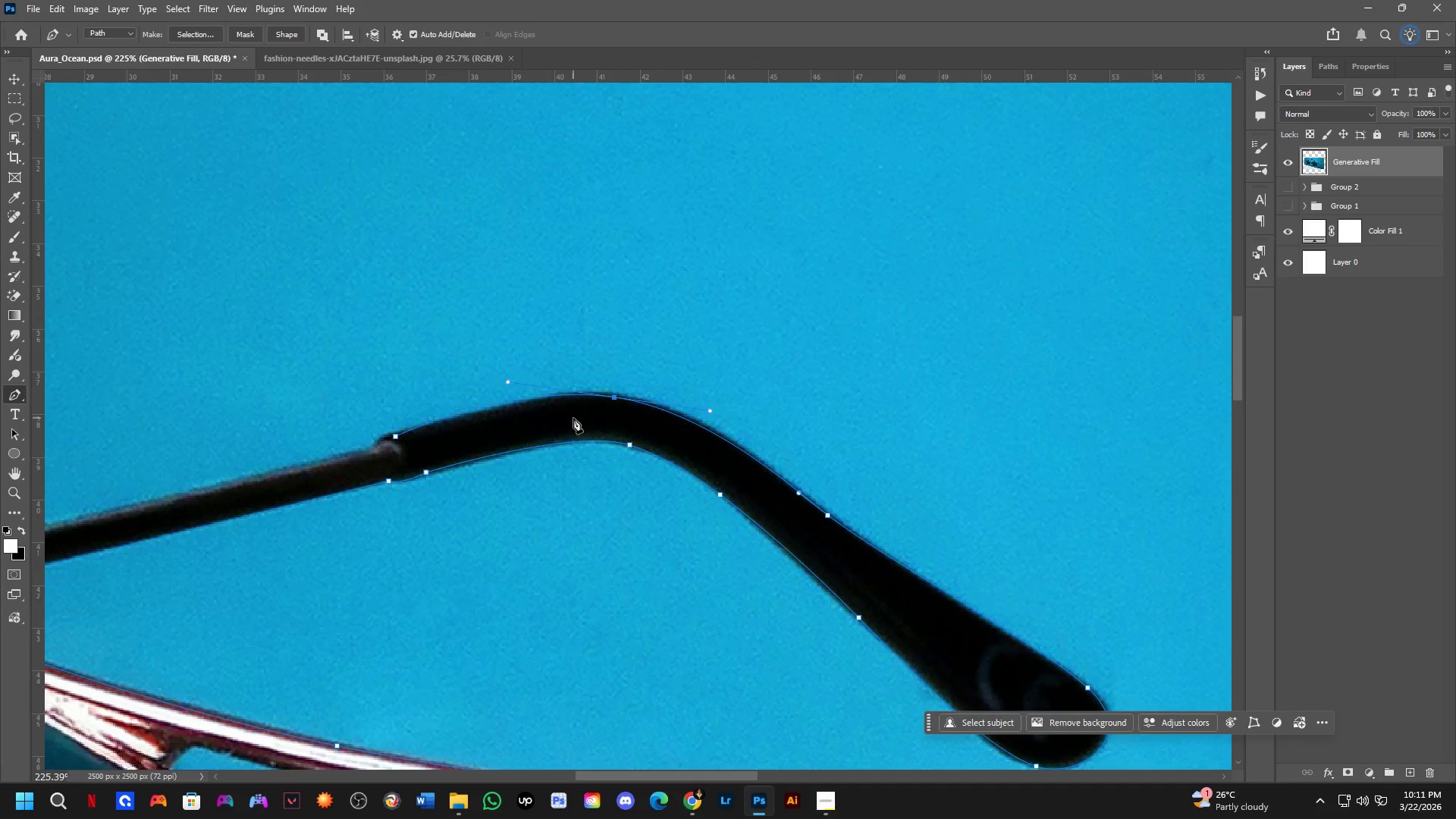 
scroll: coordinate [570, 419], scroll_direction: down, amount: 2.0
 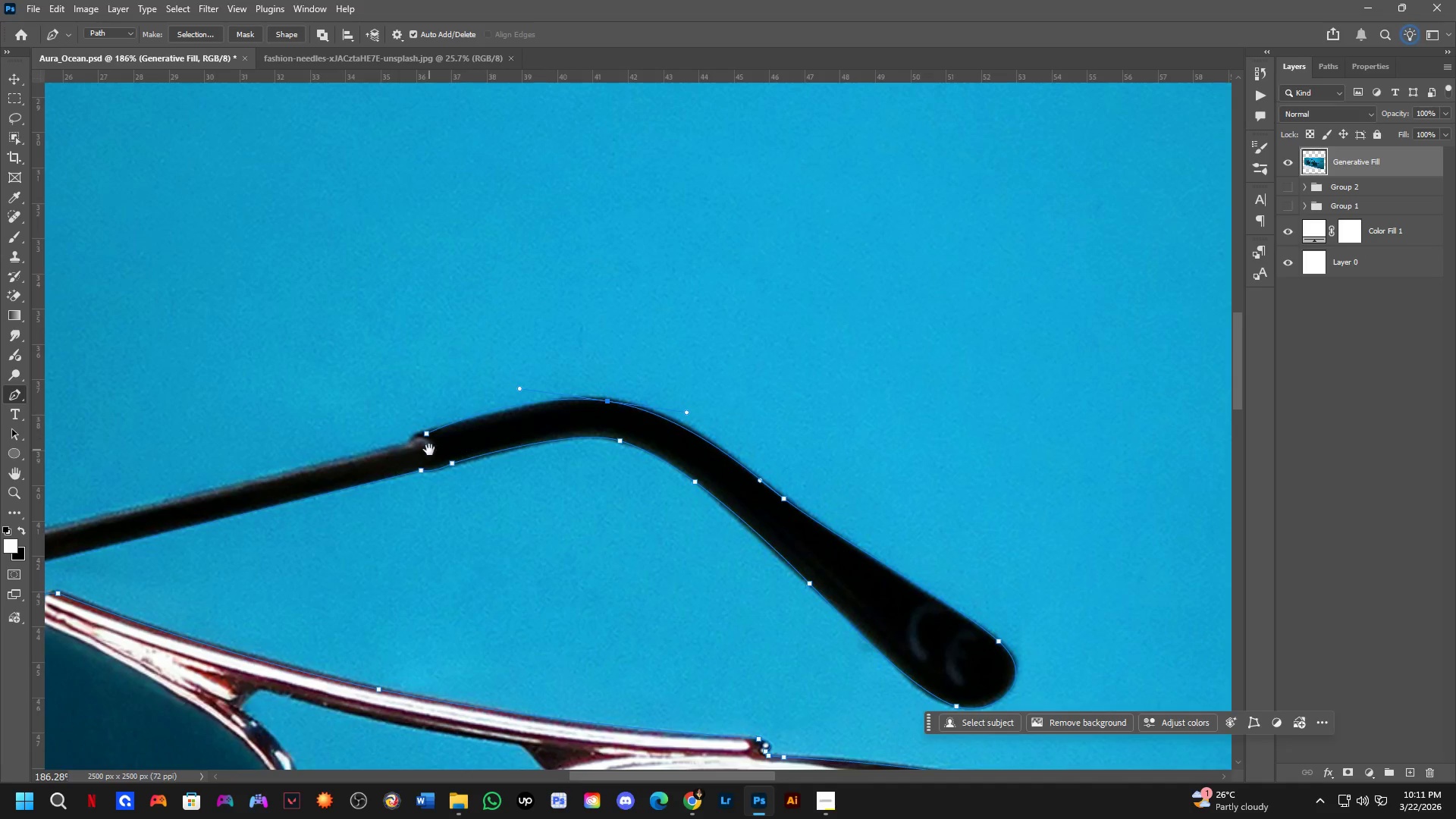 
hold_key(key=Space, duration=0.53)
 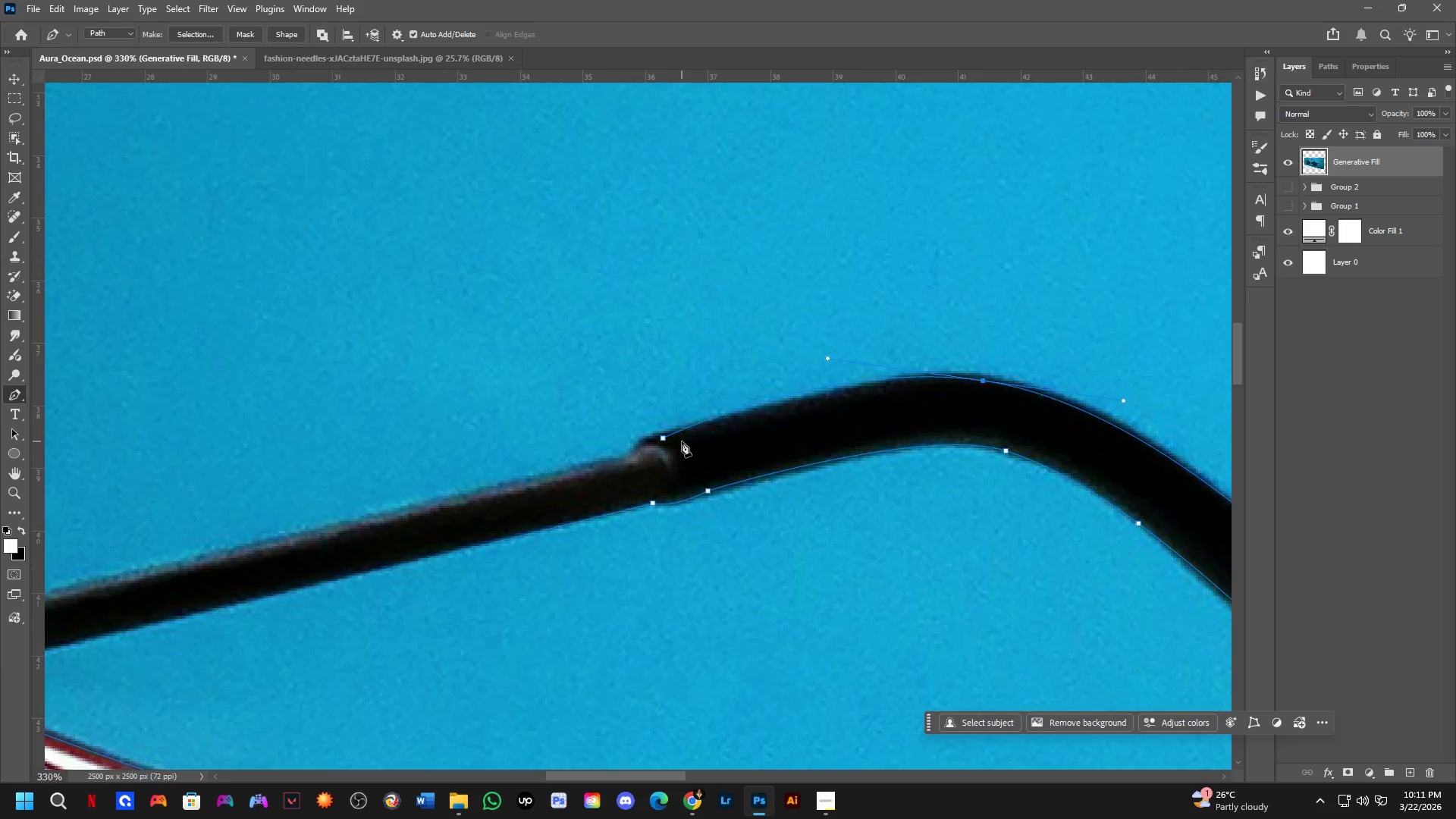 
left_click_drag(start_coordinate=[429, 450], to_coordinate=[674, 456])
 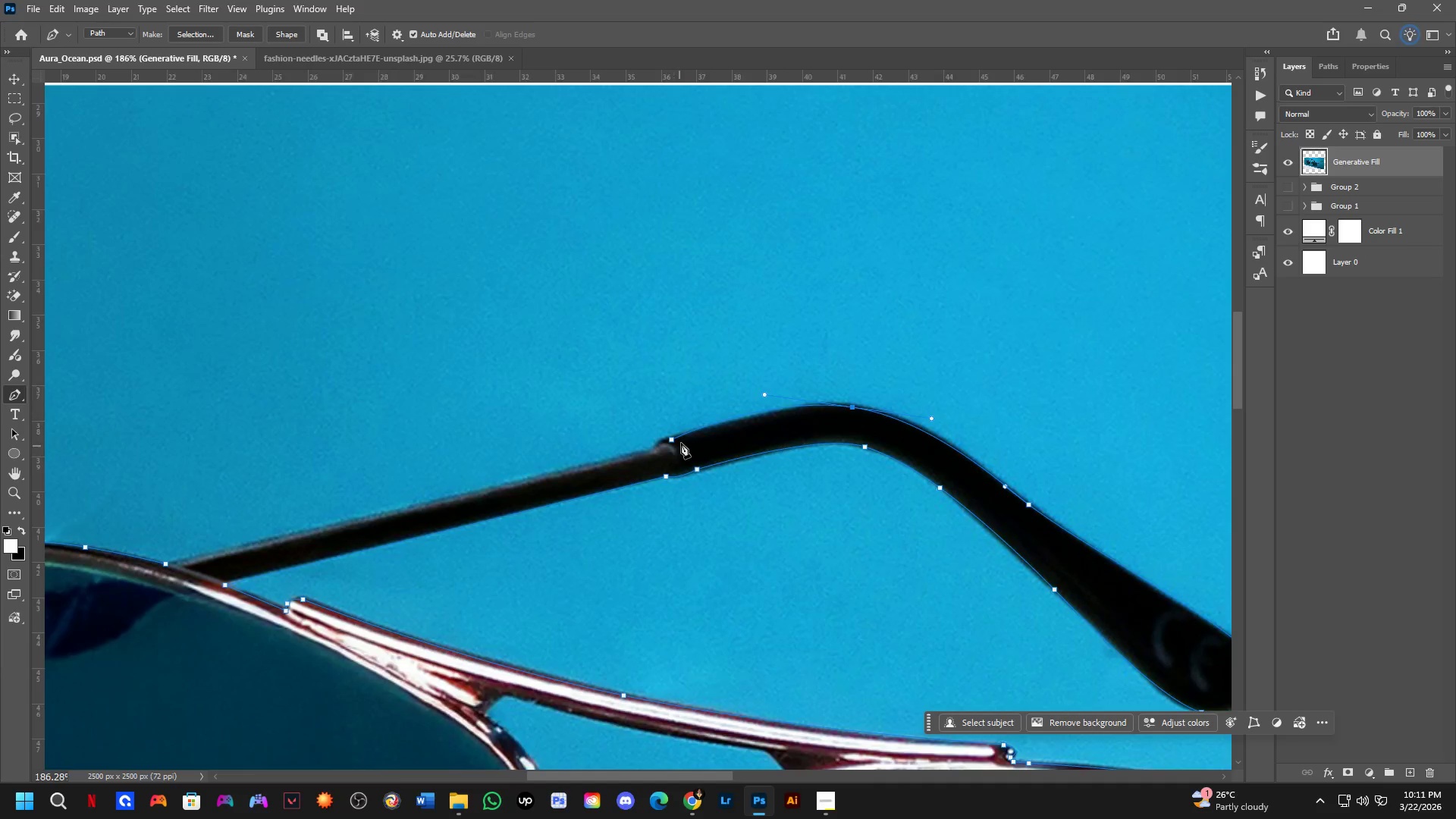 
scroll: coordinate [682, 441], scroll_direction: up, amount: 6.0
 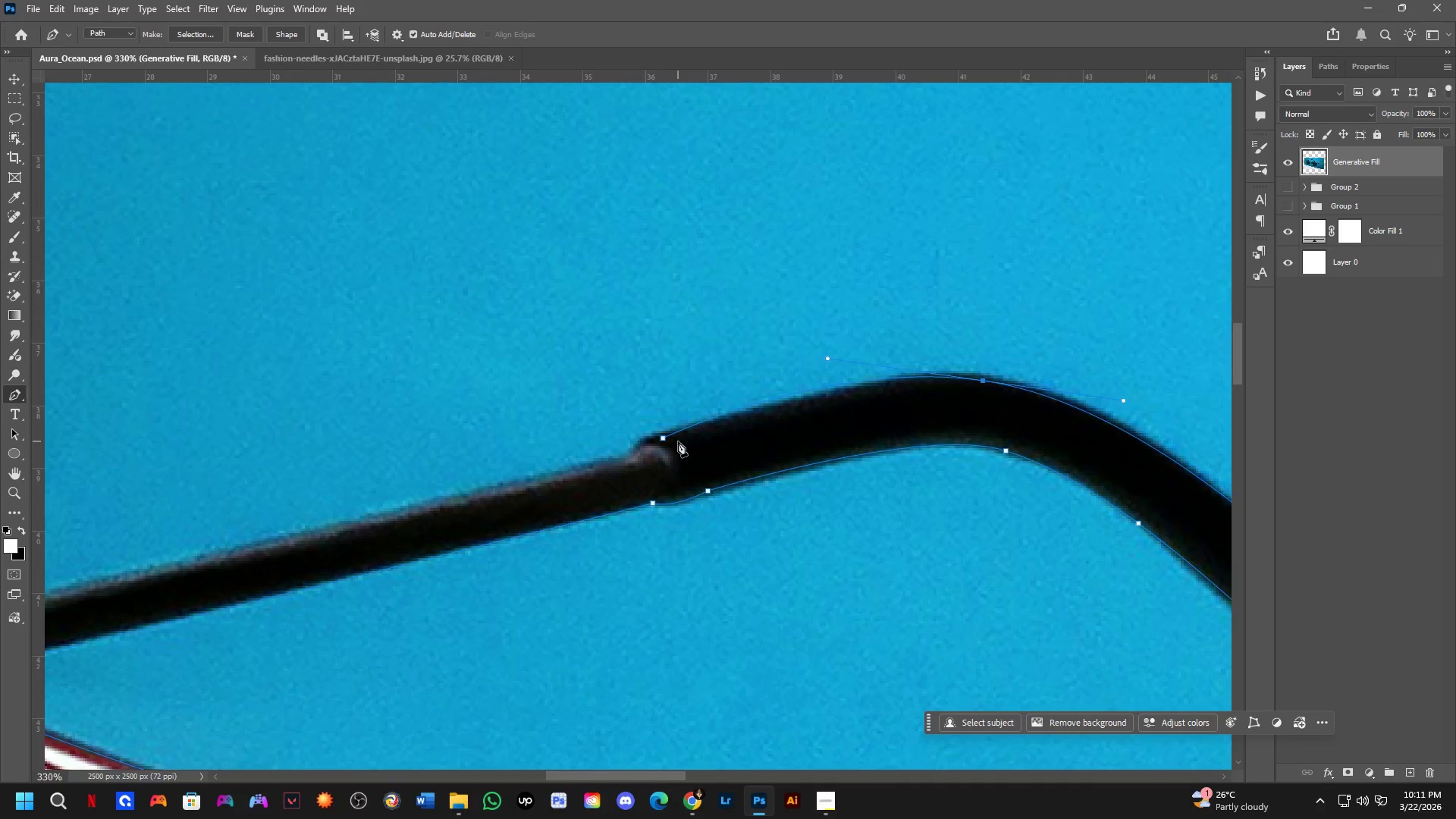 
hold_key(key=ControlLeft, duration=1.16)
left_click_drag(start_coordinate=[666, 440], to_coordinate=[661, 437])
 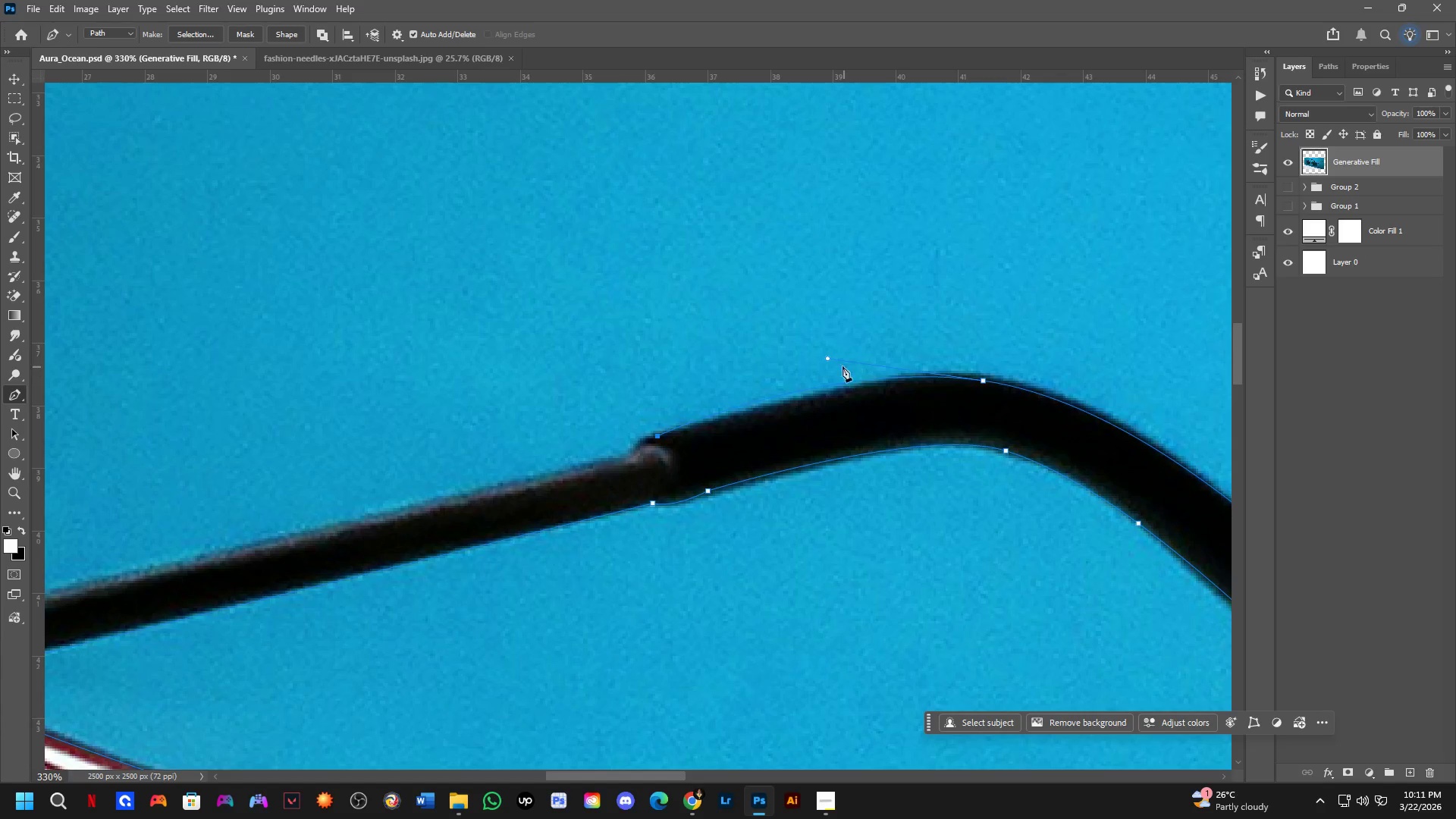 
hold_key(key=ControlLeft, duration=1.52)
left_click_drag(start_coordinate=[828, 357], to_coordinate=[865, 363])
 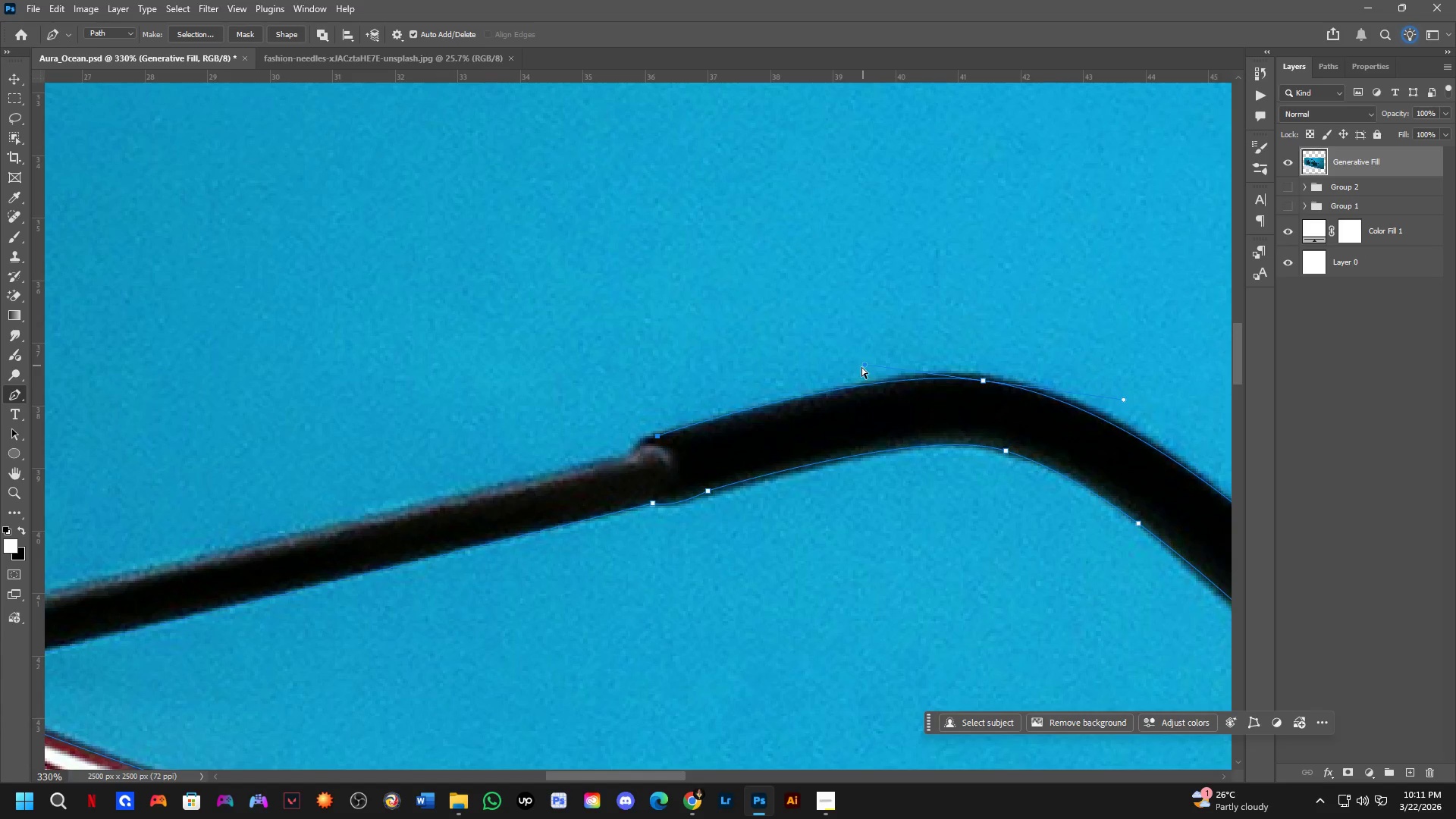 
key(Control+ControlLeft)
 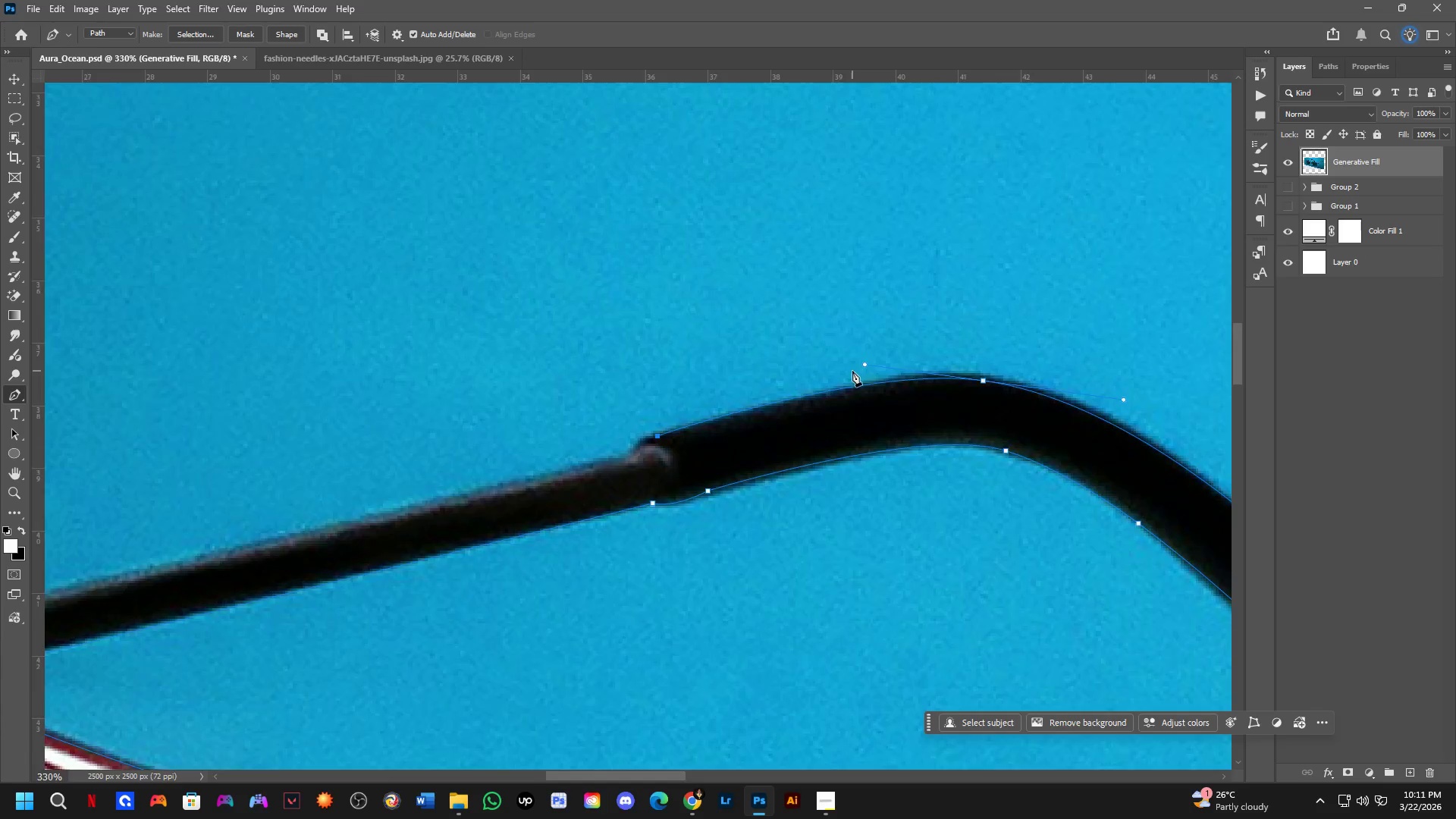 
scroll: coordinate [852, 371], scroll_direction: down, amount: 2.0
 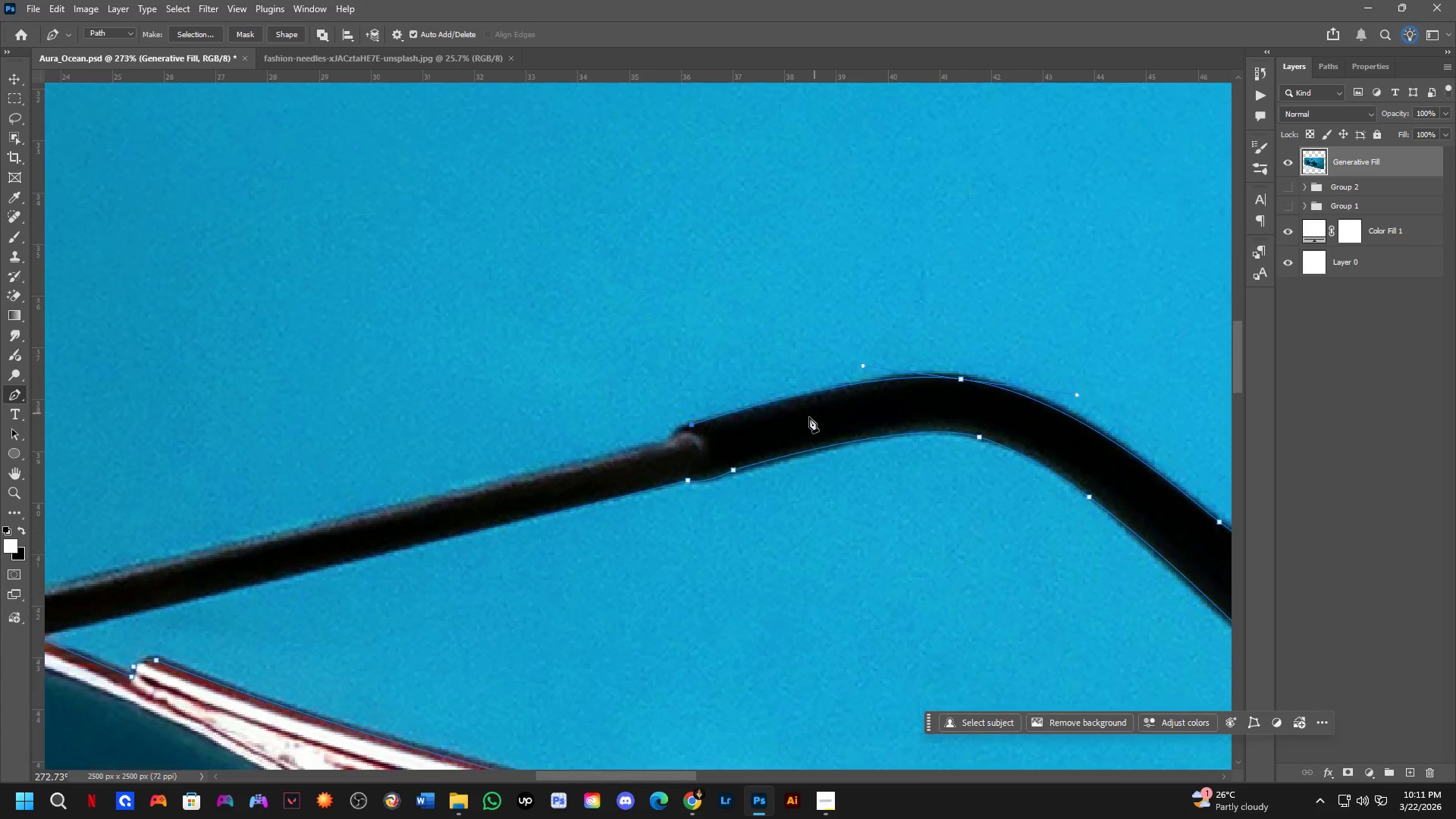 
hold_key(key=Space, duration=0.47)
 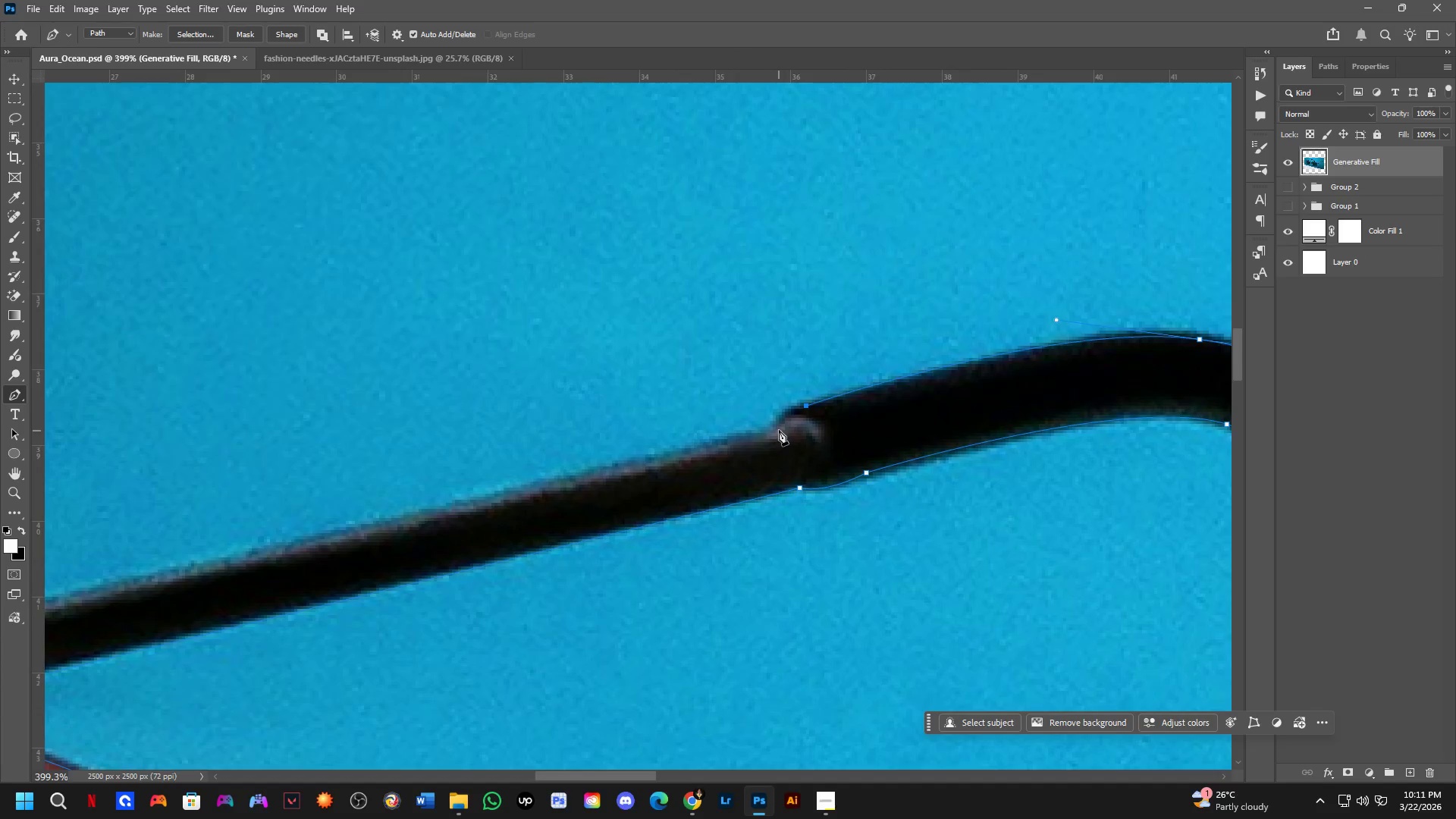 
left_click_drag(start_coordinate=[776, 443], to_coordinate=[880, 438])
 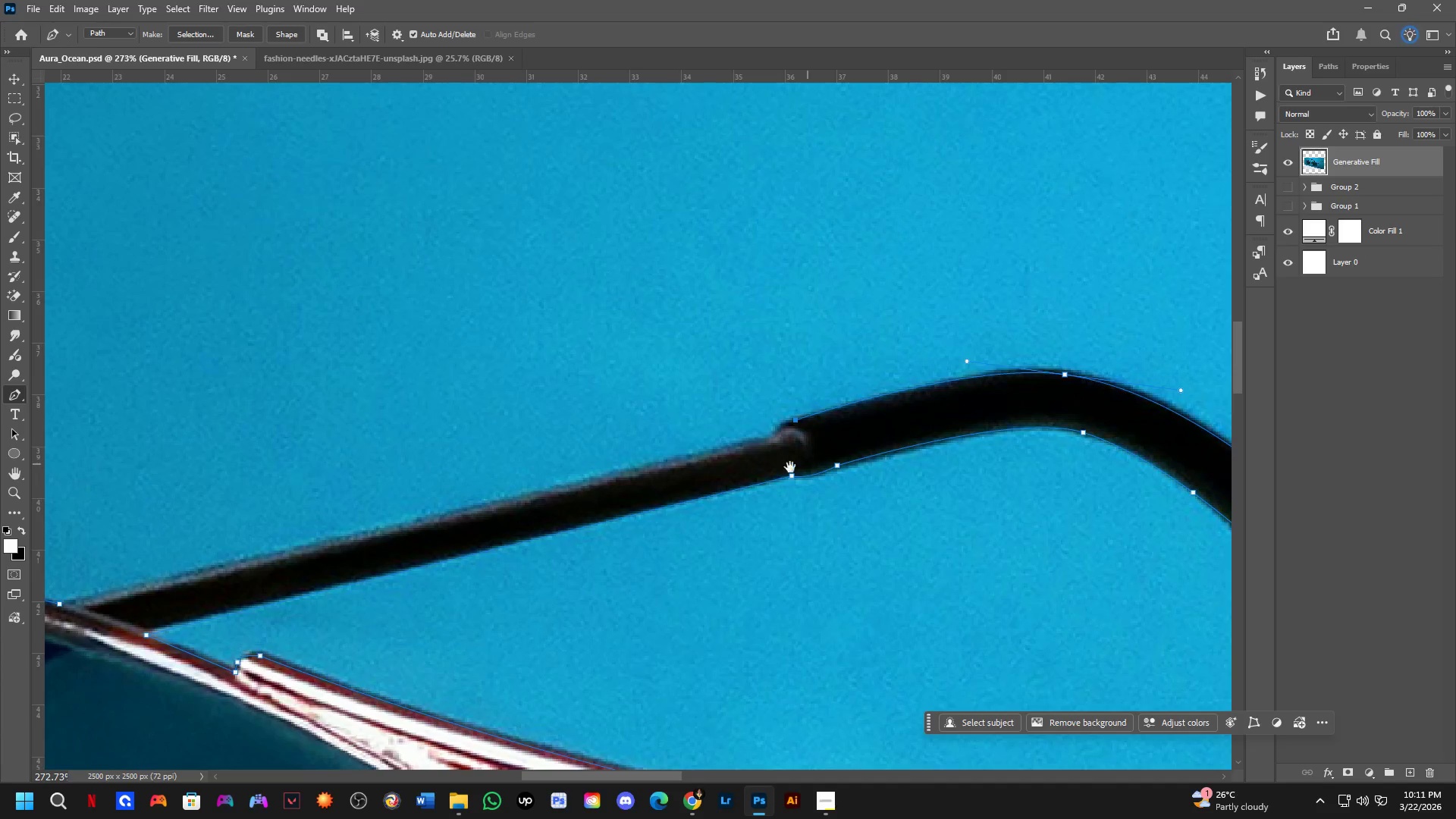 
scroll: coordinate [774, 444], scroll_direction: up, amount: 4.0
 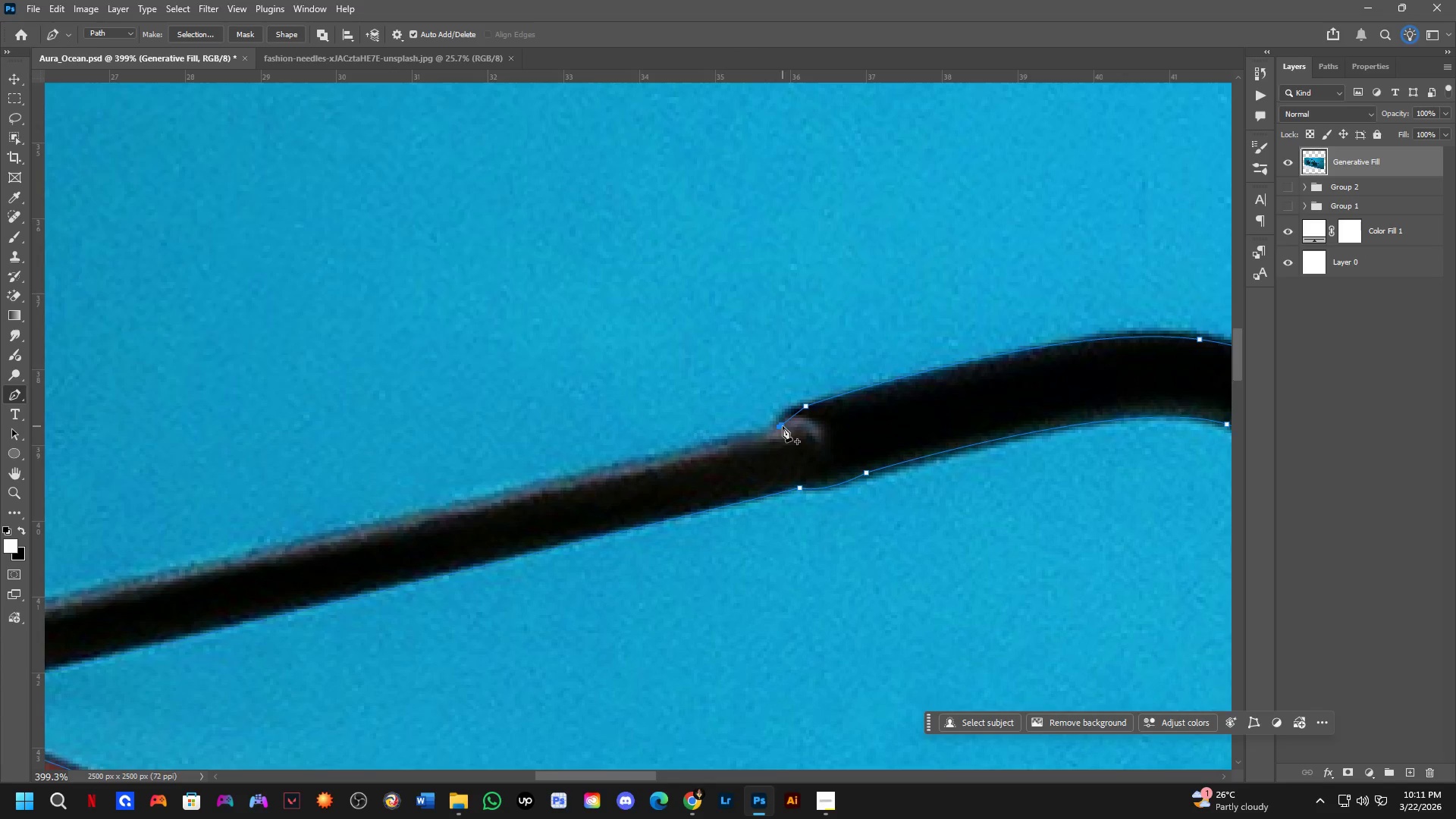 
left_click([795, 420])
 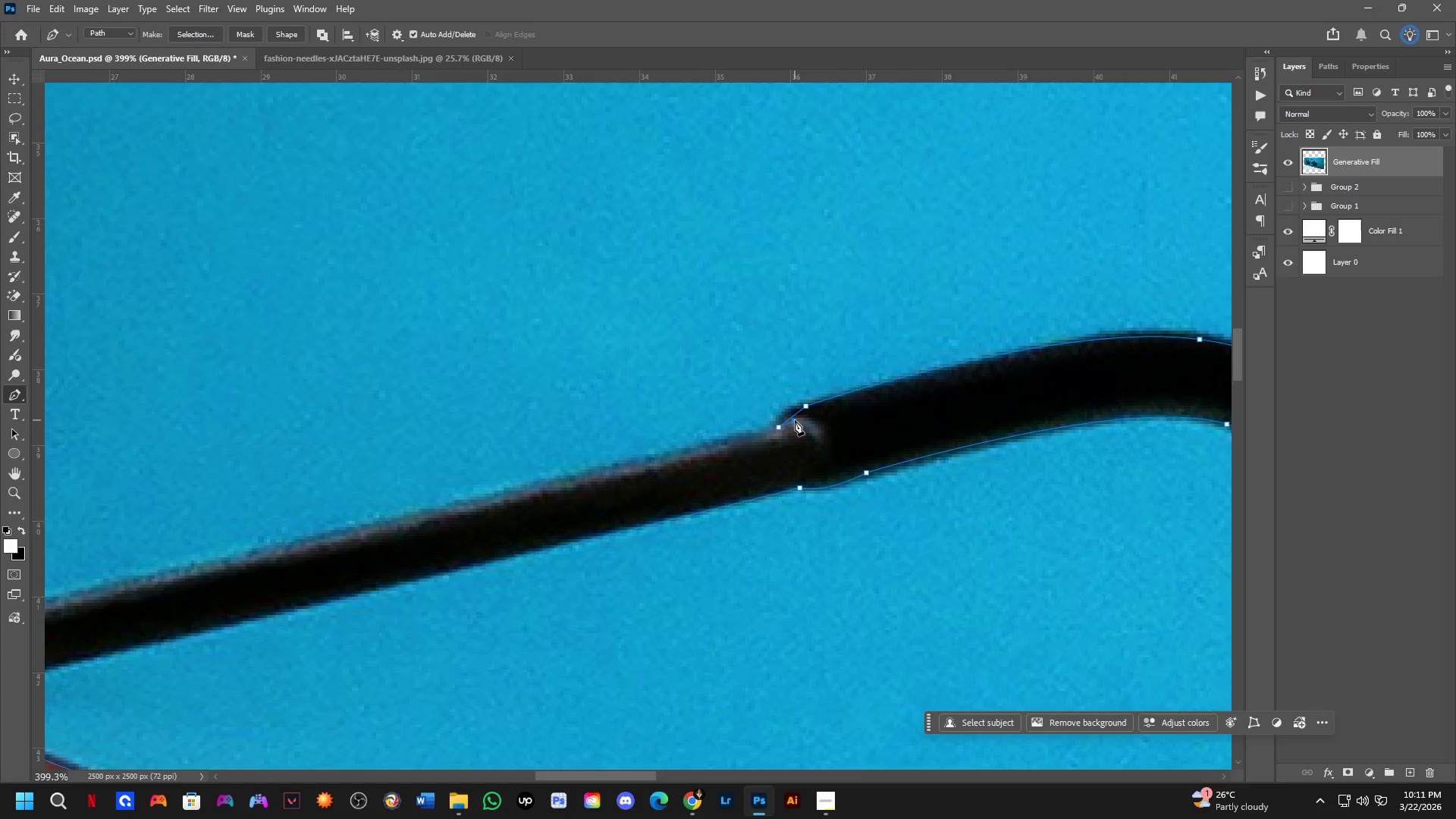 
key(Control+ControlLeft)
 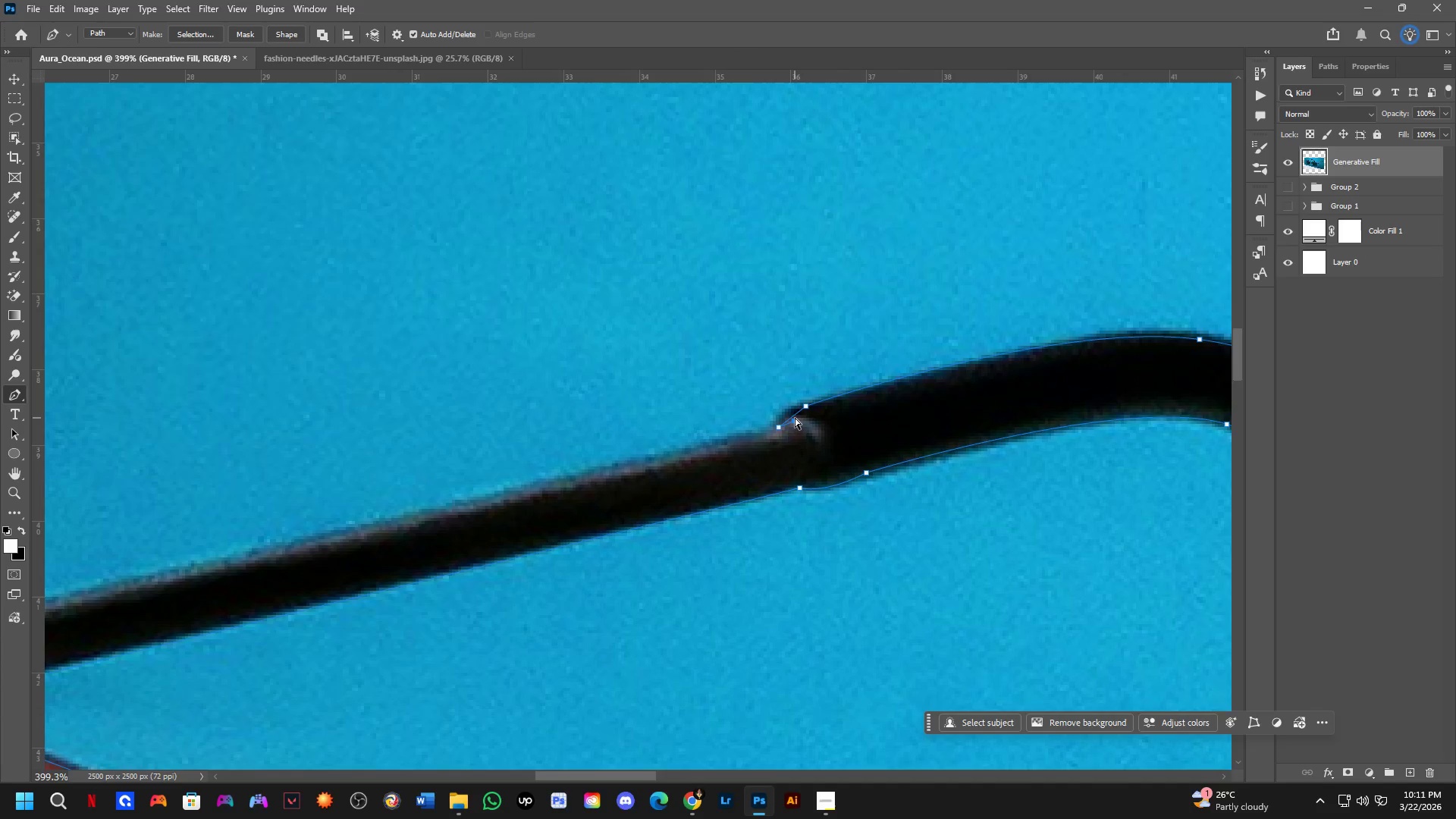 
key(Control+Z)
 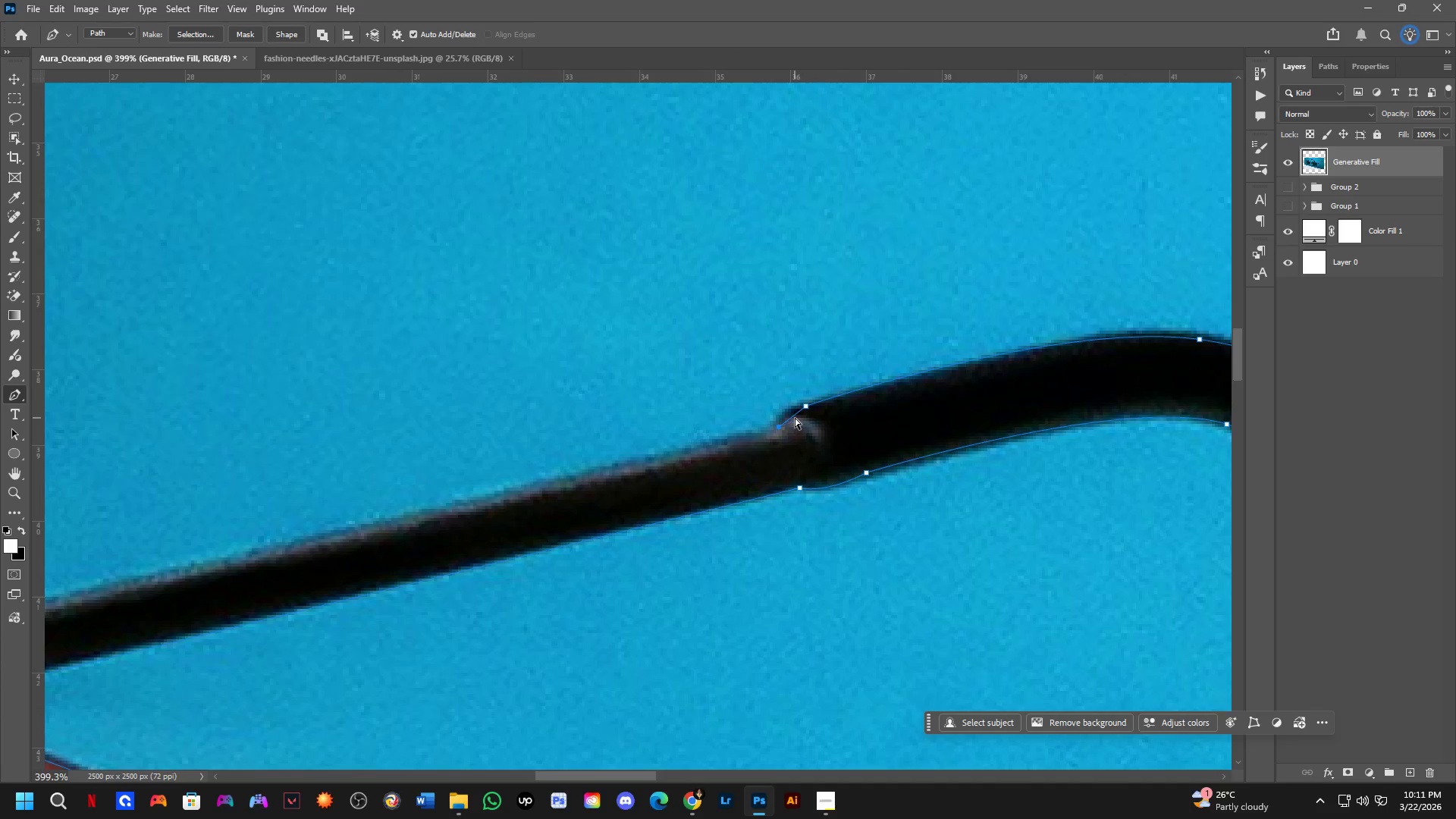 
left_click([795, 418])
 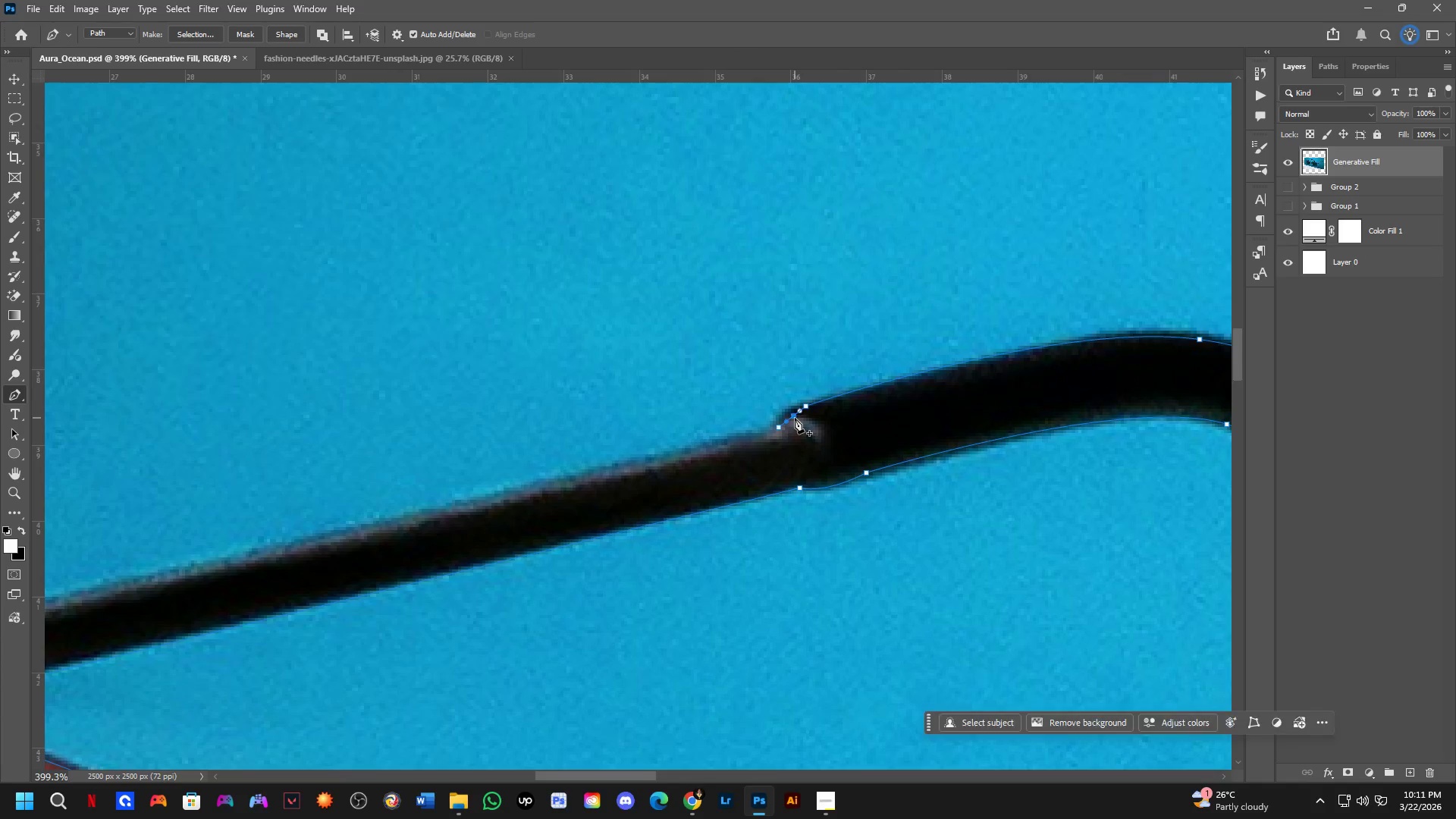 
hold_key(key=ControlLeft, duration=0.73)
left_click_drag(start_coordinate=[795, 418], to_coordinate=[790, 418])
 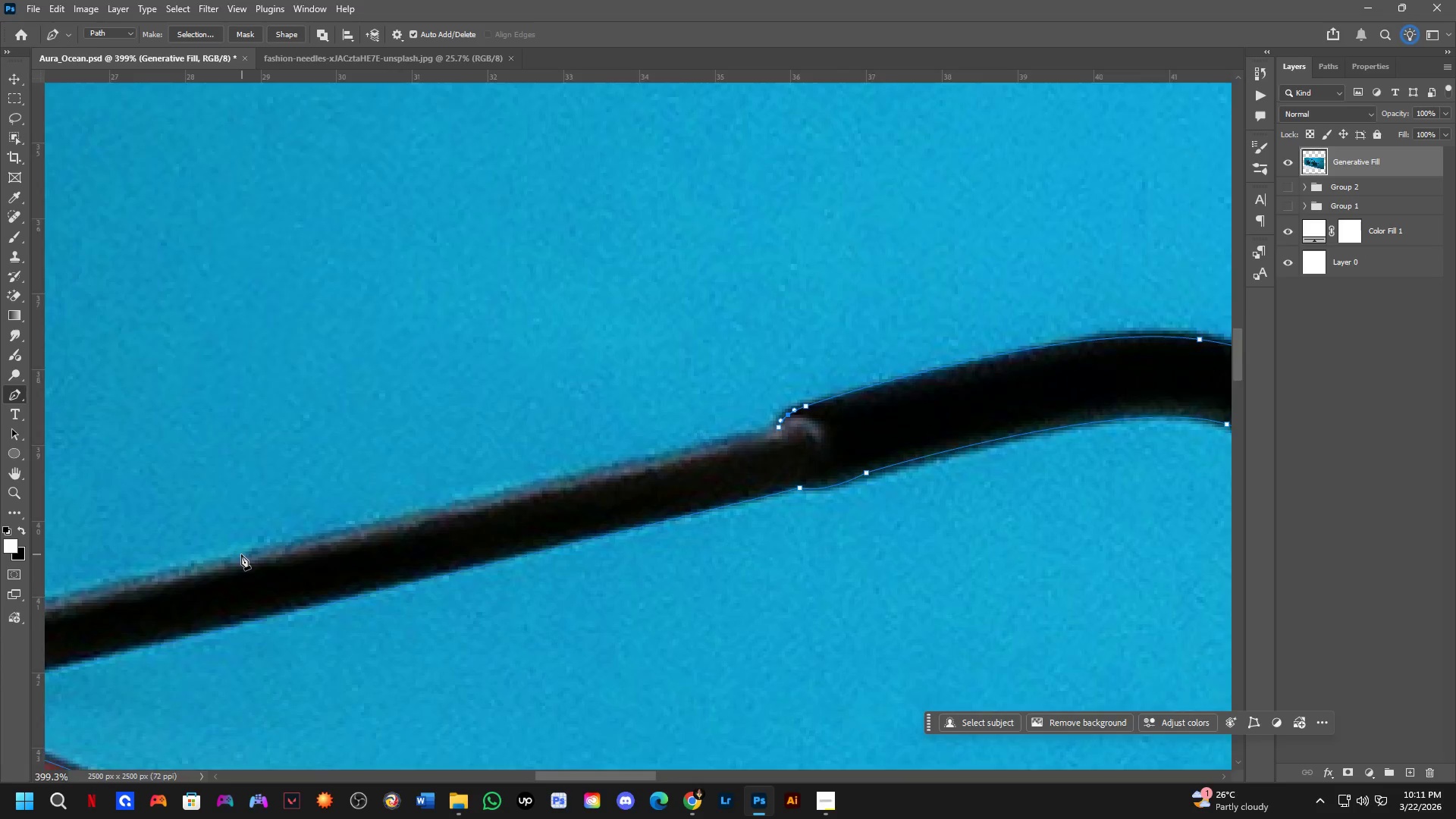 
scroll: coordinate [241, 554], scroll_direction: down, amount: 5.0
 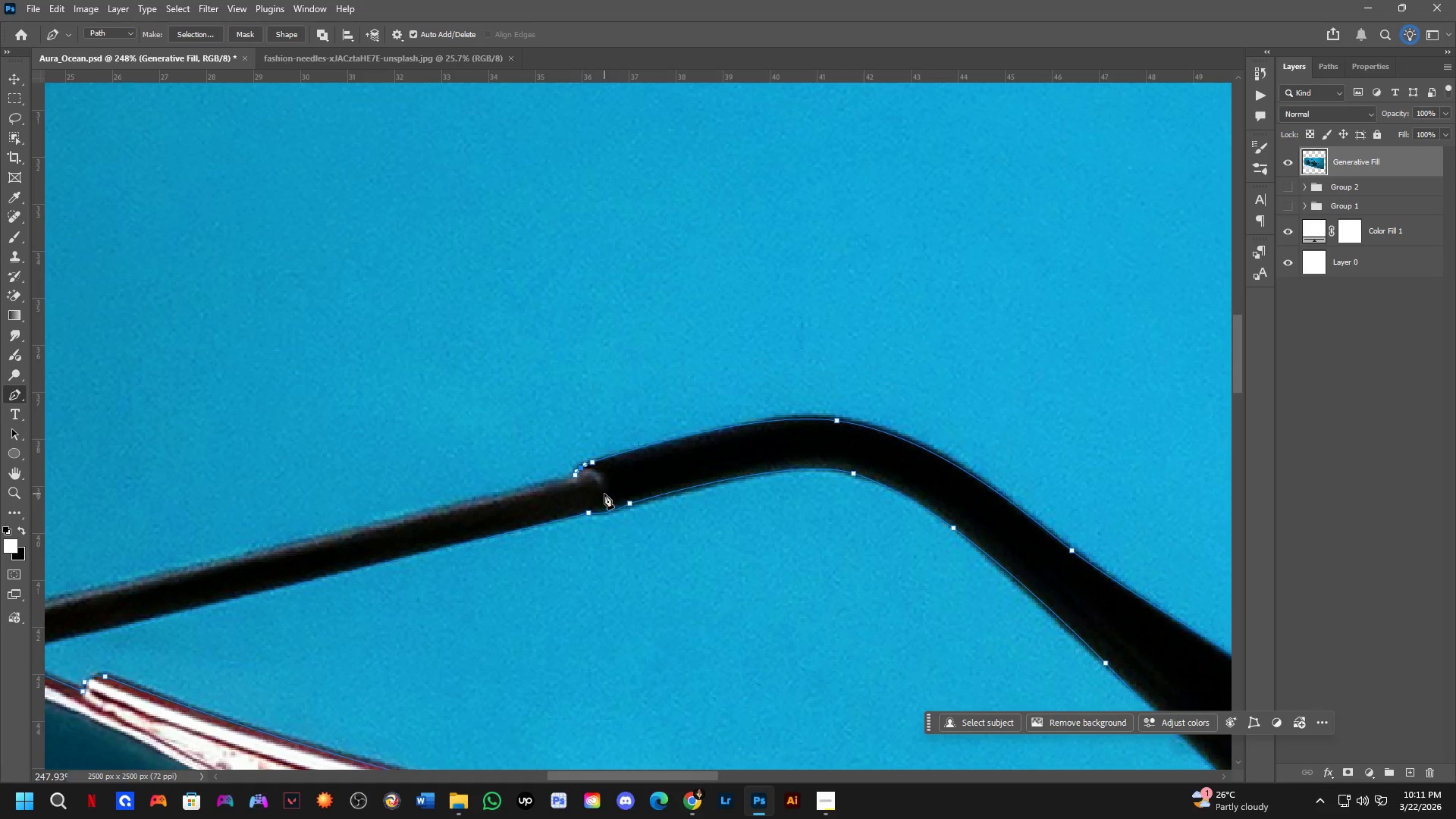 
hold_key(key=AltLeft, duration=0.89)
left_click([578, 477])
 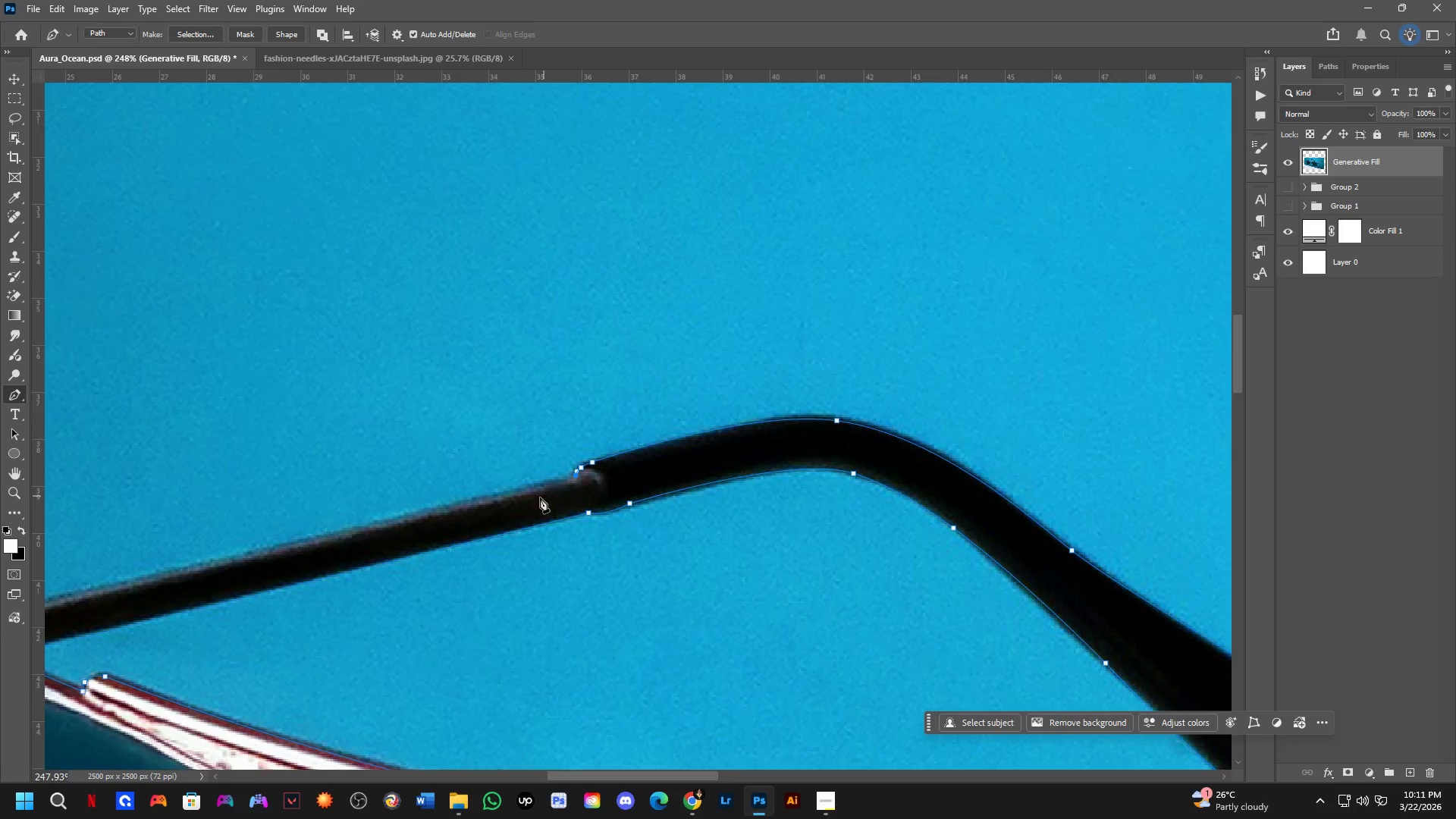 
hold_key(key=Space, duration=0.5)
 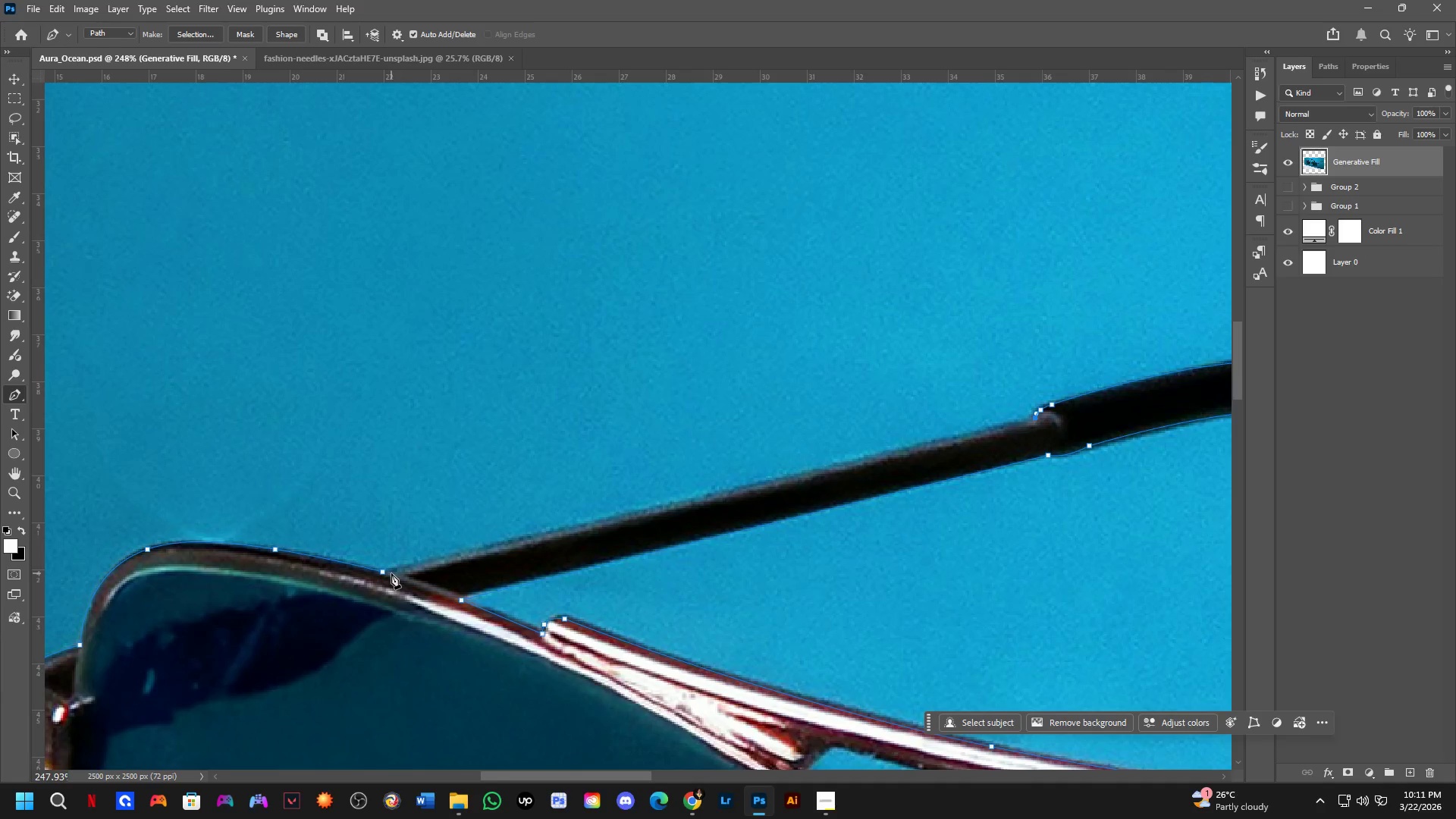 
scroll: coordinate [524, 504], scroll_direction: down, amount: 3.0
 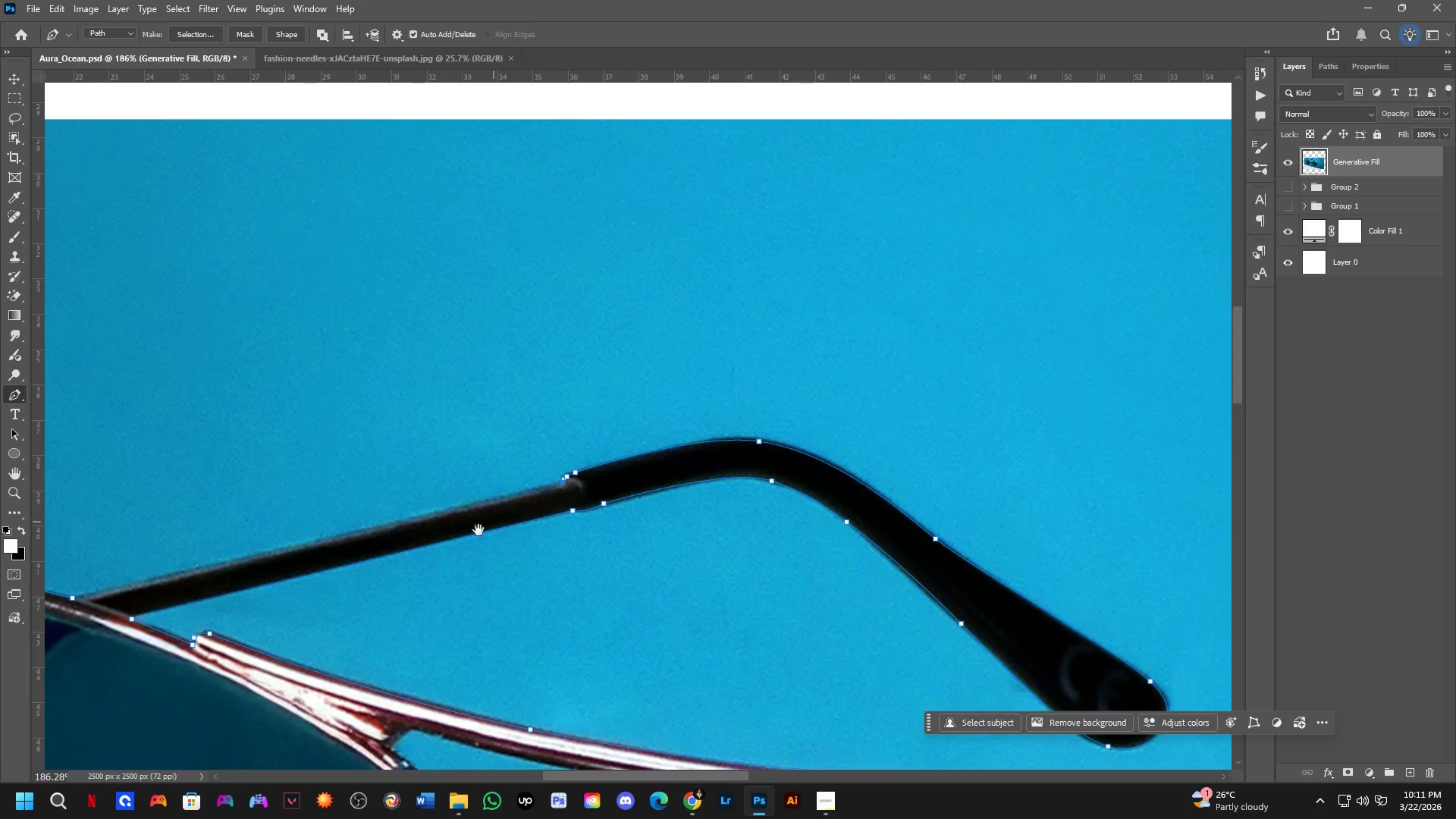 
left_click_drag(start_coordinate=[441, 547], to_coordinate=[761, 519])
 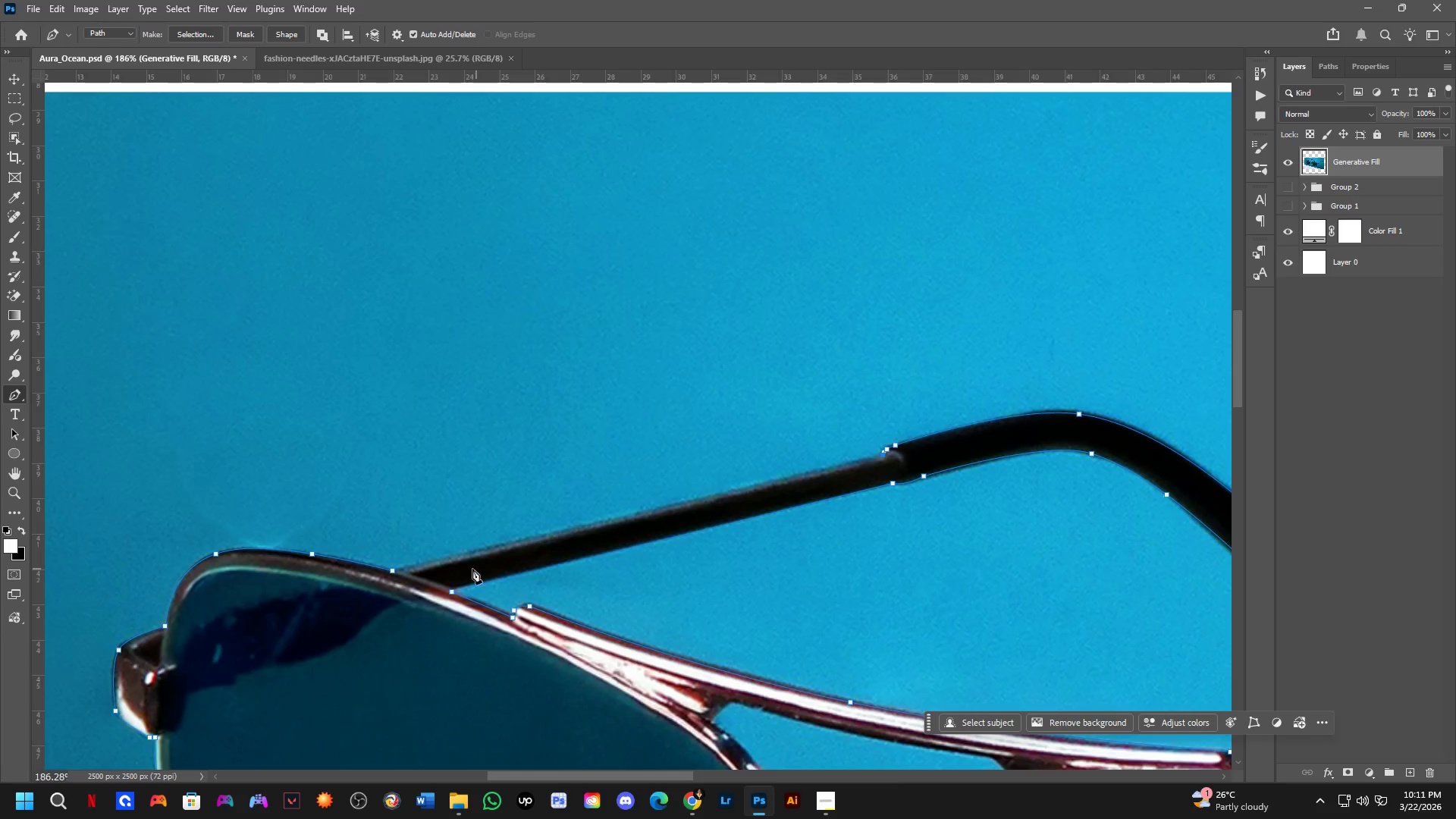 
scroll: coordinate [399, 570], scroll_direction: up, amount: 3.0
 